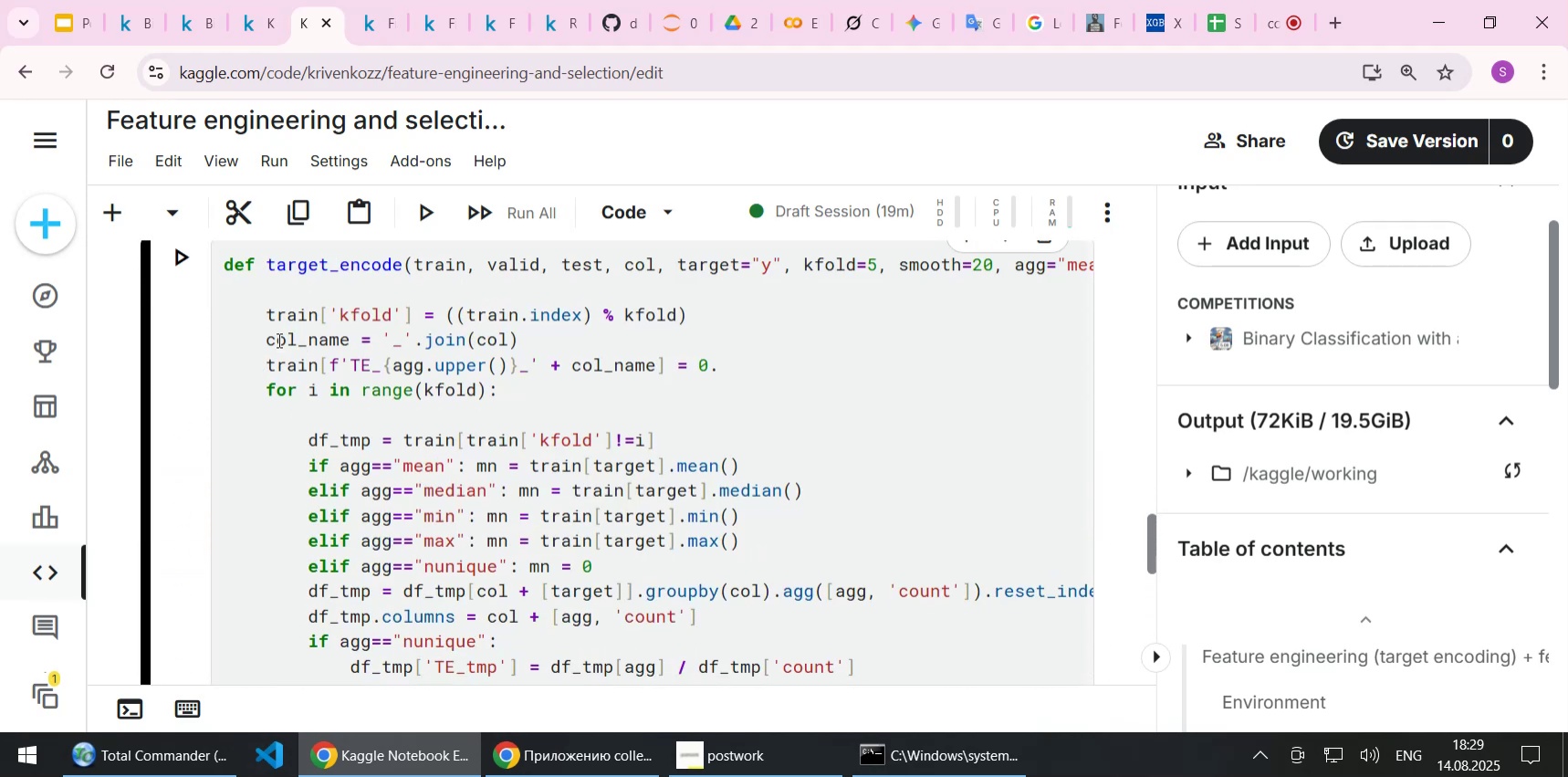 
scroll: coordinate [269, 323], scroll_direction: down, amount: 1.0
 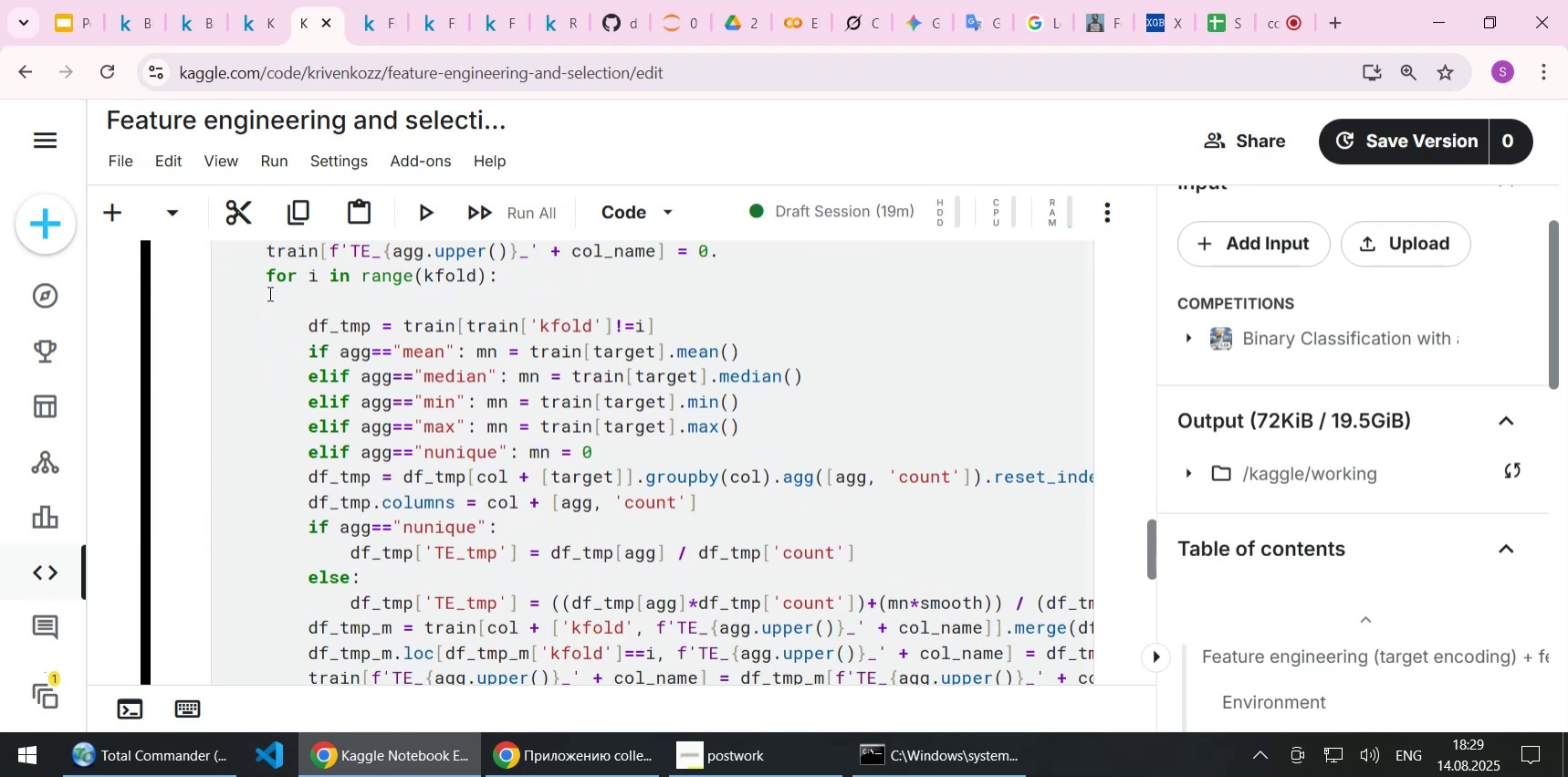 
scroll: coordinate [284, 302], scroll_direction: up, amount: 1.0
 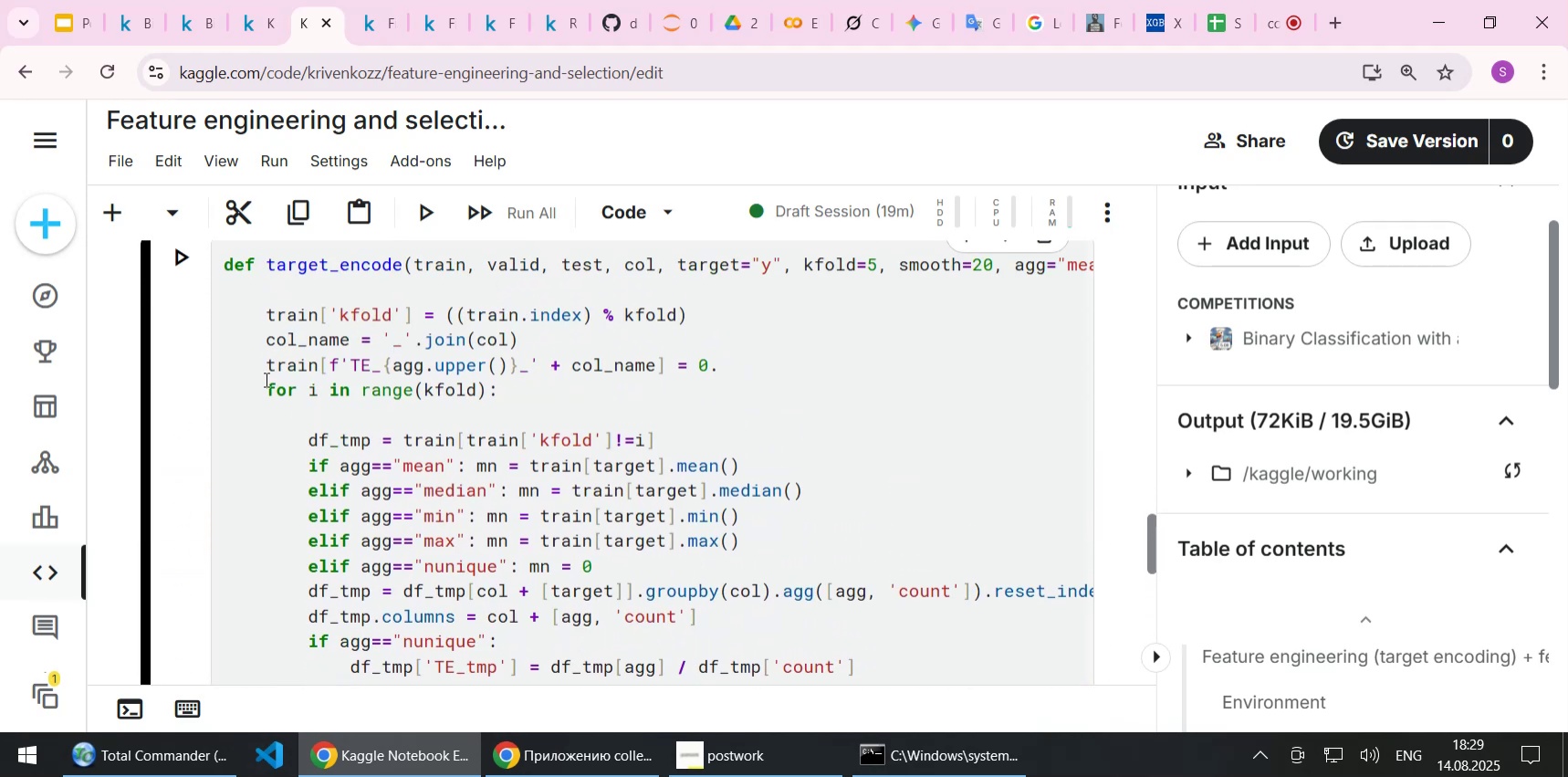 
scroll: coordinate [263, 391], scroll_direction: down, amount: 8.0
 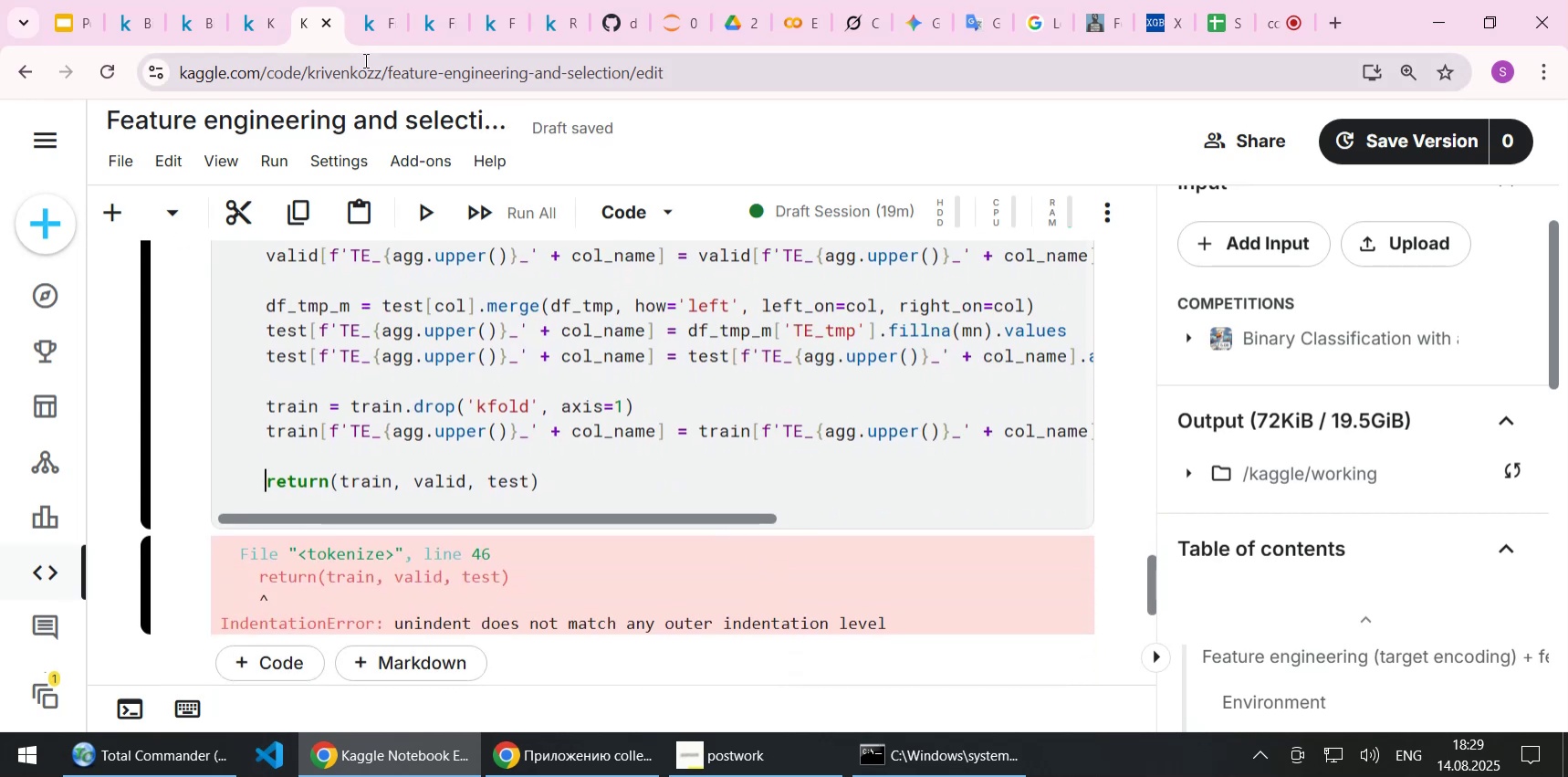 
left_click([373, 32])
 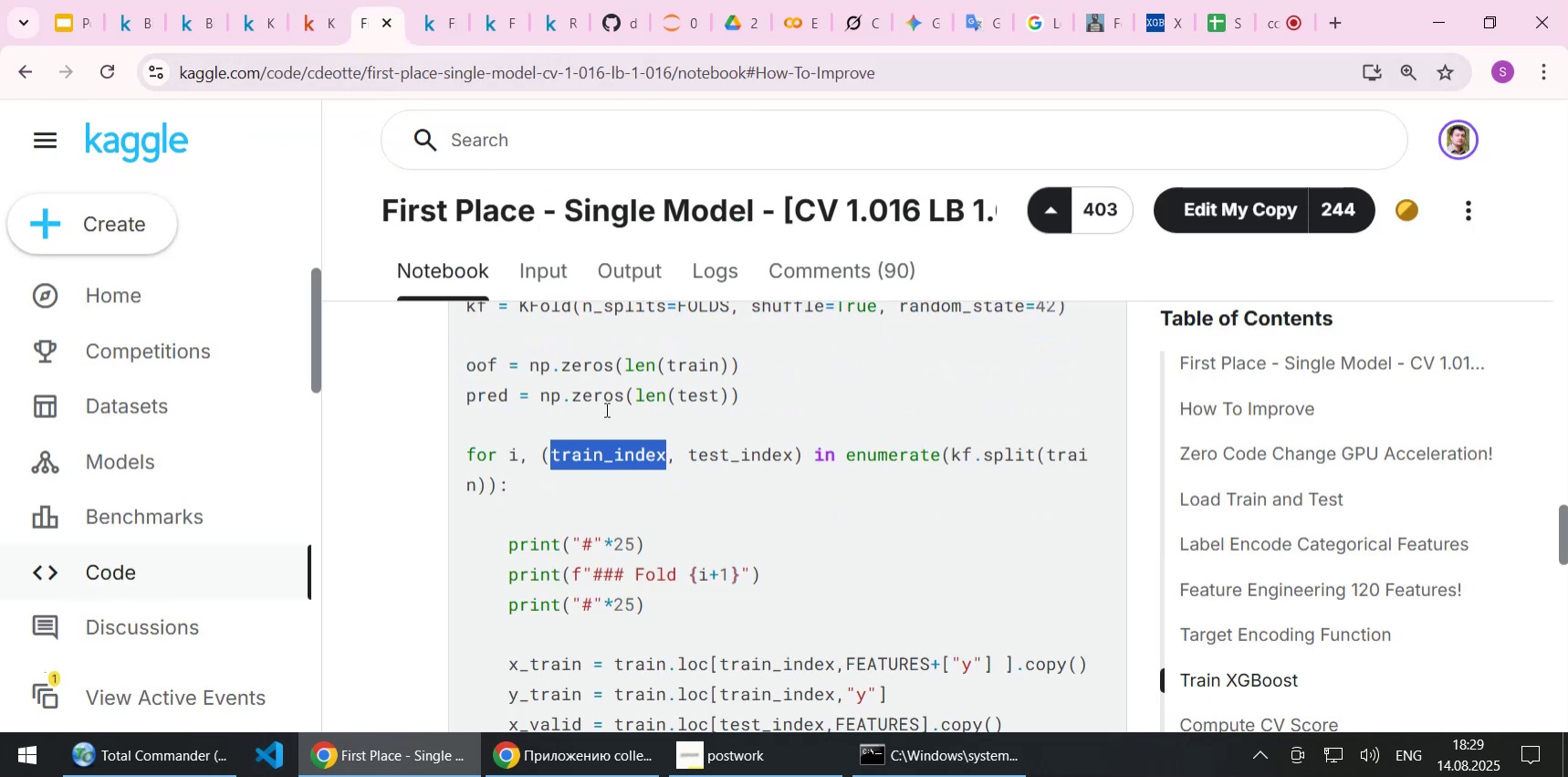 
scroll: coordinate [614, 422], scroll_direction: down, amount: 14.0
 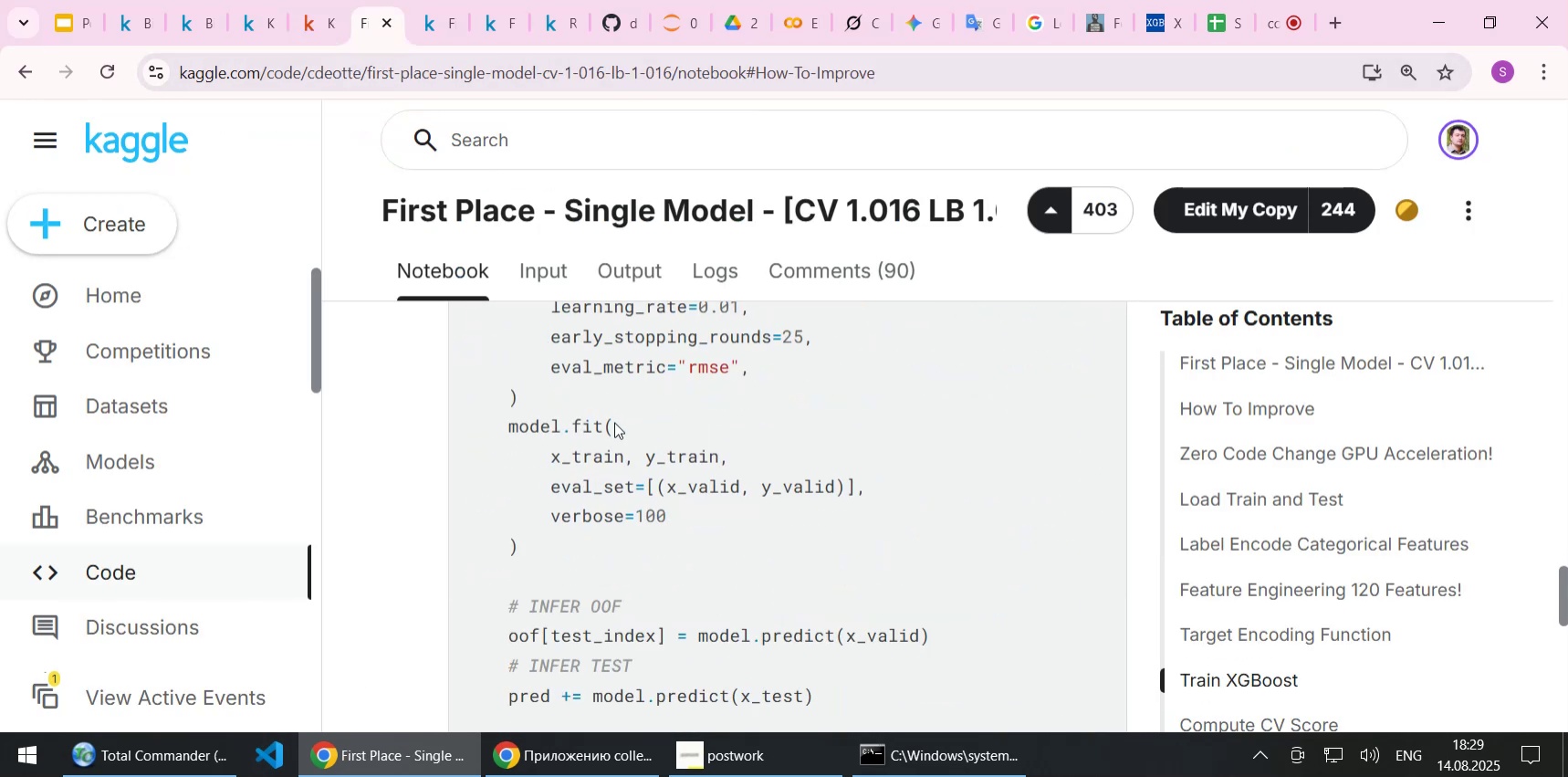 
scroll: coordinate [614, 422], scroll_direction: up, amount: 25.0
 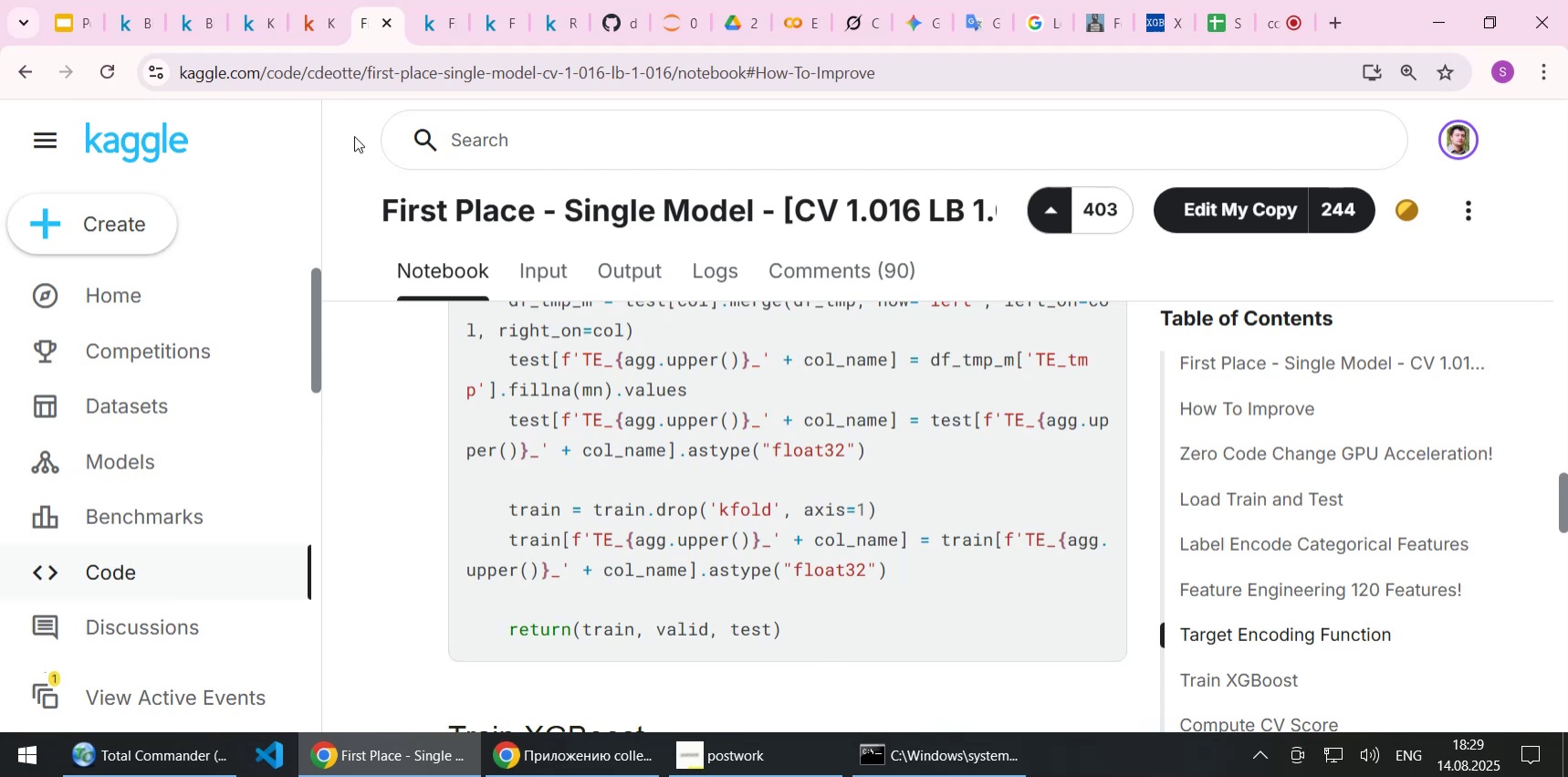 
left_click([308, 30])
 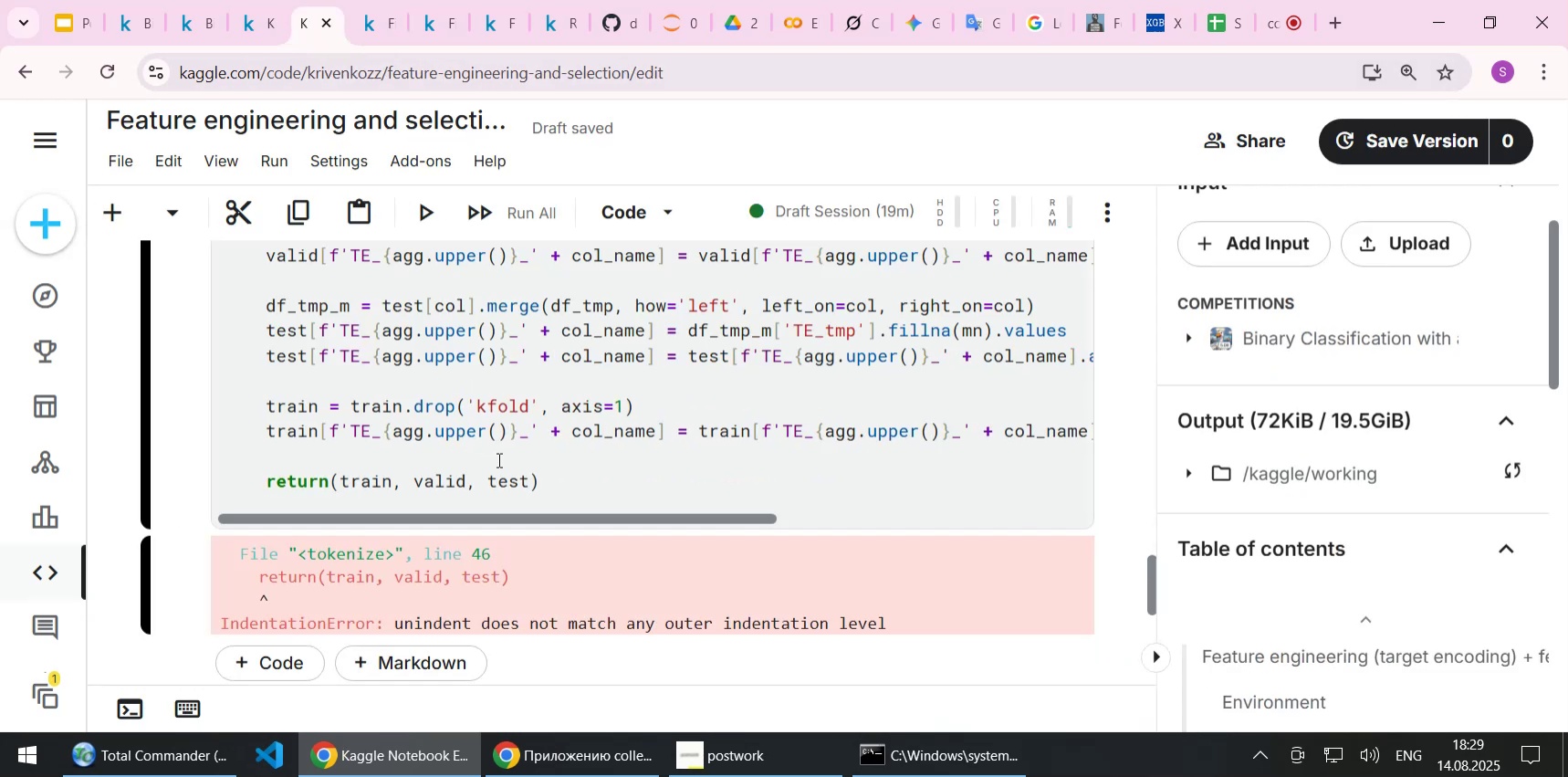 
left_click([497, 459])
 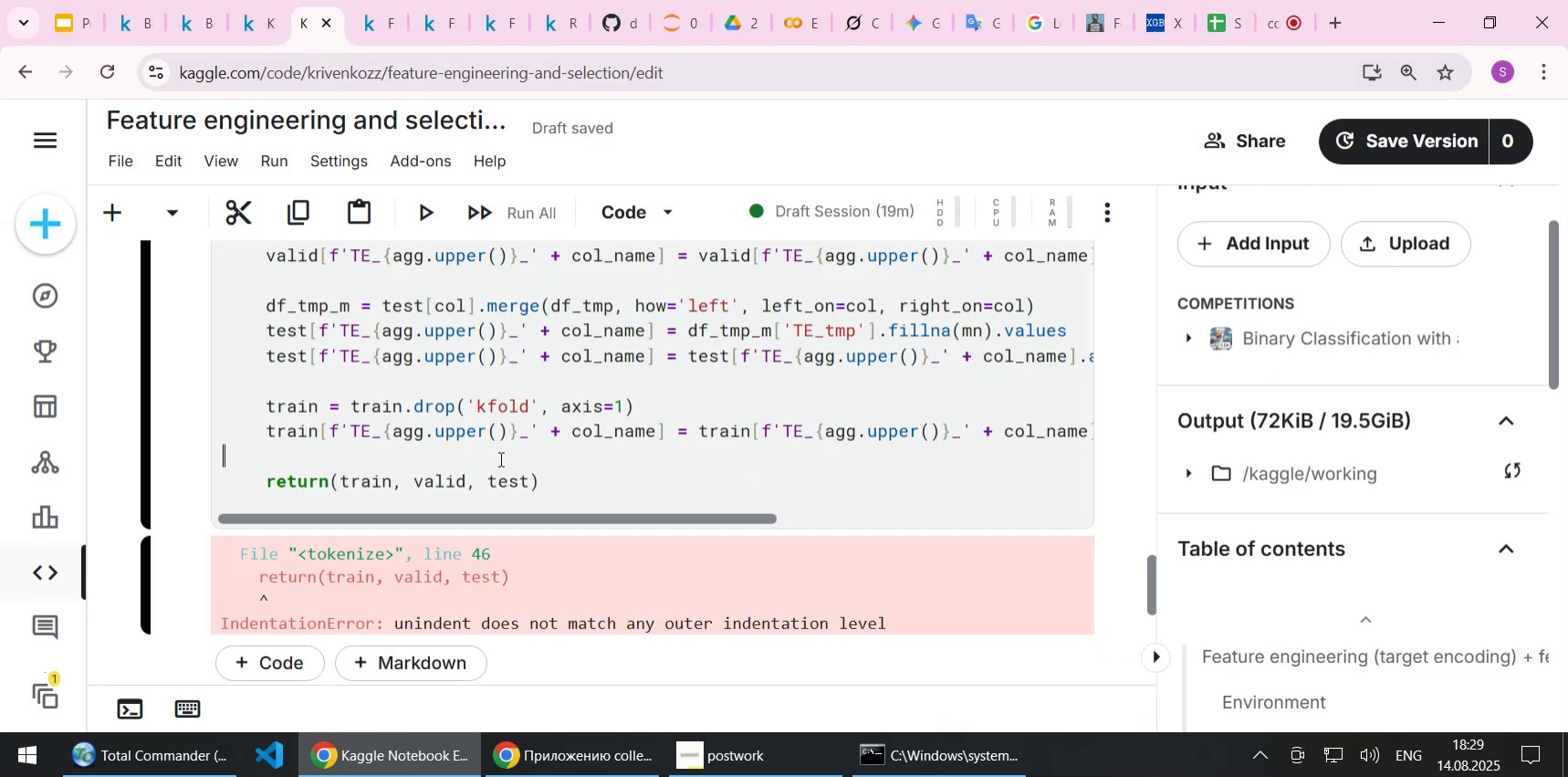 
key(Shift+Enter)
 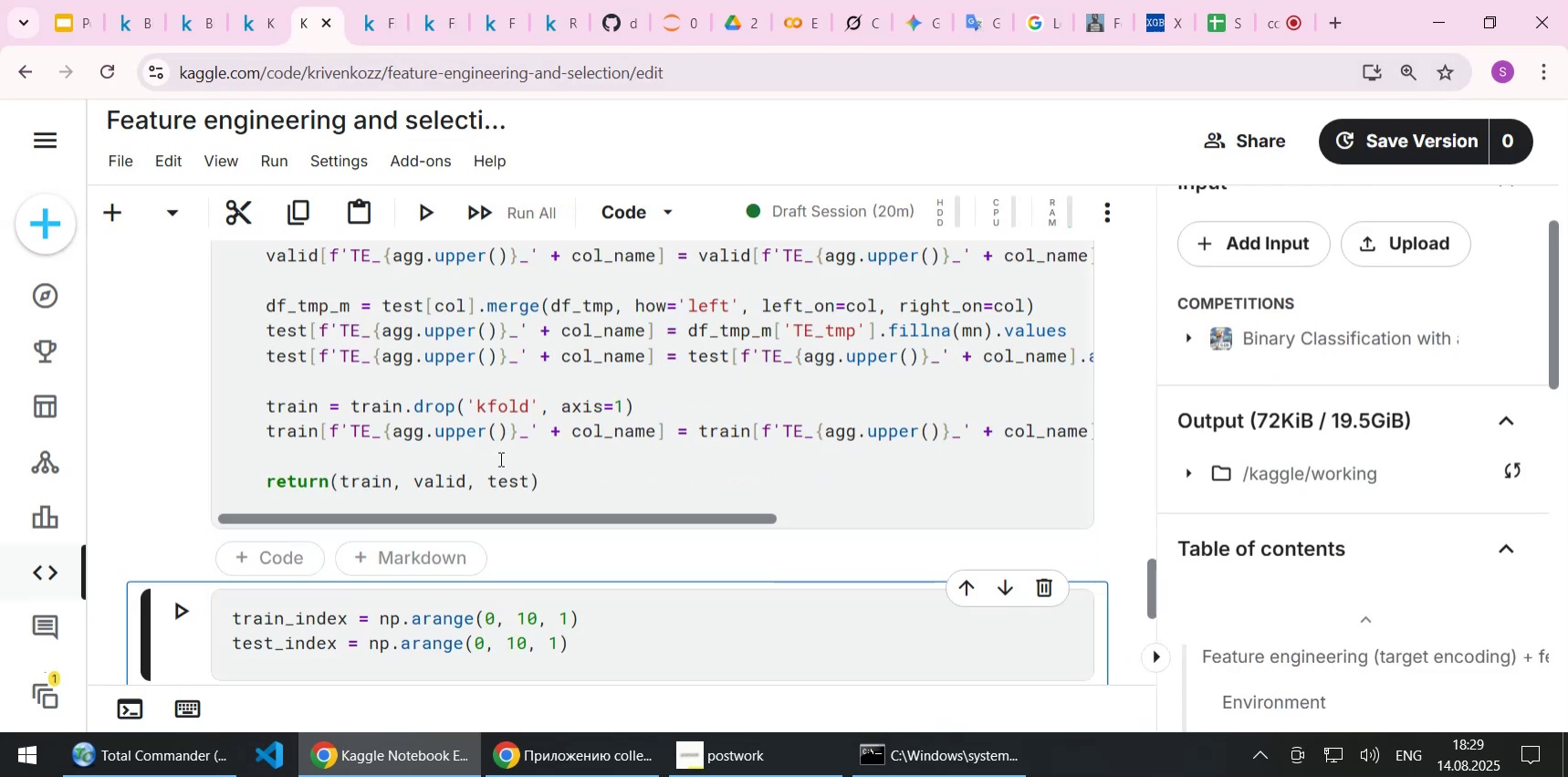 
scroll: coordinate [499, 458], scroll_direction: down, amount: 2.0
 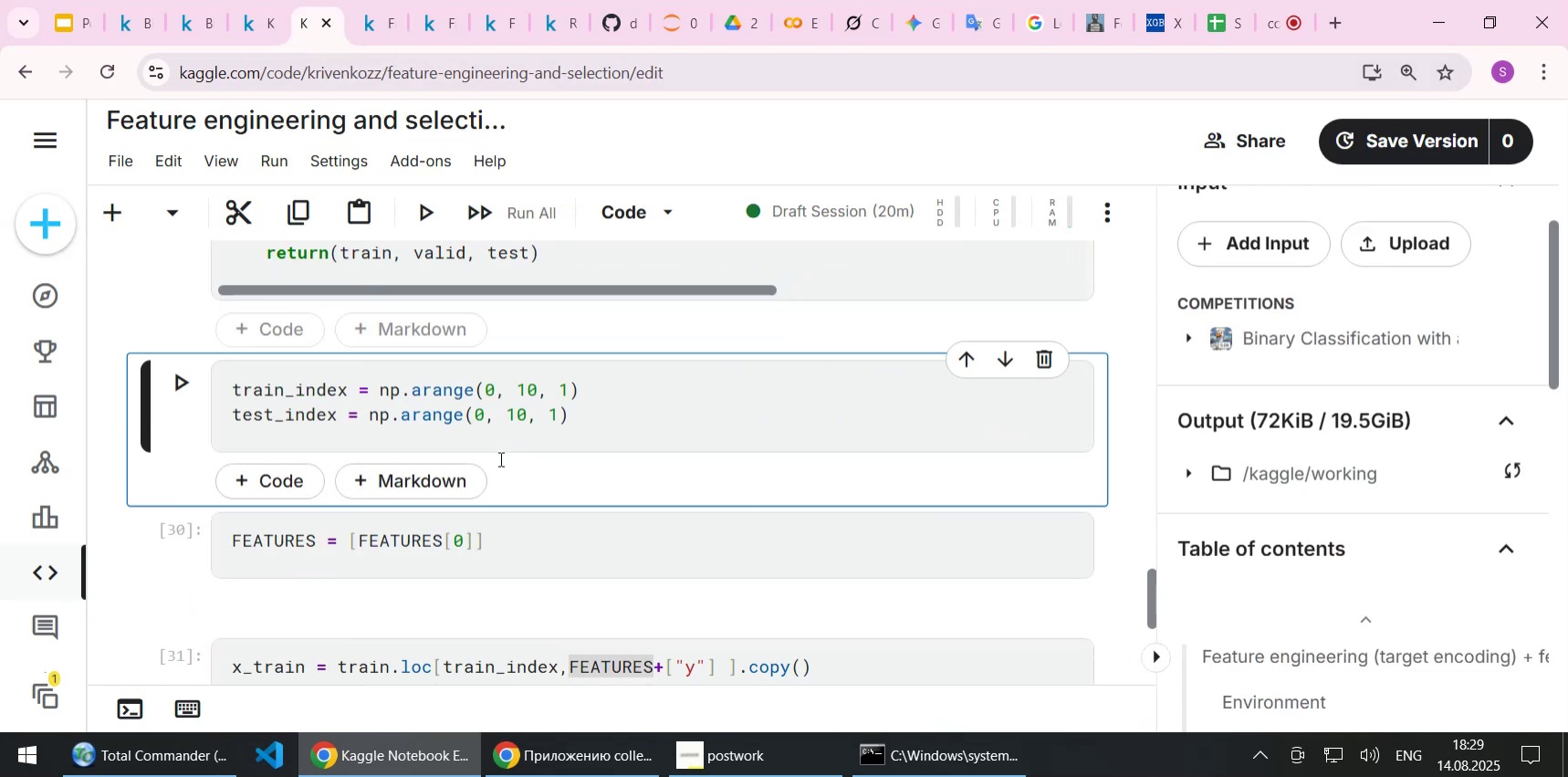 
key(Shift+Enter)
 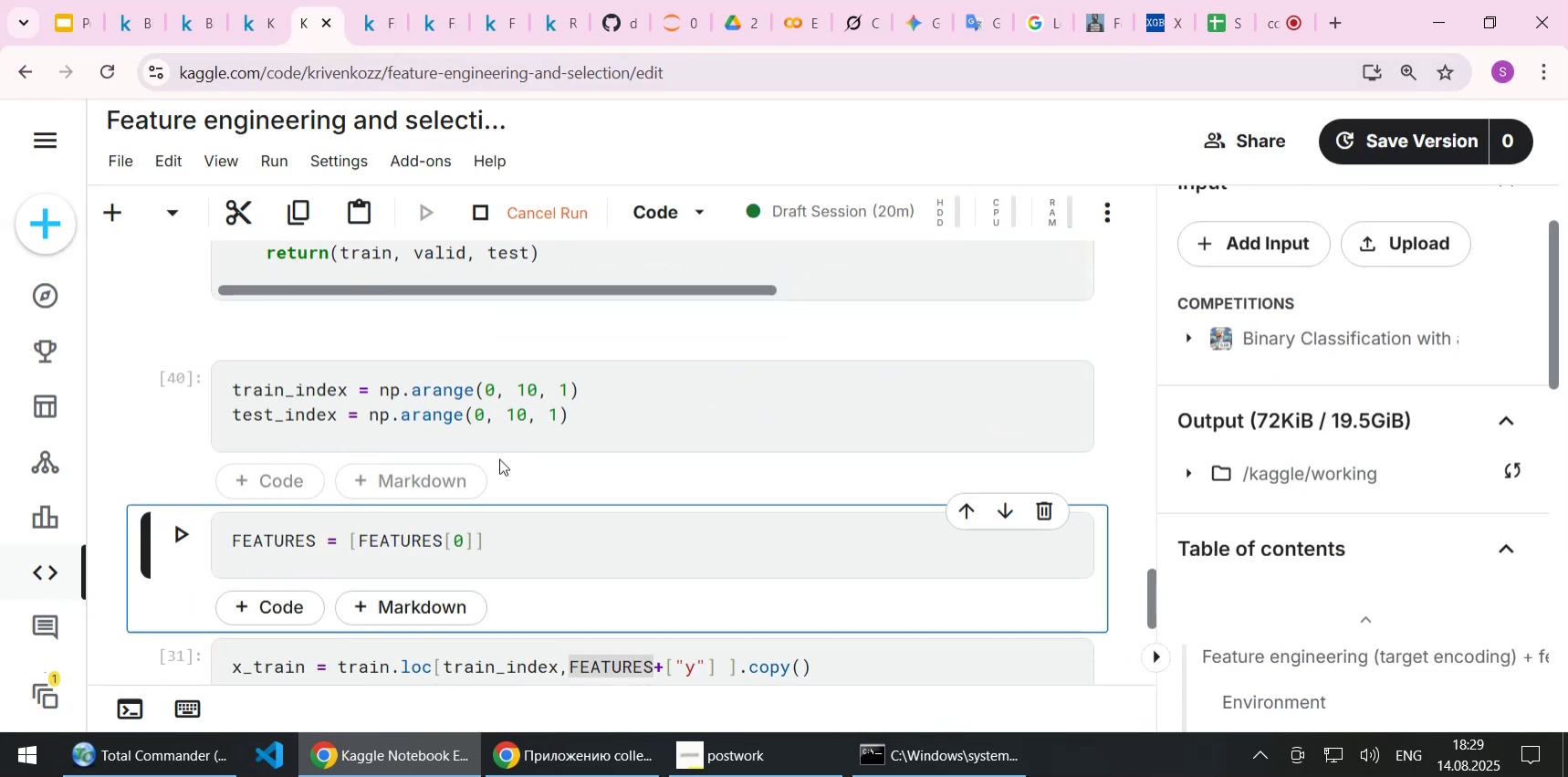 
key(Shift+ShiftLeft)
 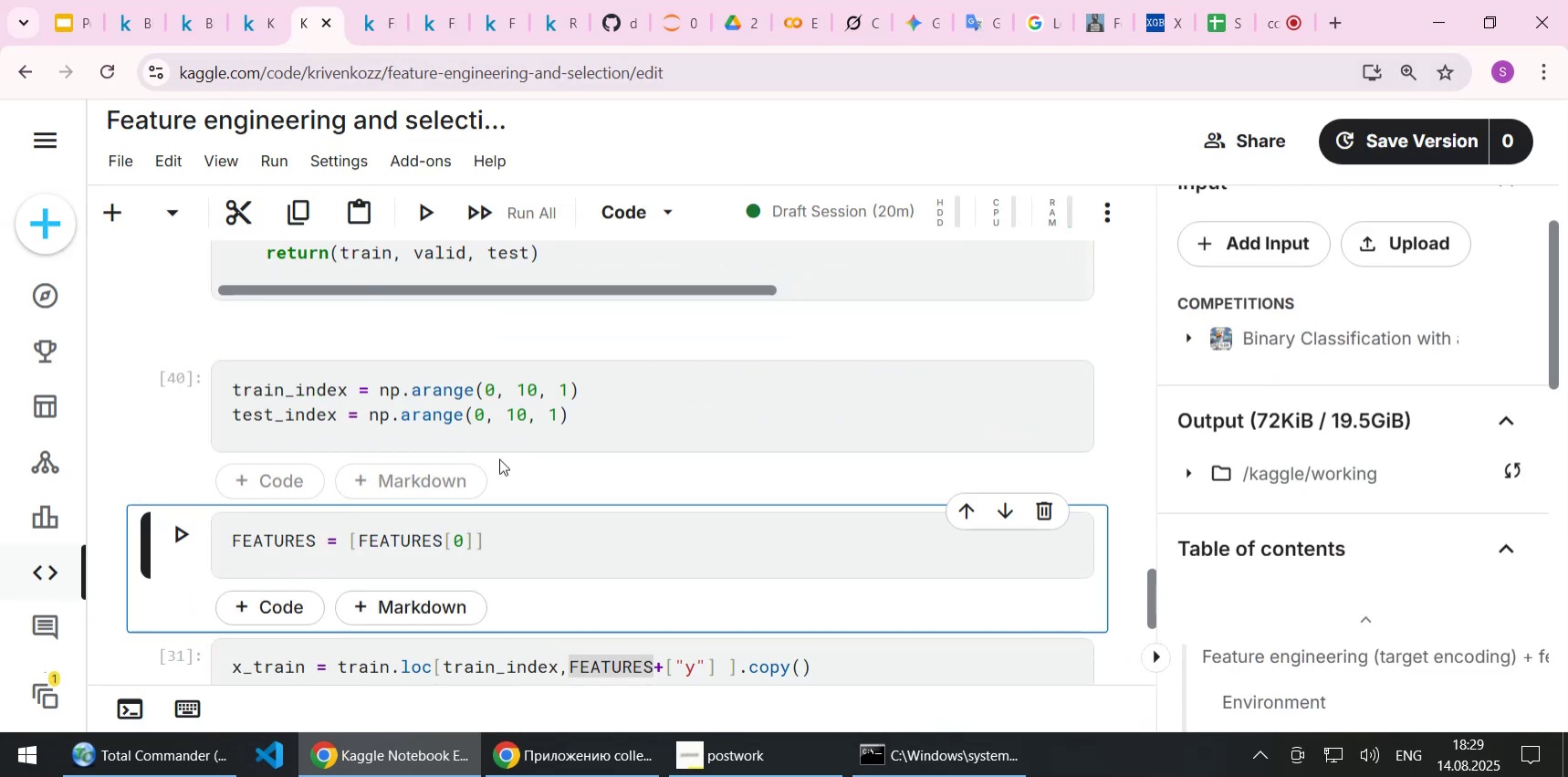 
key(Shift+Enter)
 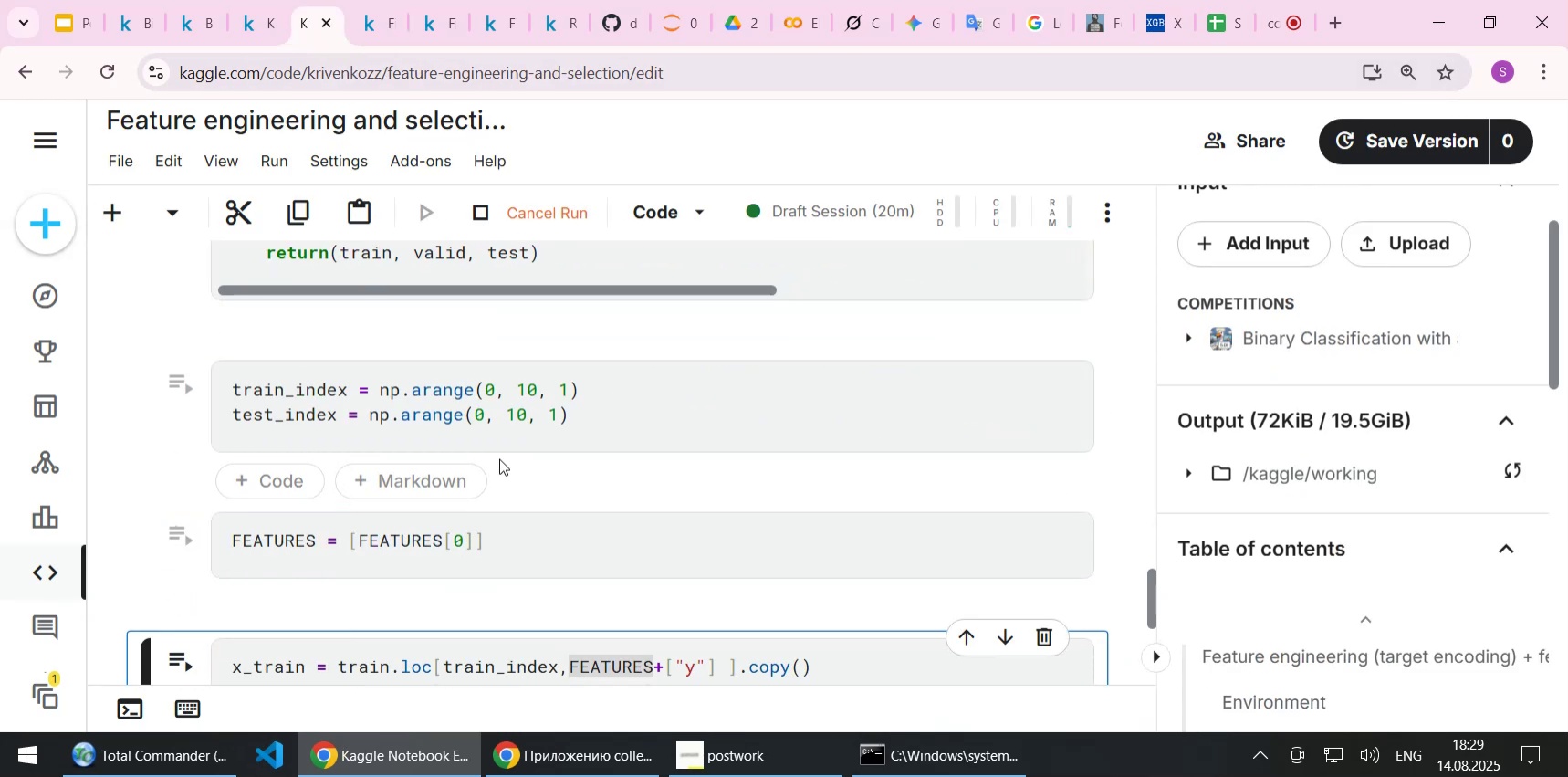 
scroll: coordinate [507, 457], scroll_direction: down, amount: 3.0
 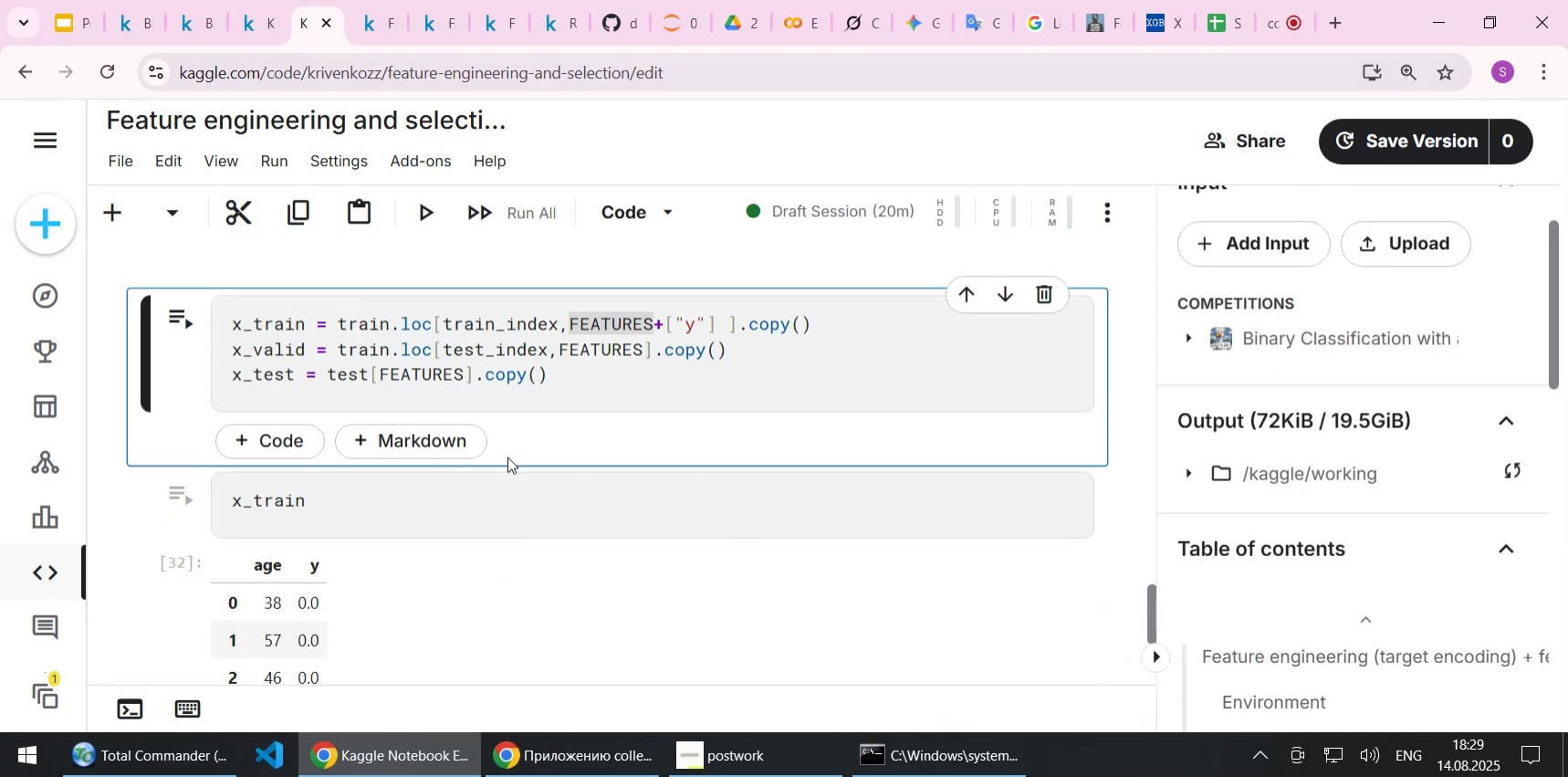 
hold_key(key=ShiftLeft, duration=1.5)
 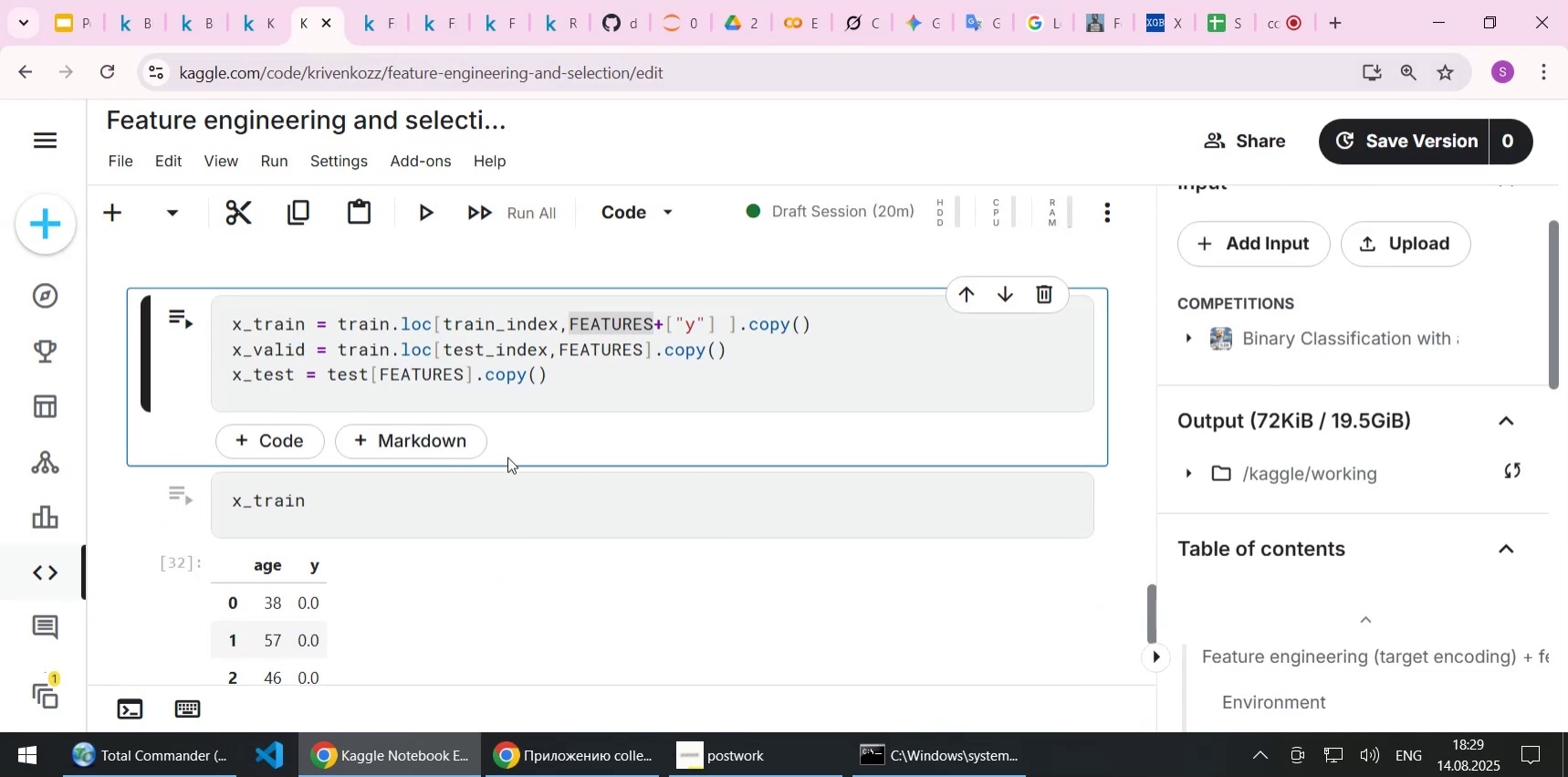 
key(Shift+Enter)
 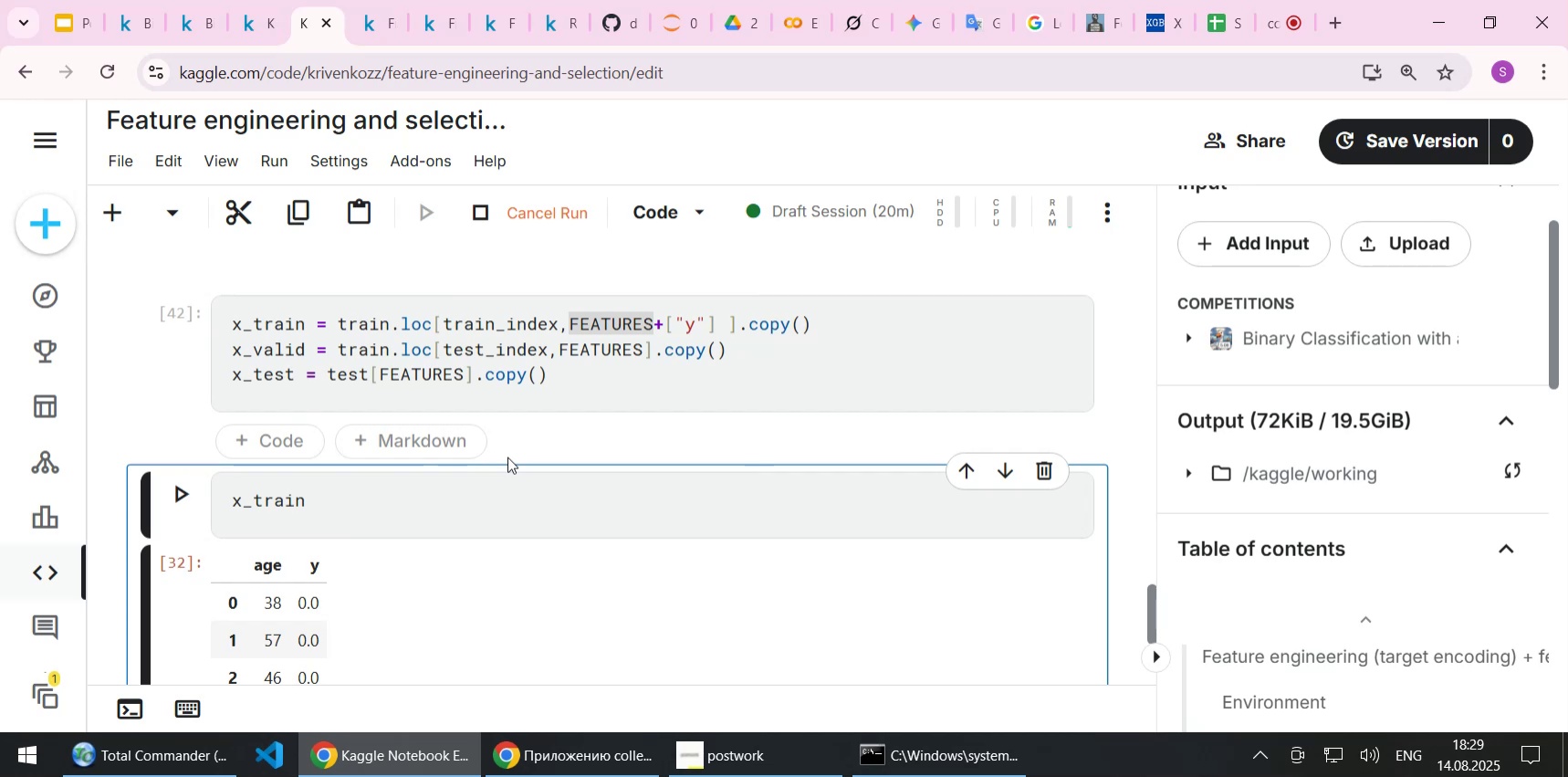 
key(Shift+Enter)
 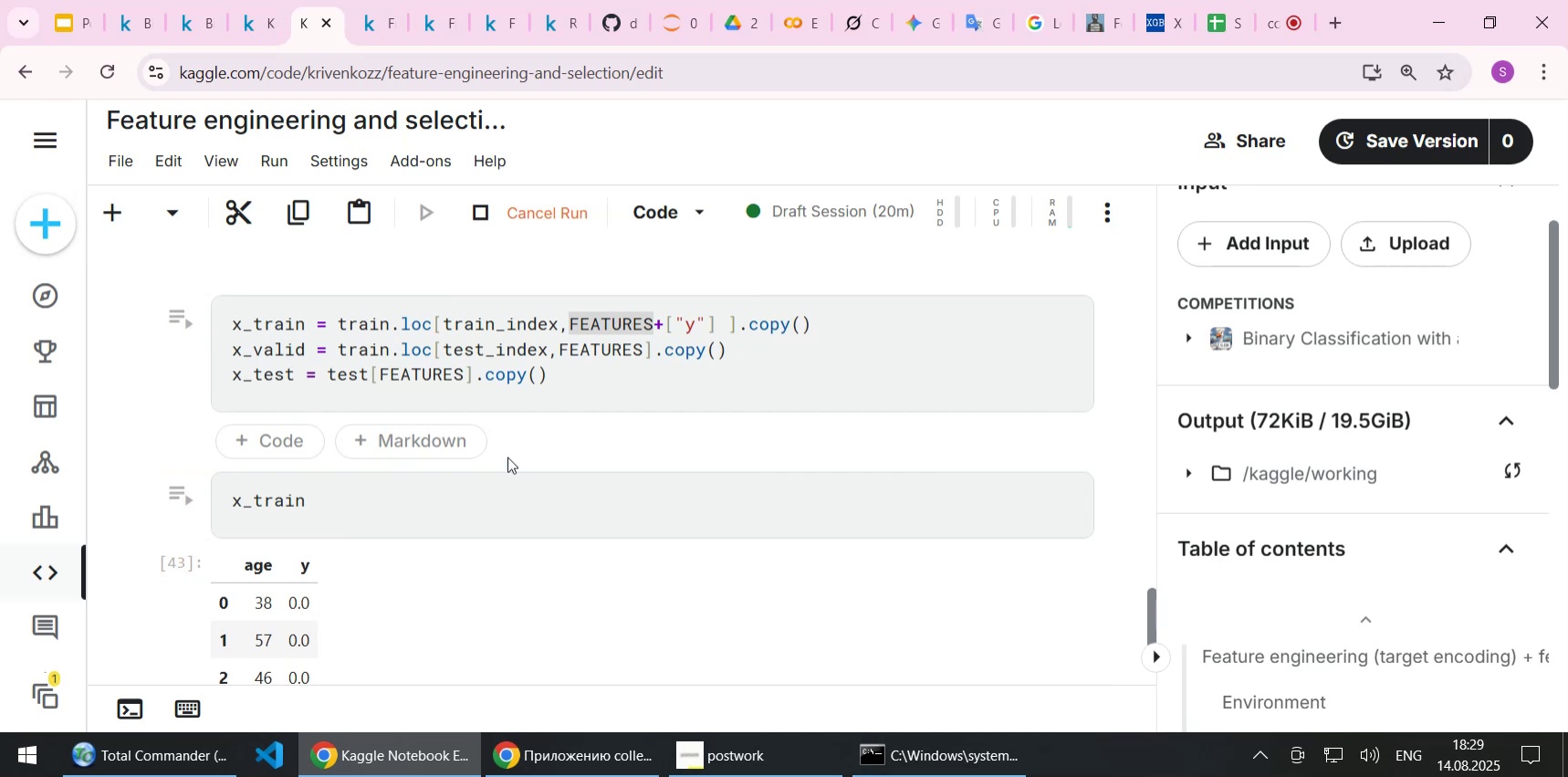 
scroll: coordinate [447, 493], scroll_direction: down, amount: 3.0
 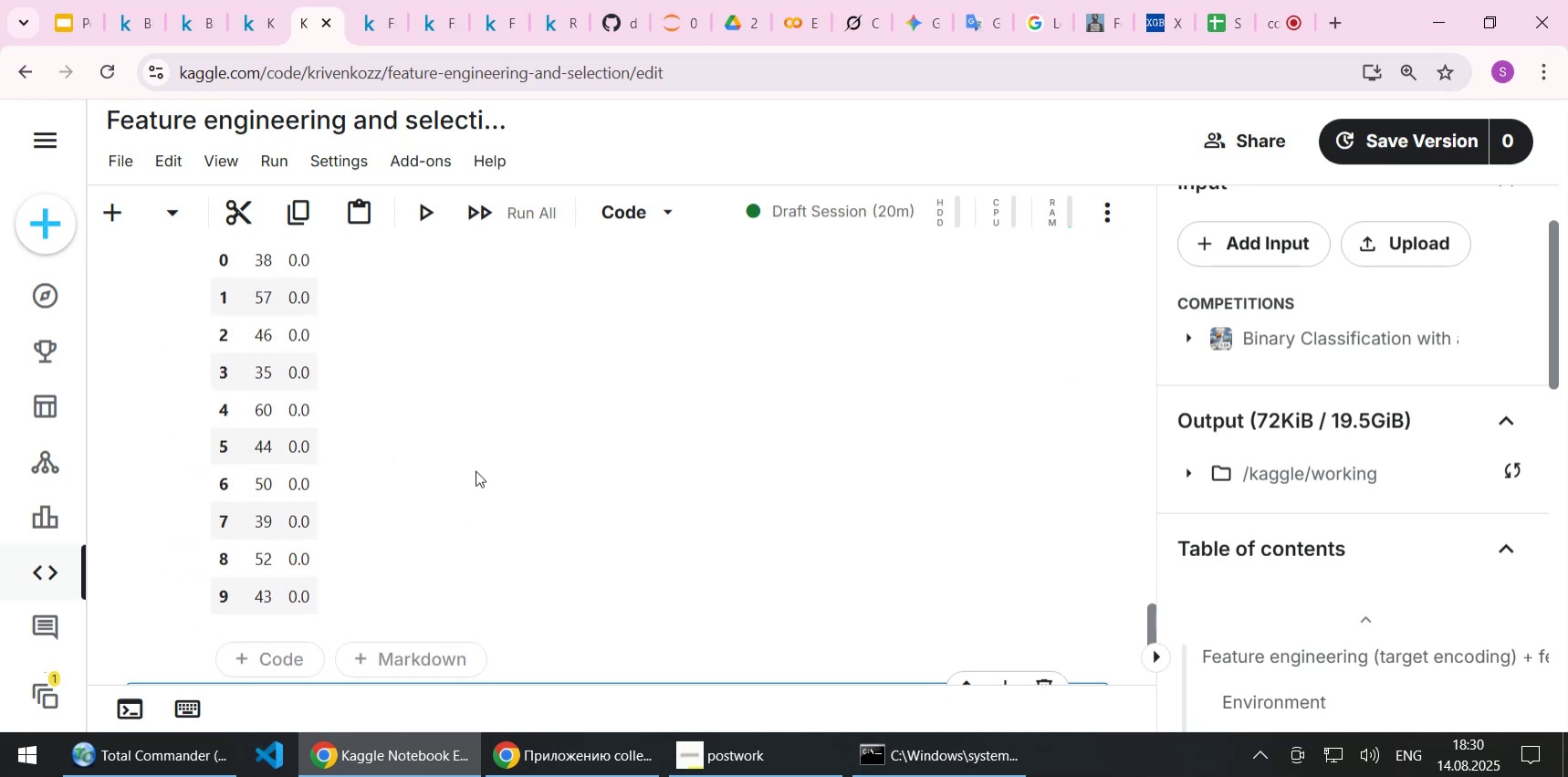 
scroll: coordinate [476, 470], scroll_direction: up, amount: 3.0
 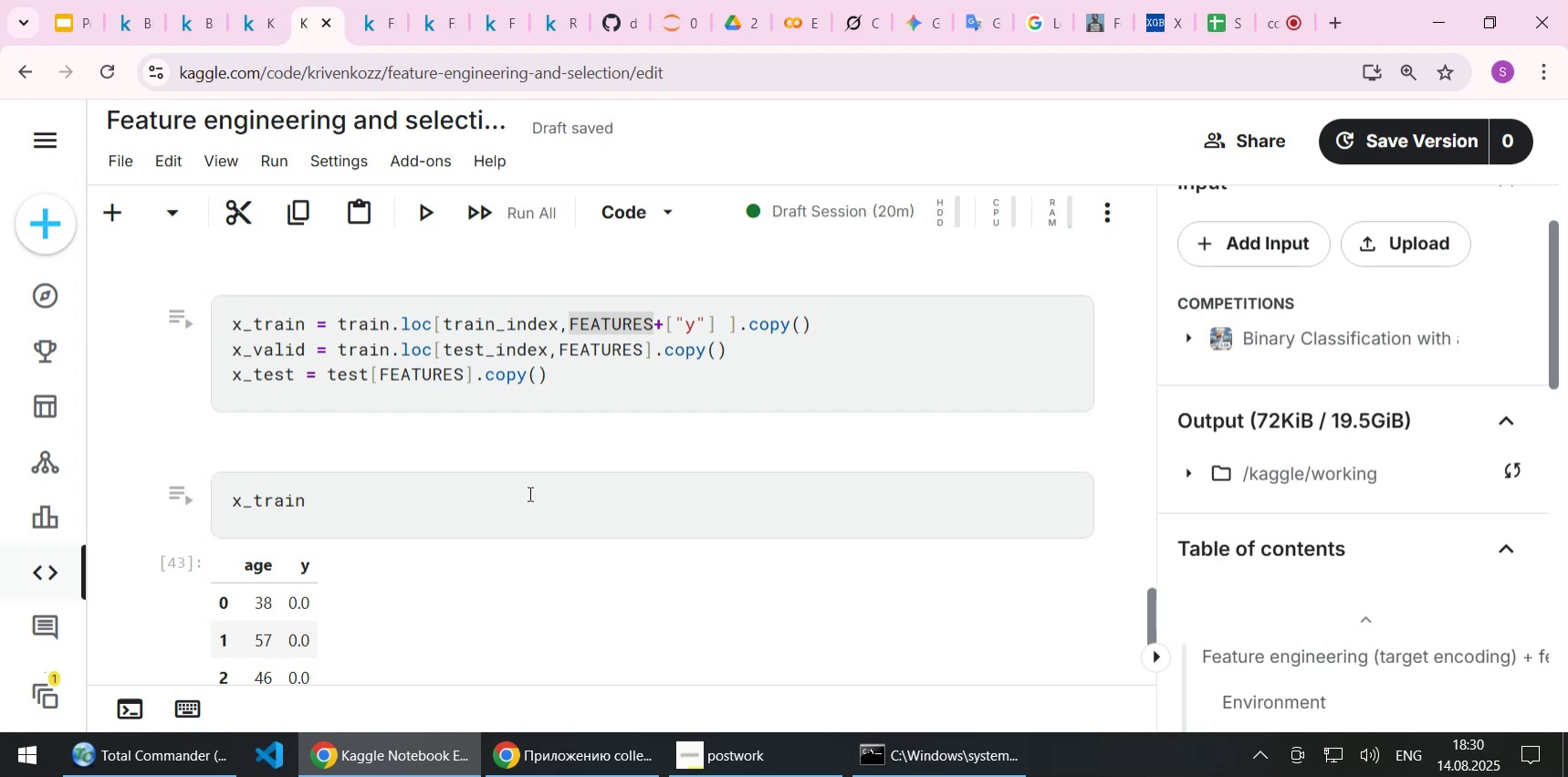 
wait(9.29)
 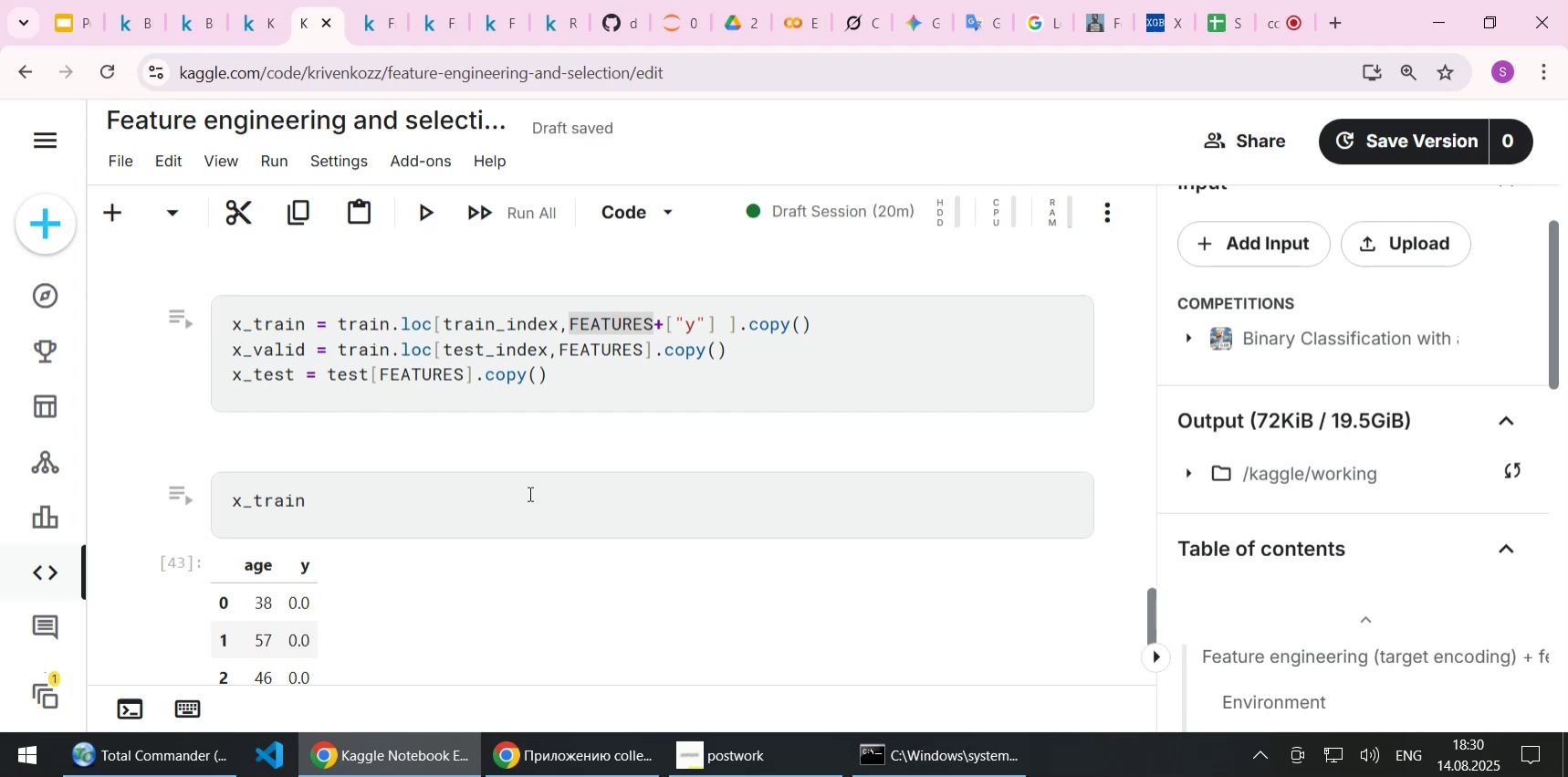 
scroll: coordinate [528, 493], scroll_direction: down, amount: 5.0
 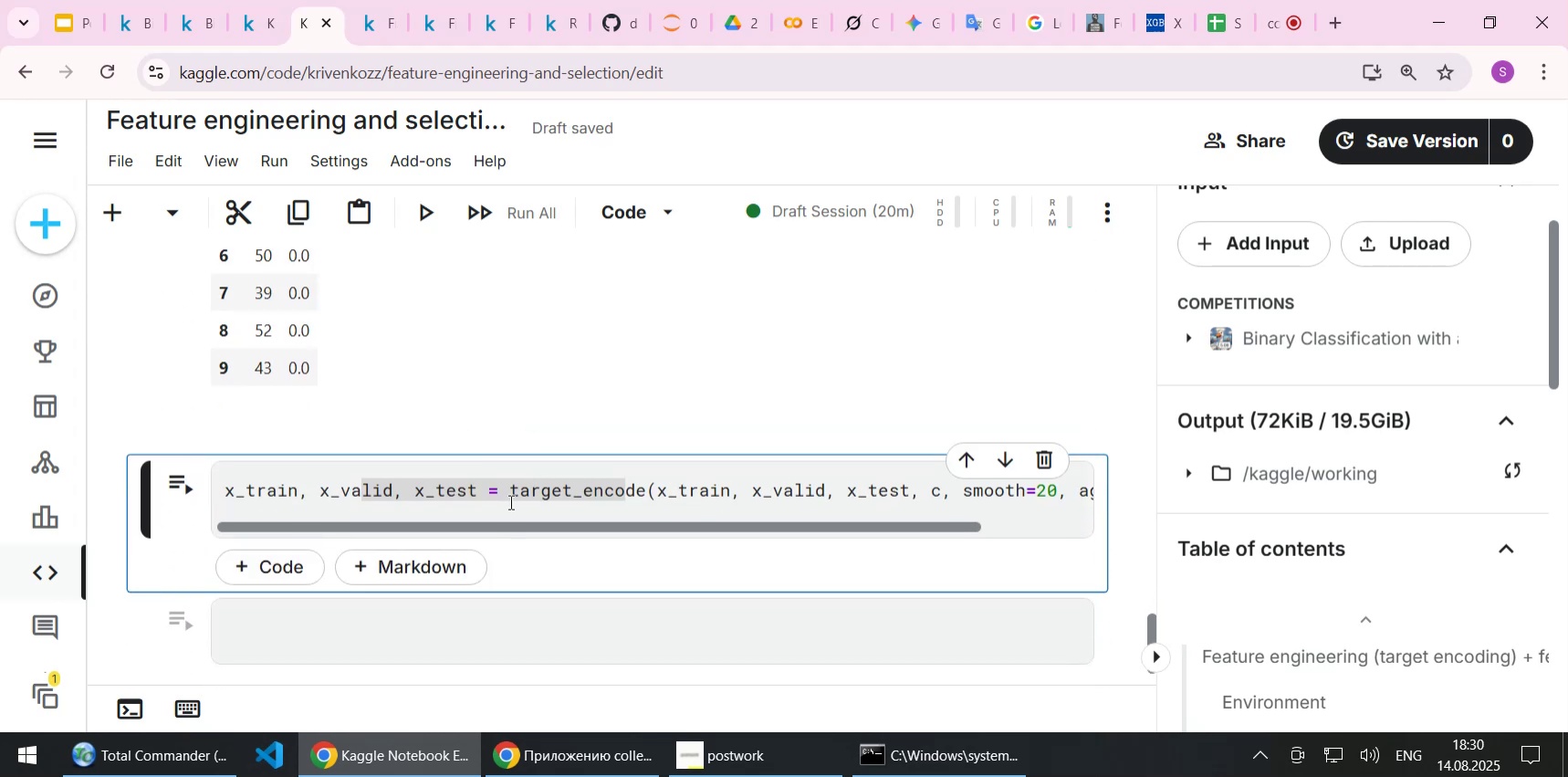 
left_click([509, 500])
 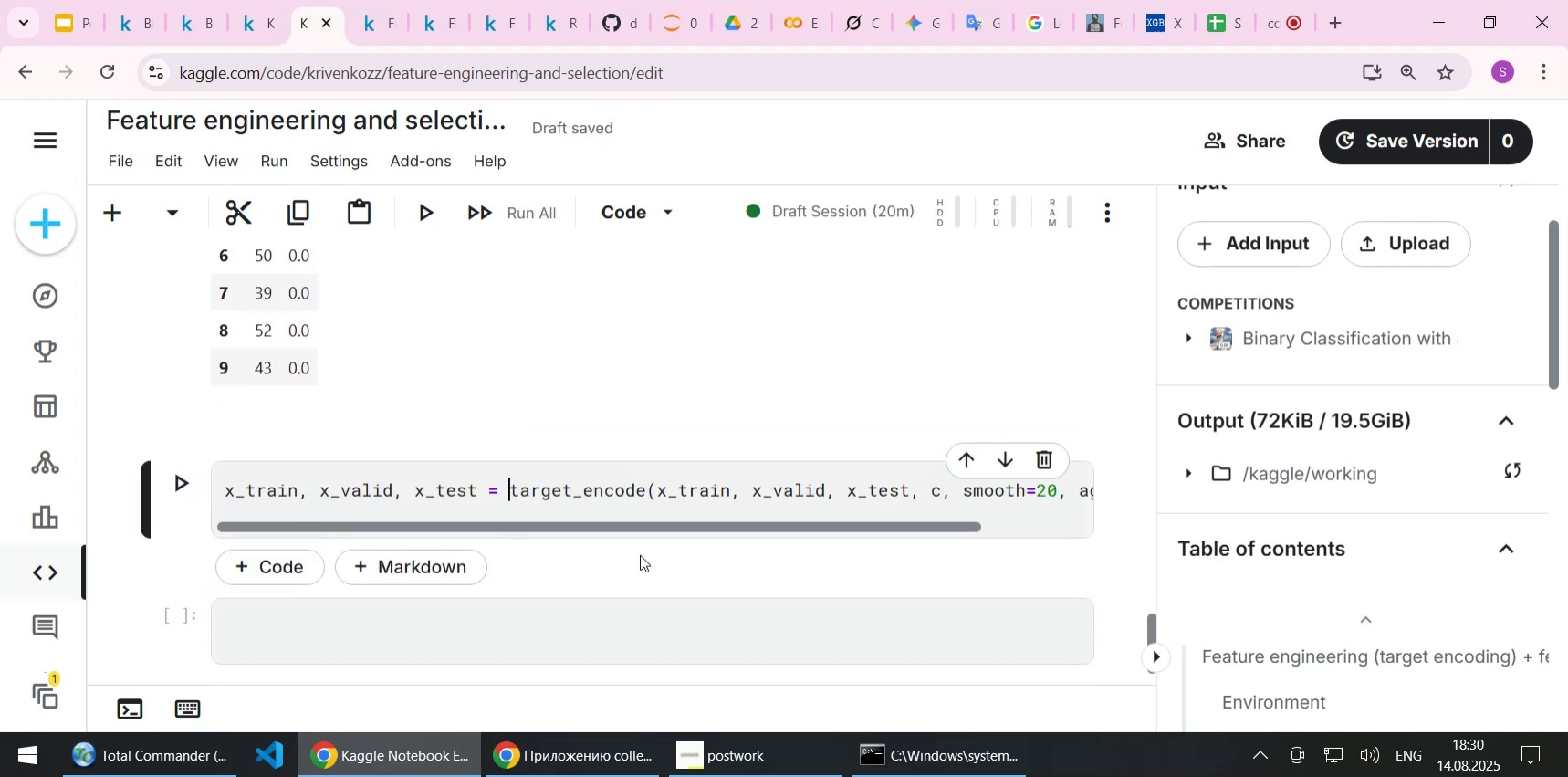 
key(Shift+Enter)
 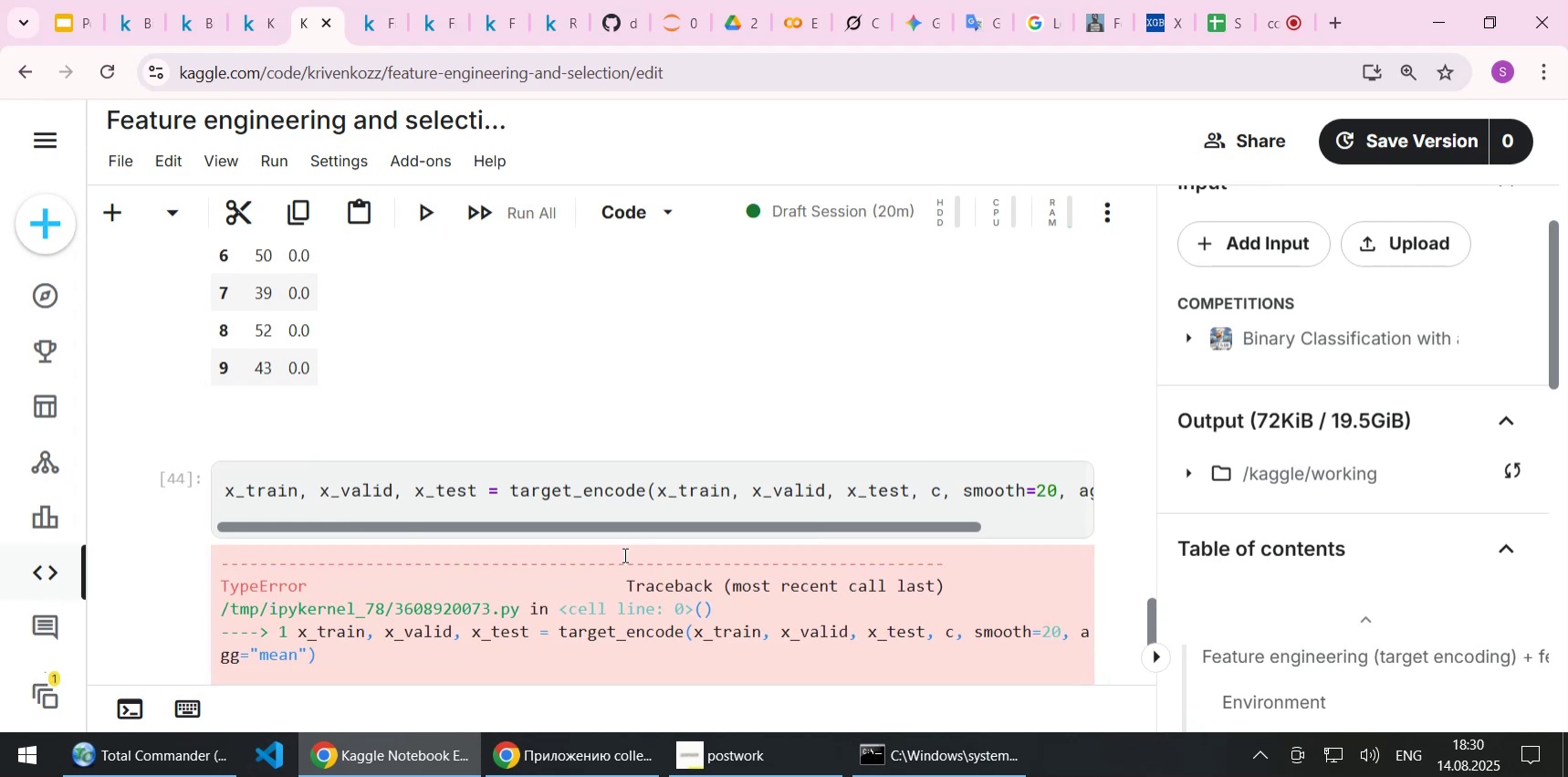 
scroll: coordinate [606, 547], scroll_direction: down, amount: 3.0
 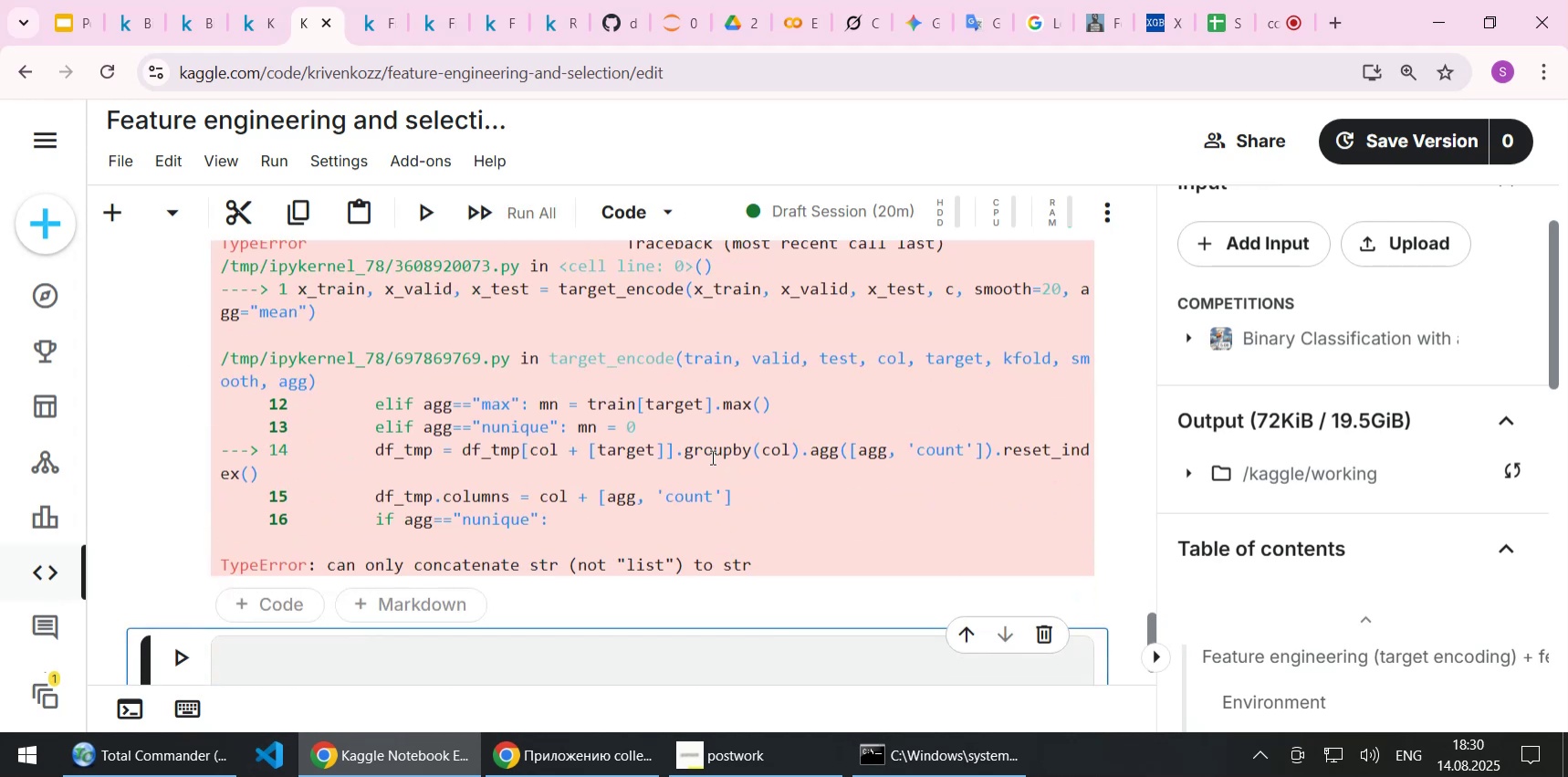 
scroll: coordinate [711, 457], scroll_direction: up, amount: 1.0
 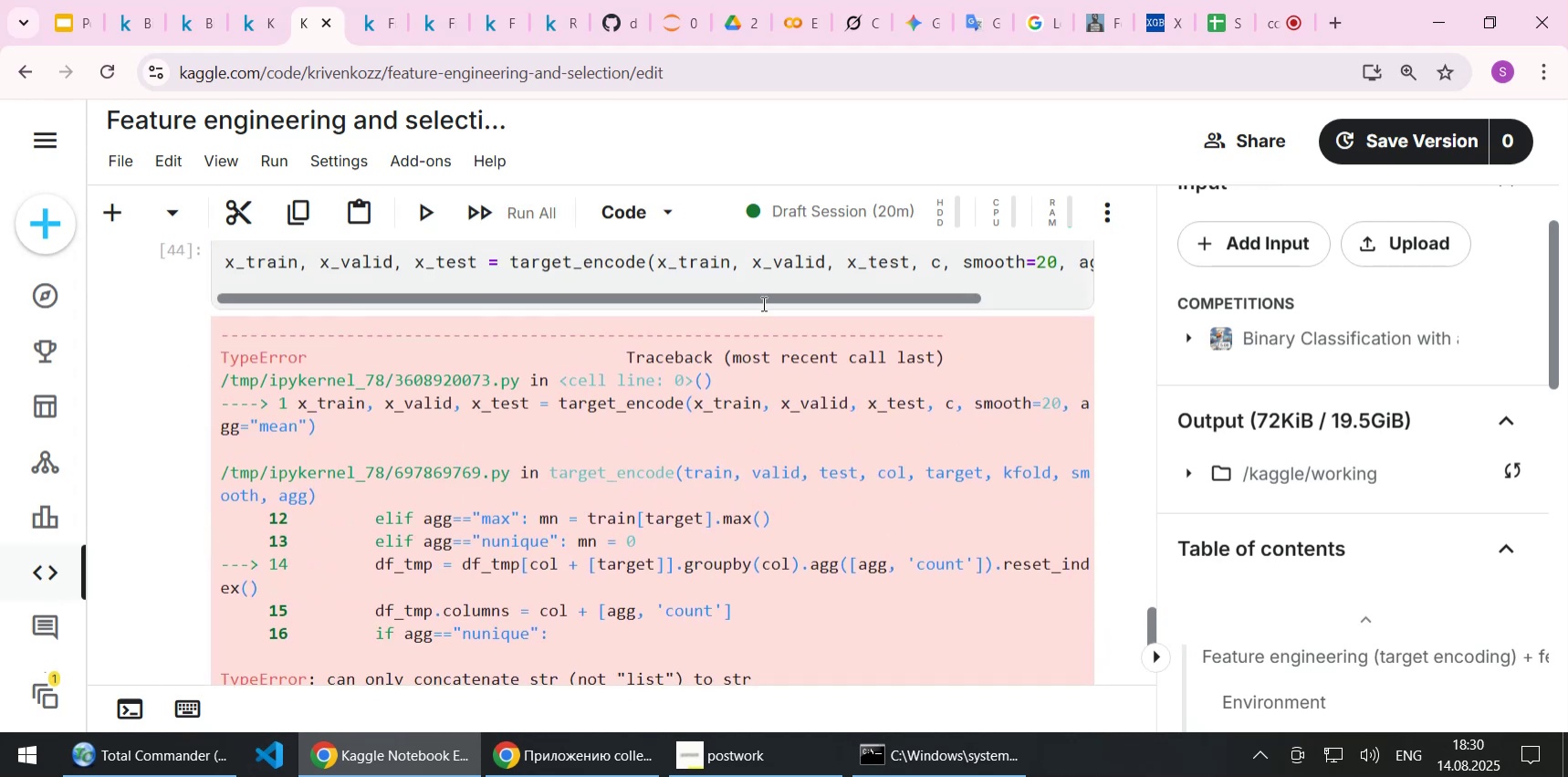 
scroll: coordinate [741, 437], scroll_direction: down, amount: 1.0
 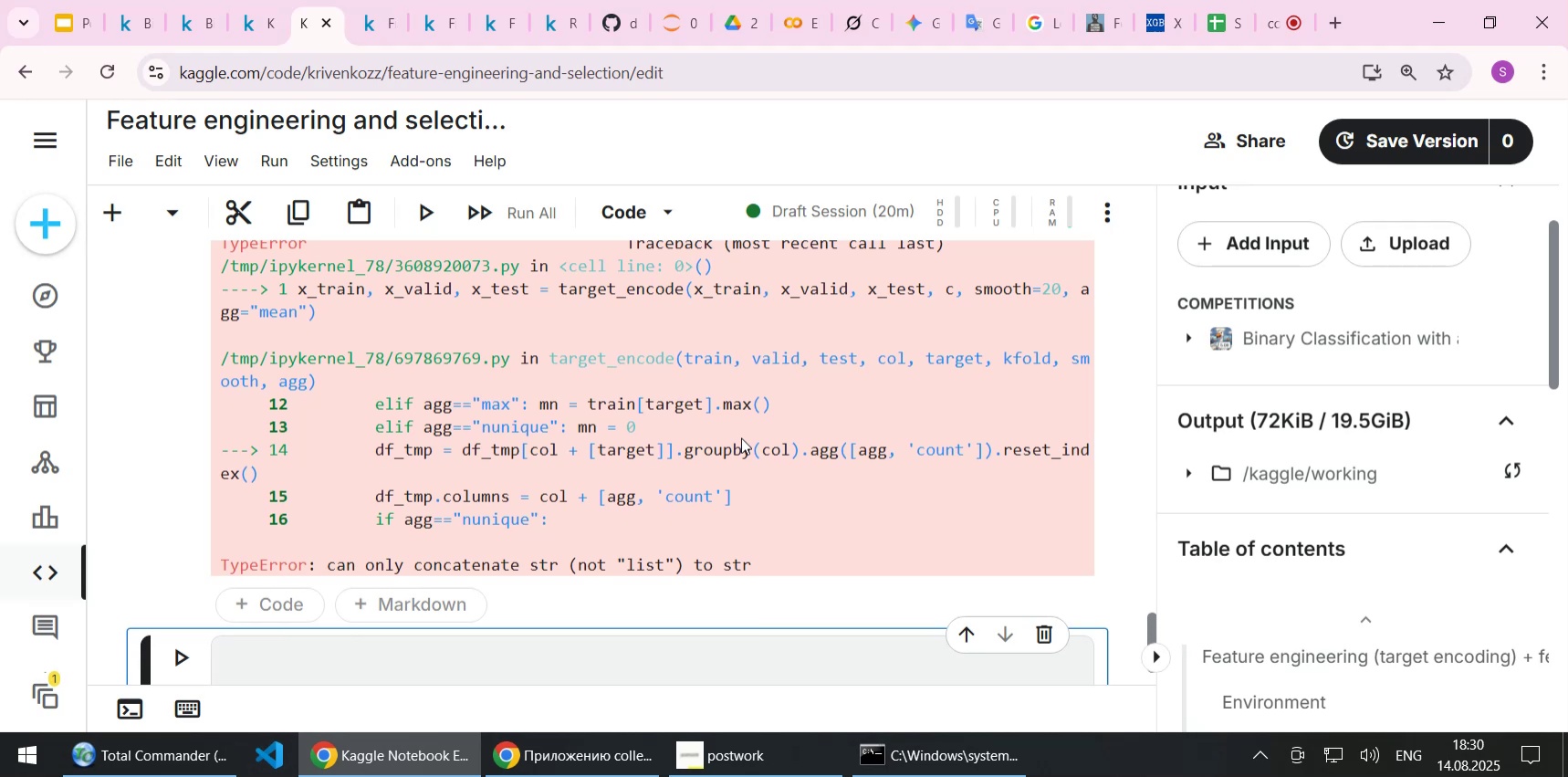 
wait(12.46)
 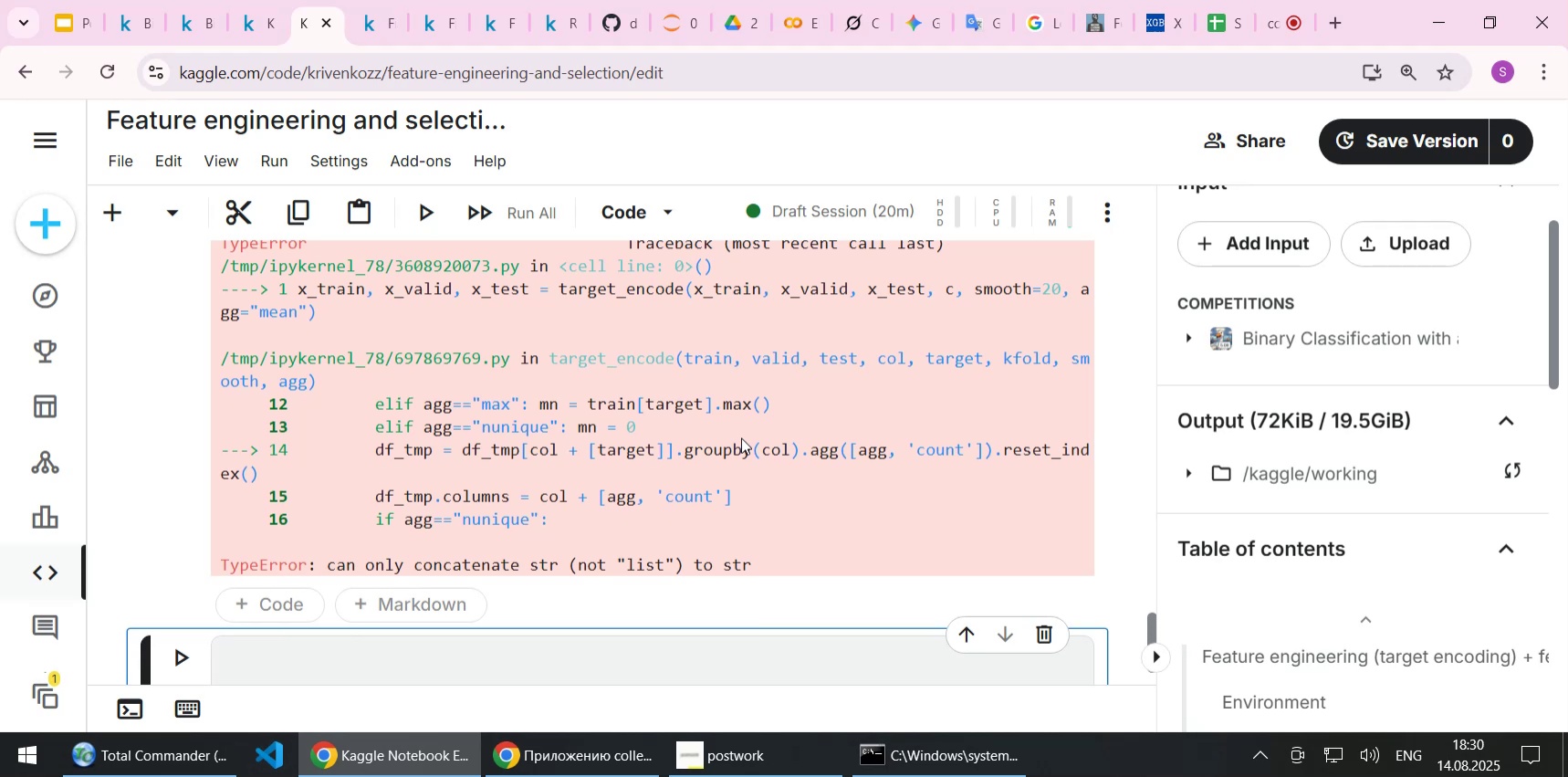 
scroll: coordinate [741, 437], scroll_direction: up, amount: 4.0
 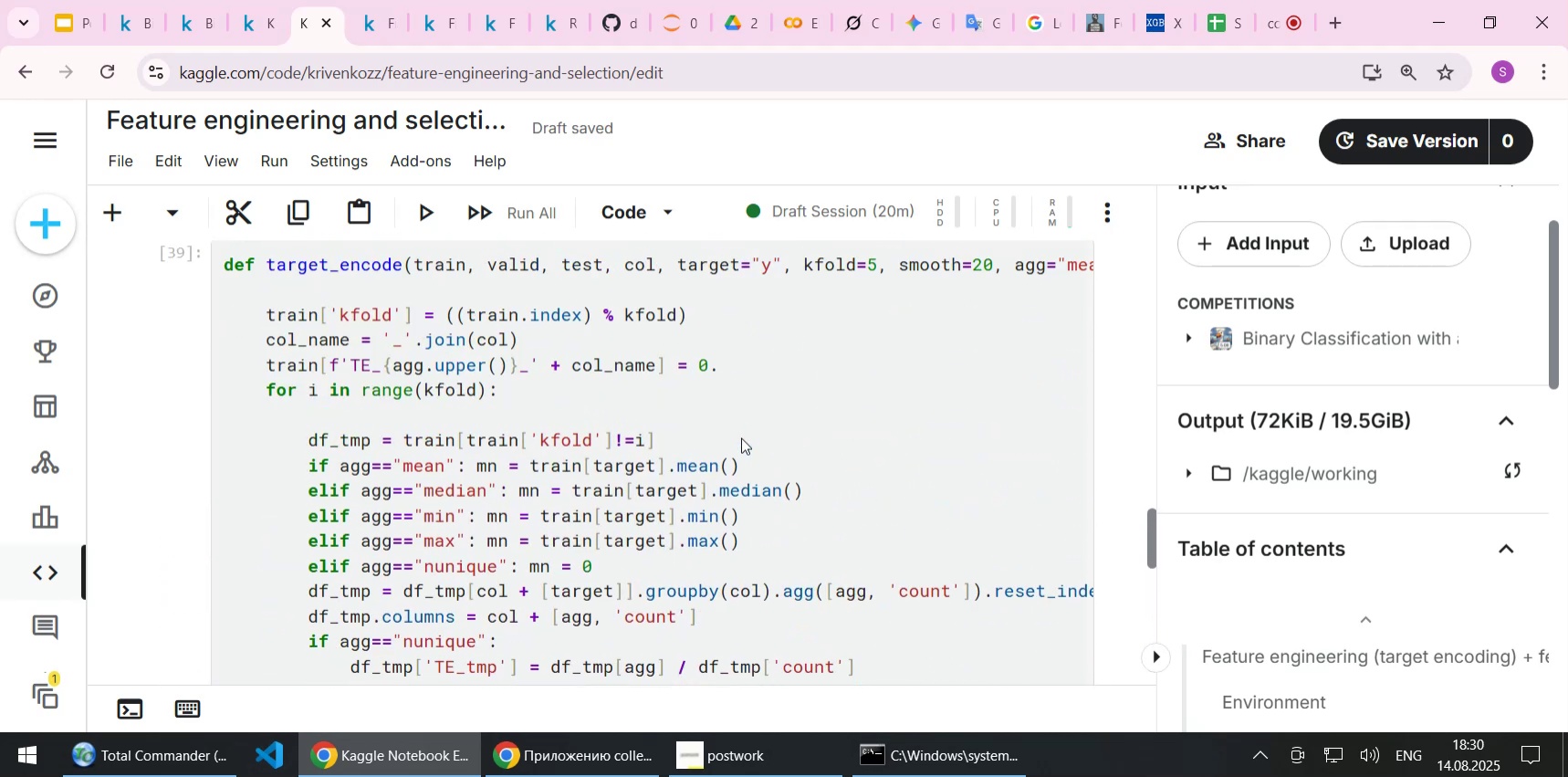 
scroll: coordinate [741, 437], scroll_direction: down, amount: 14.0
 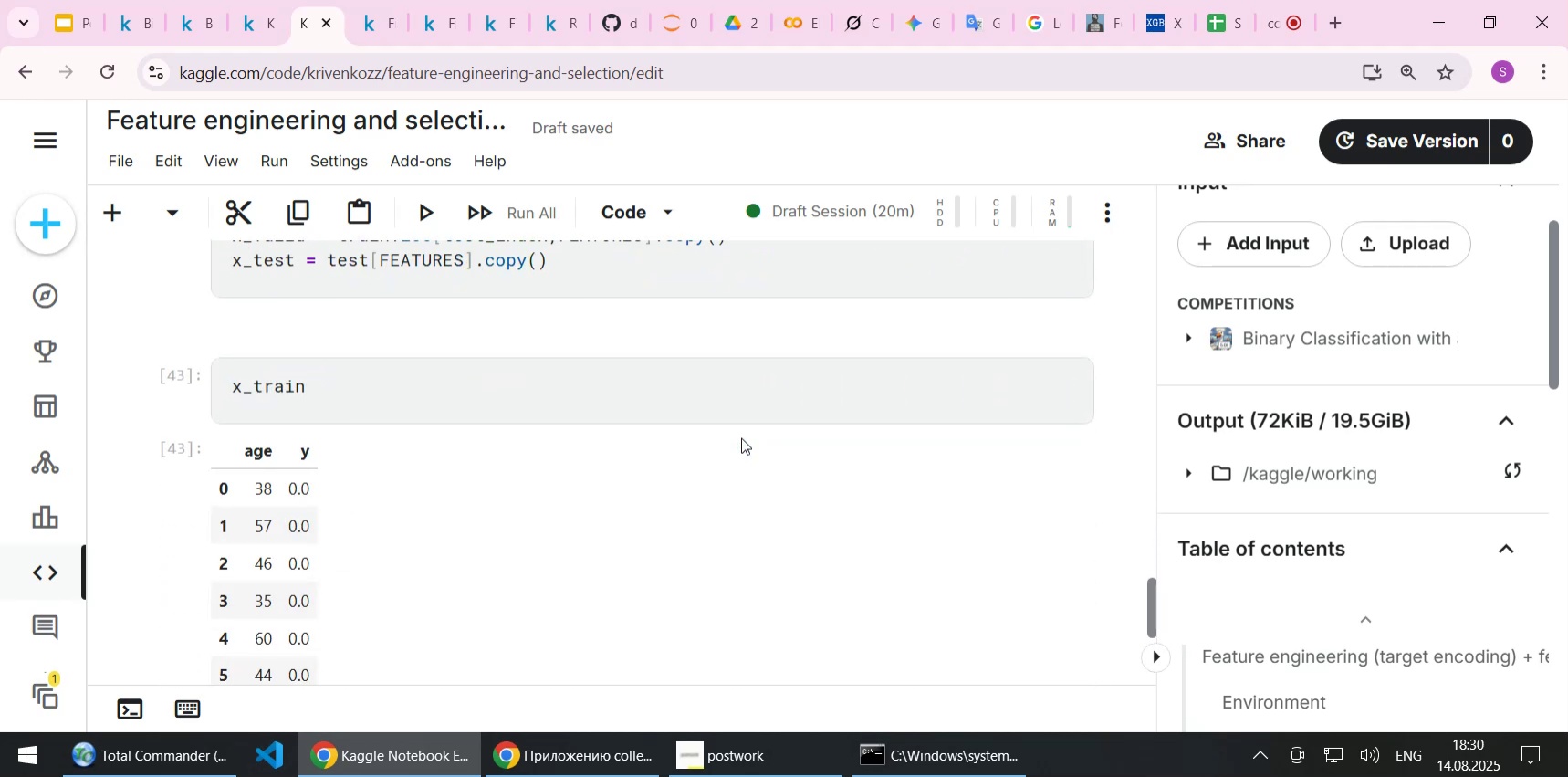 
scroll: coordinate [741, 437], scroll_direction: up, amount: 3.0
 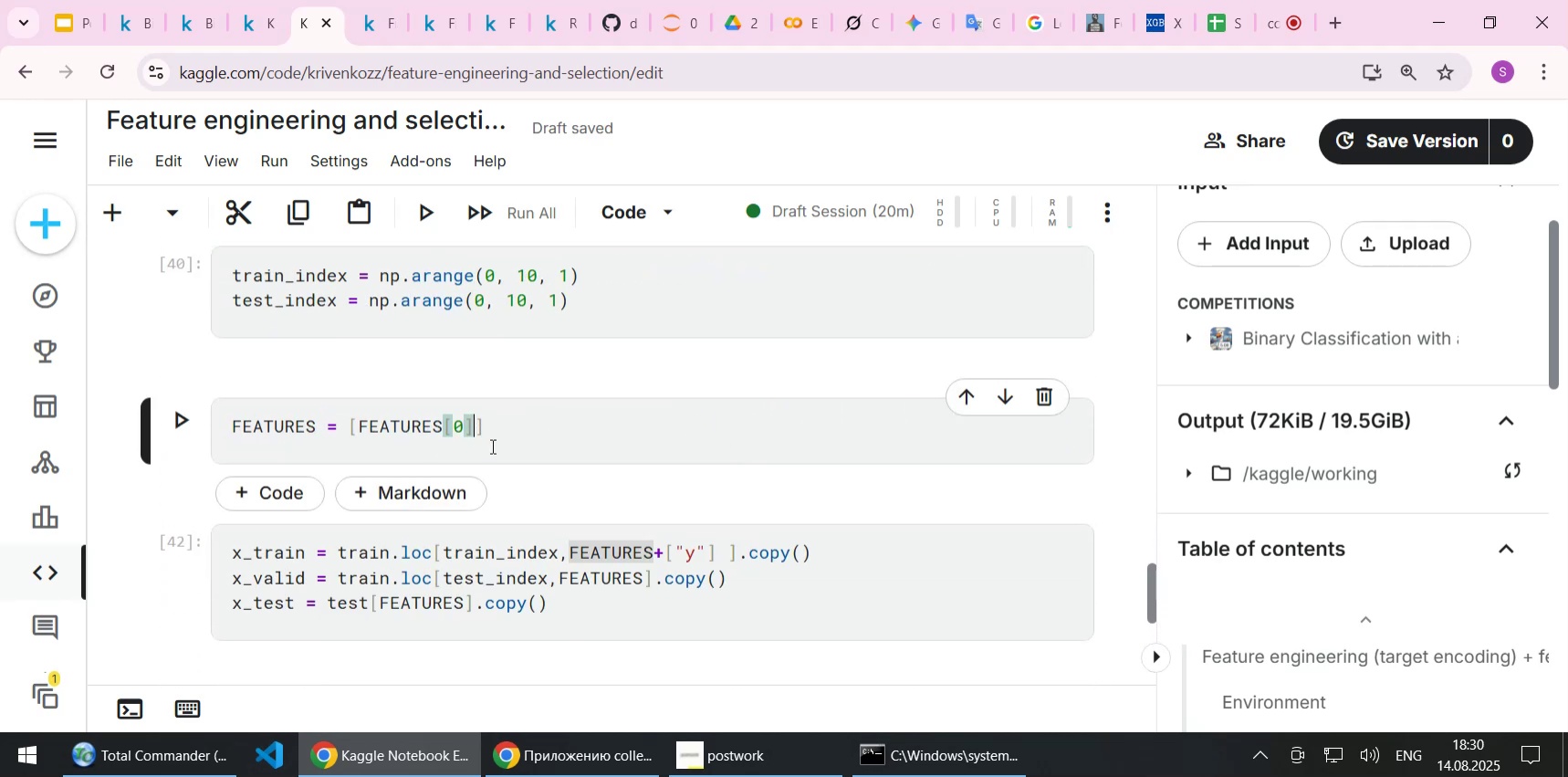 
key(Shift+Semicolon)
 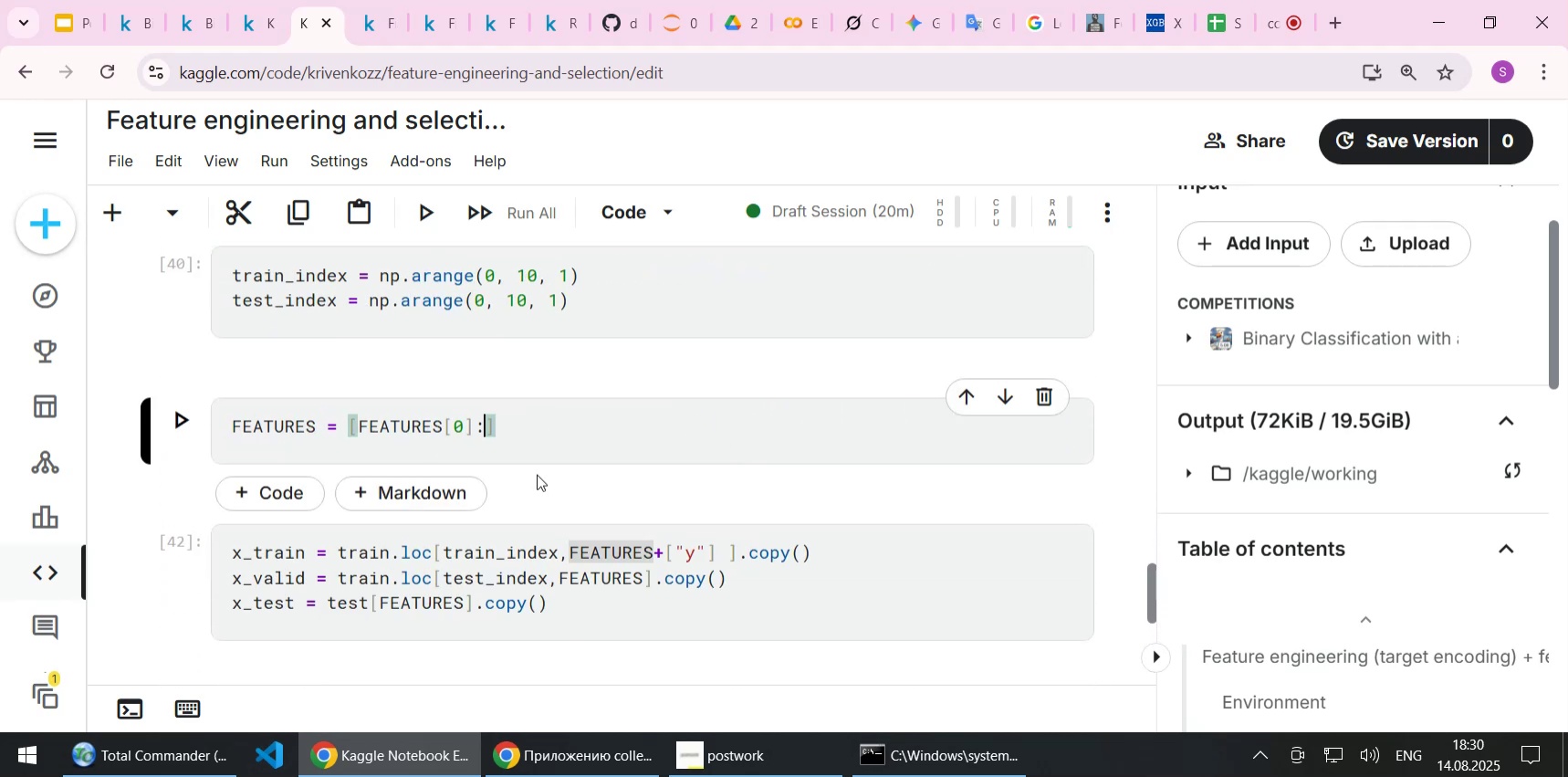 
key(ArrowLeft)
 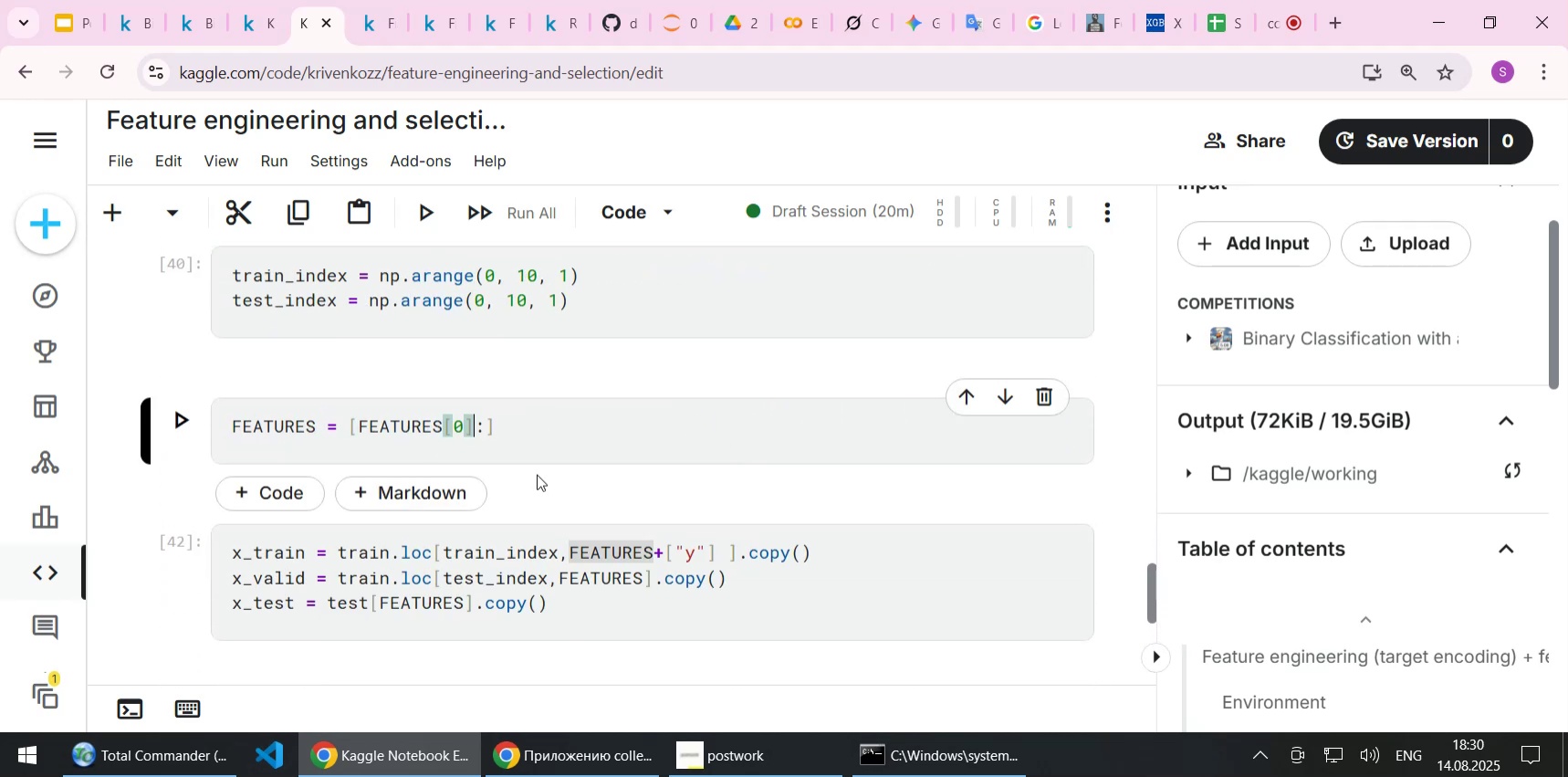 
hold_key(key=ArrowLeft, duration=0.78)
 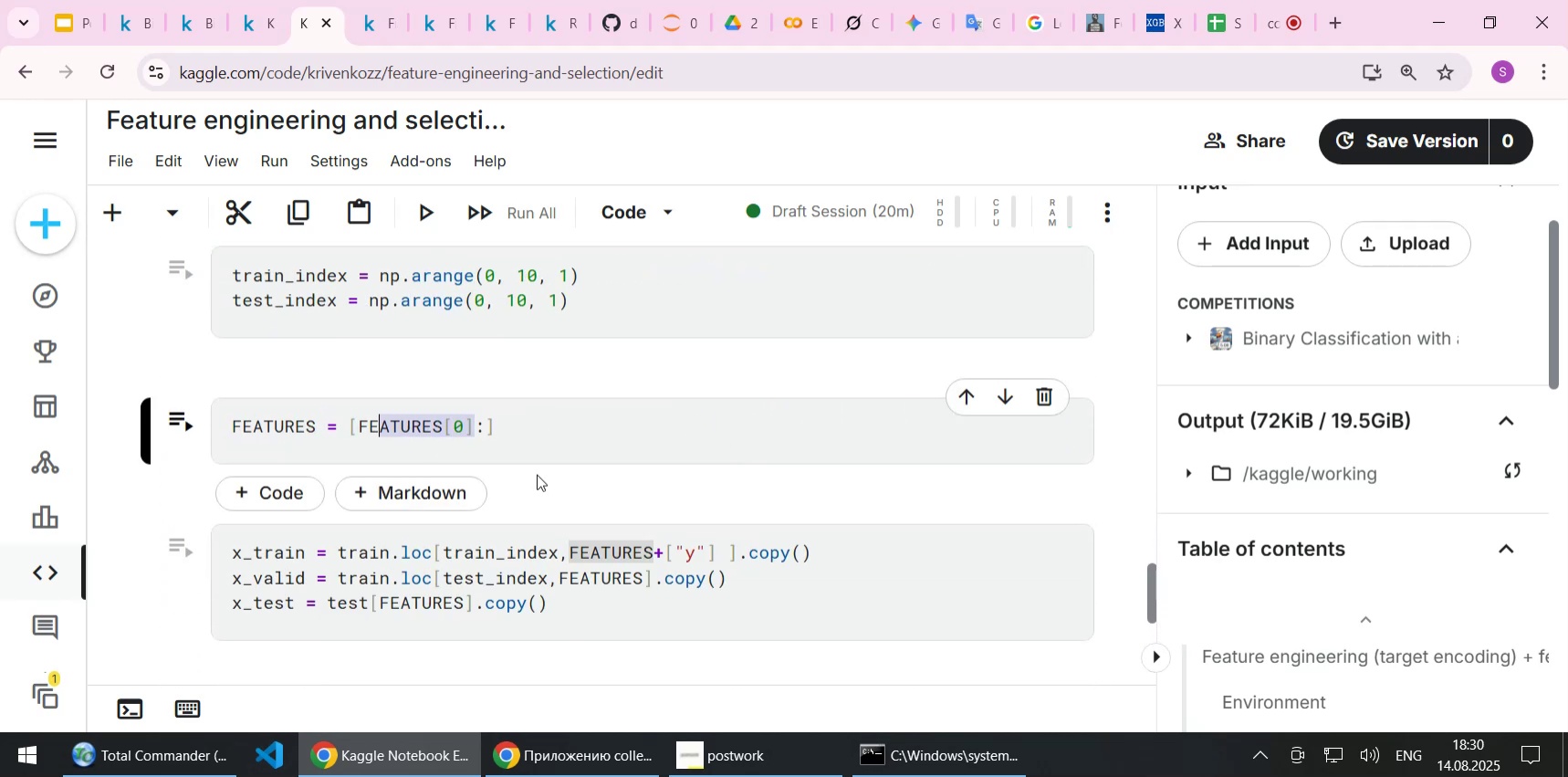 
key(Shift+ArrowLeft)
 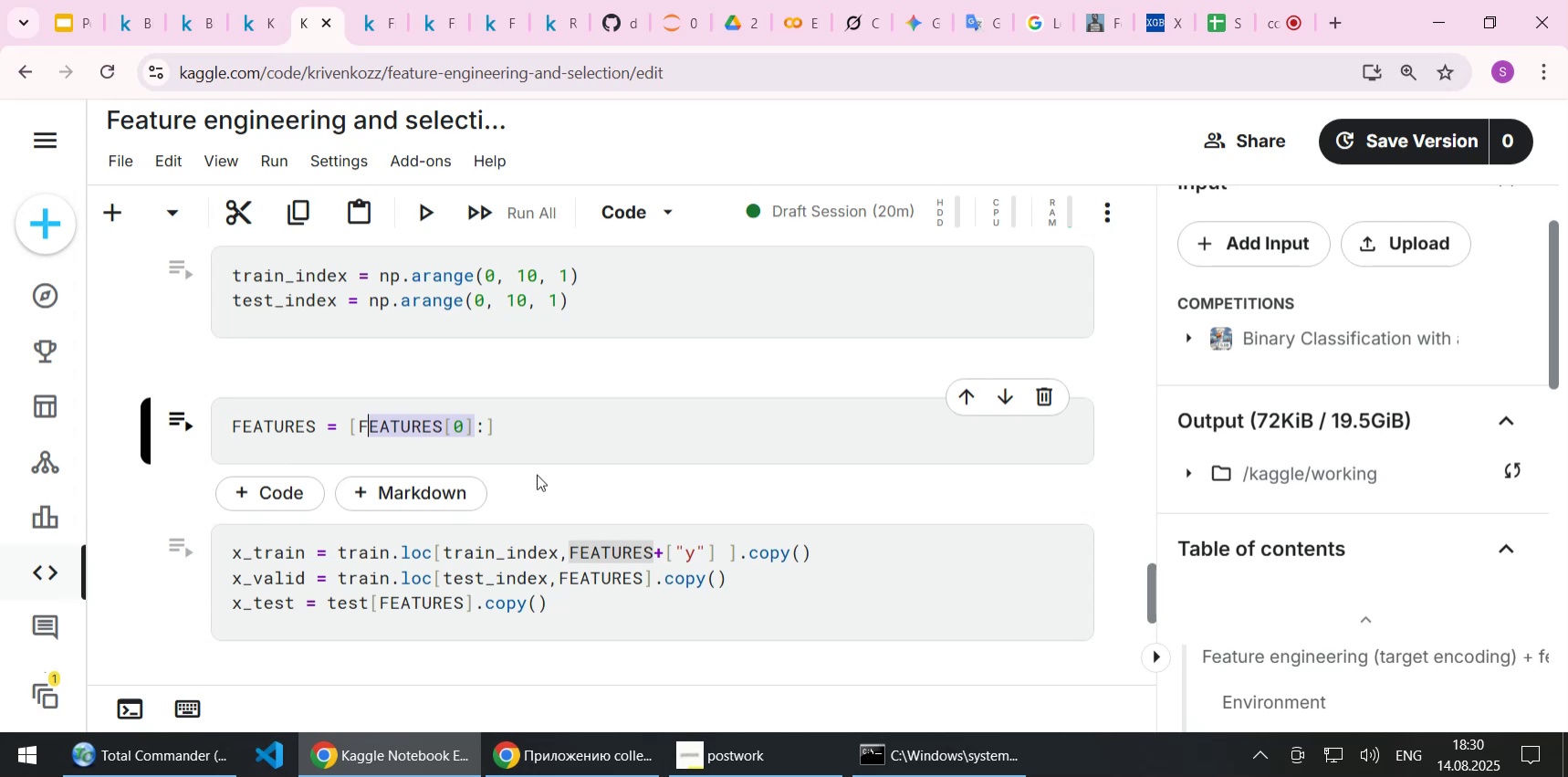 
key(Shift+ArrowLeft)
 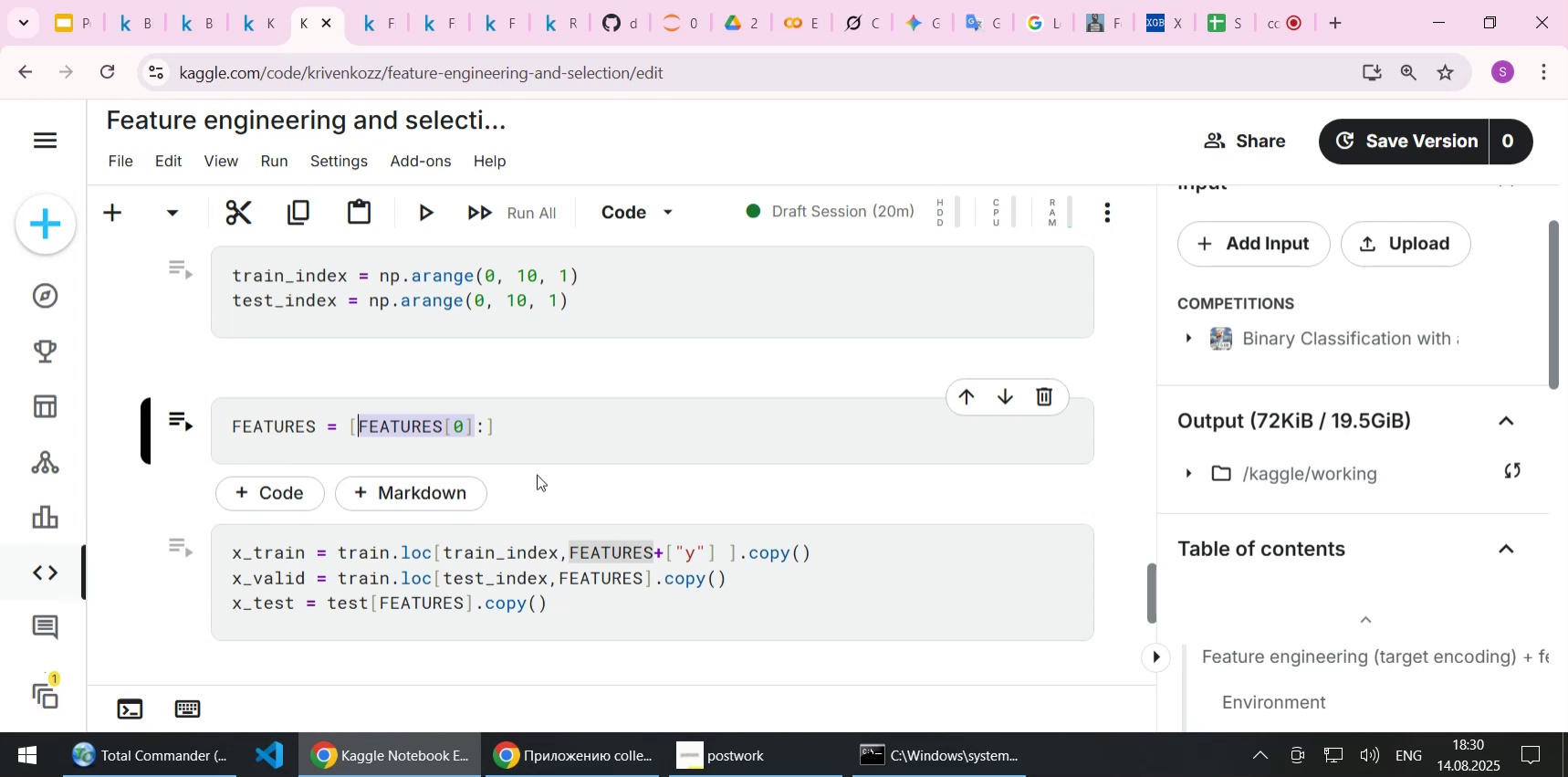 
key(Control+C)
 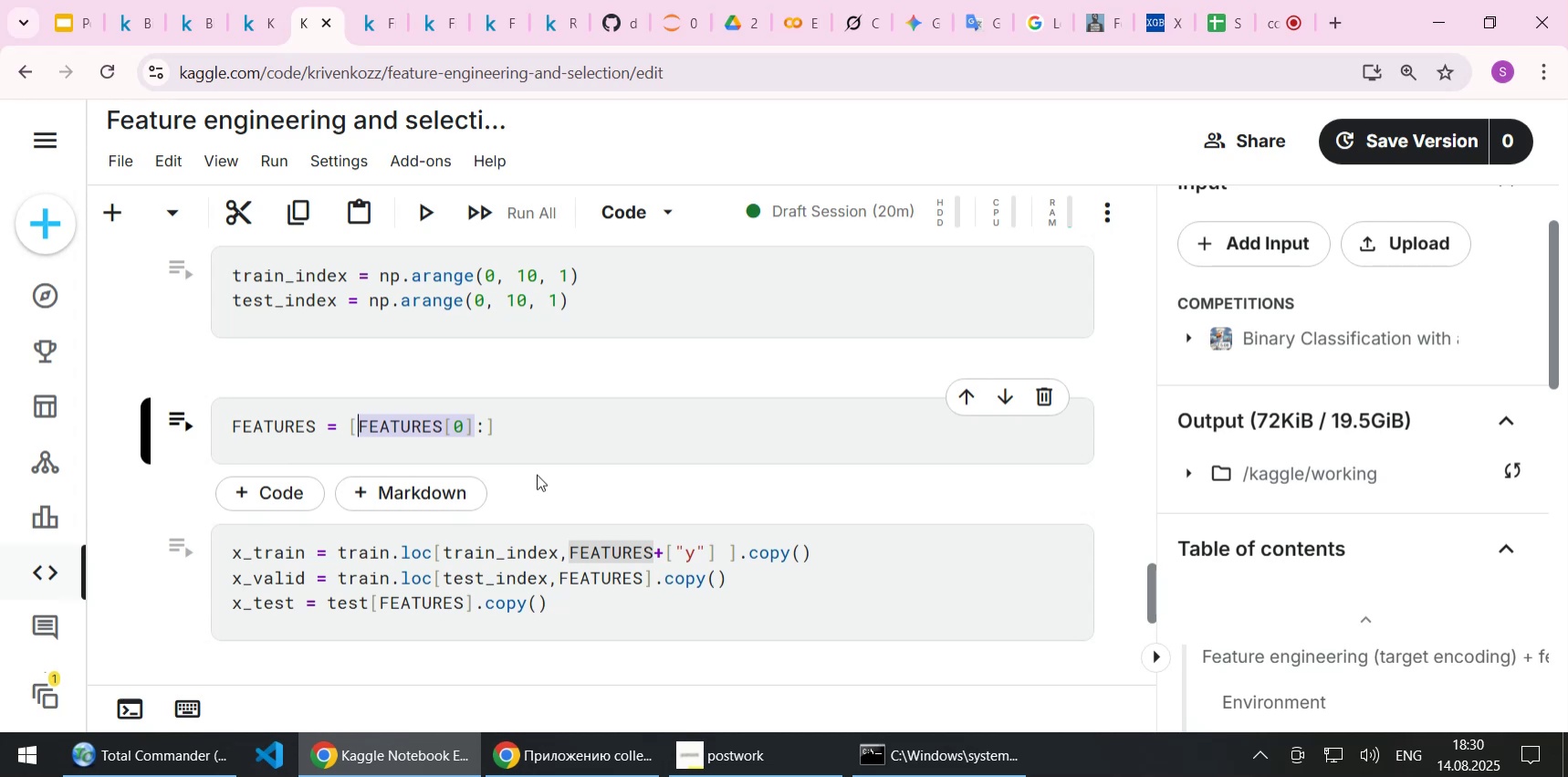 
key(End)
 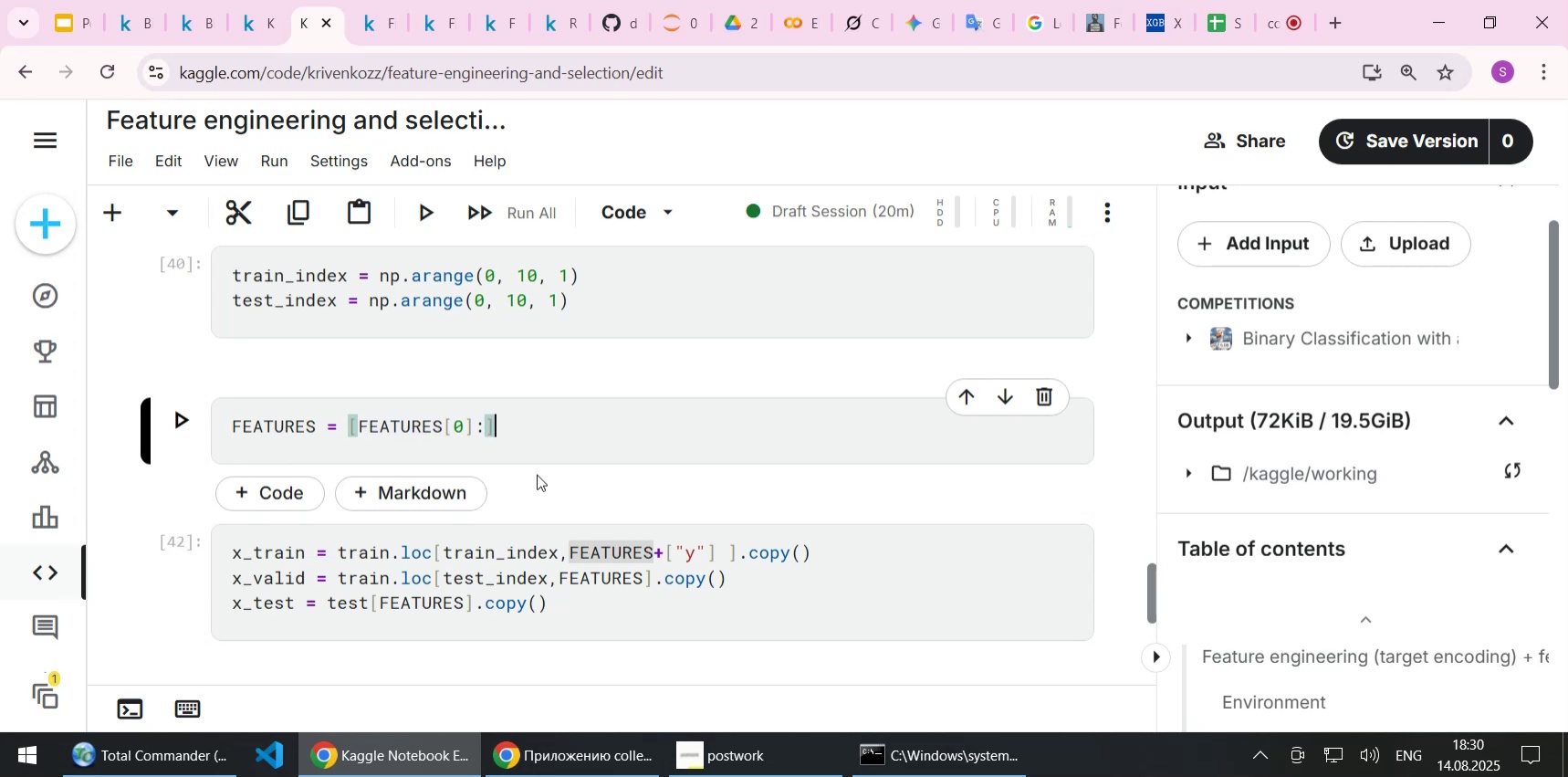 
key(ArrowLeft)
 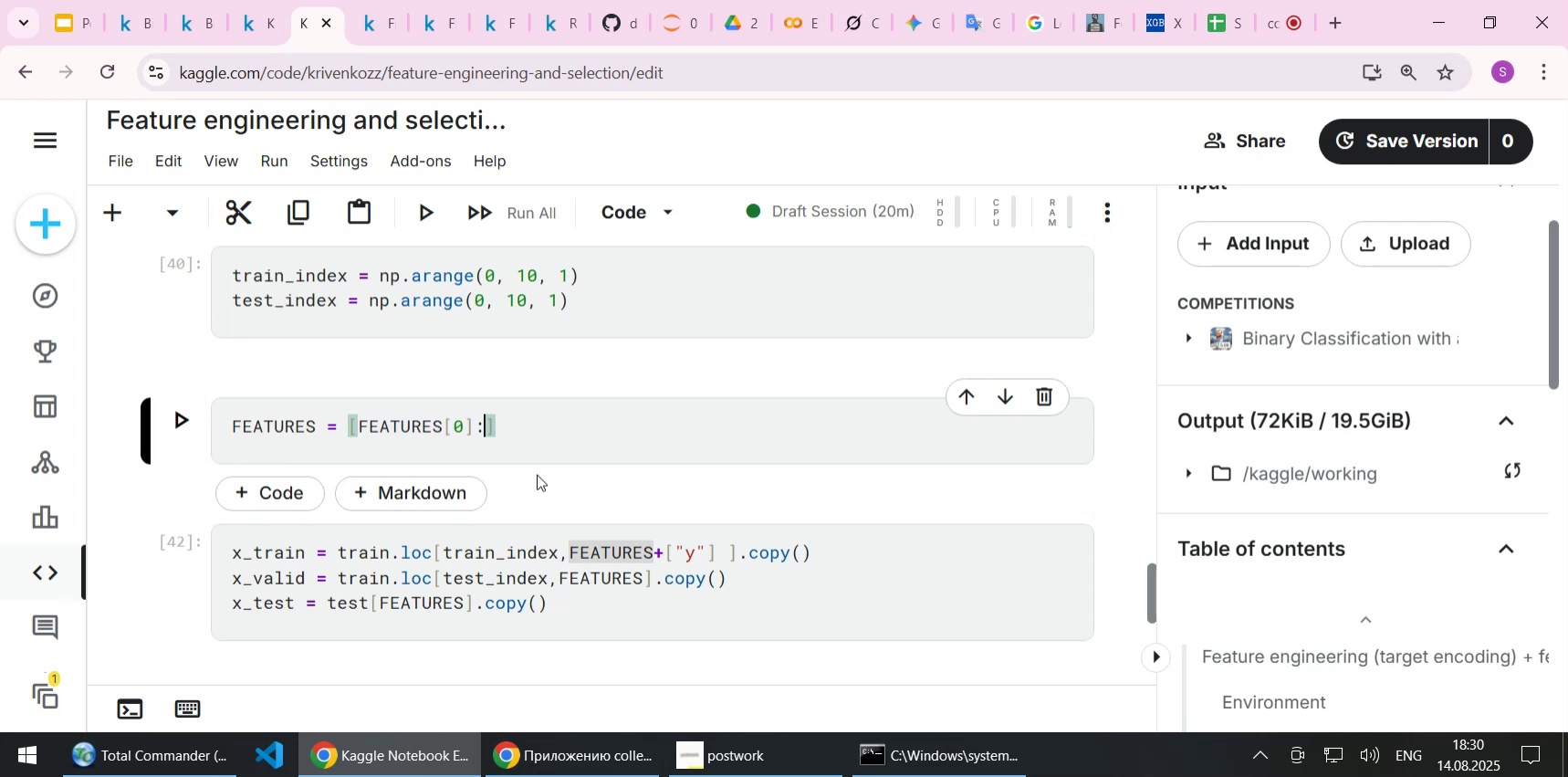 
key(ArrowLeft)
 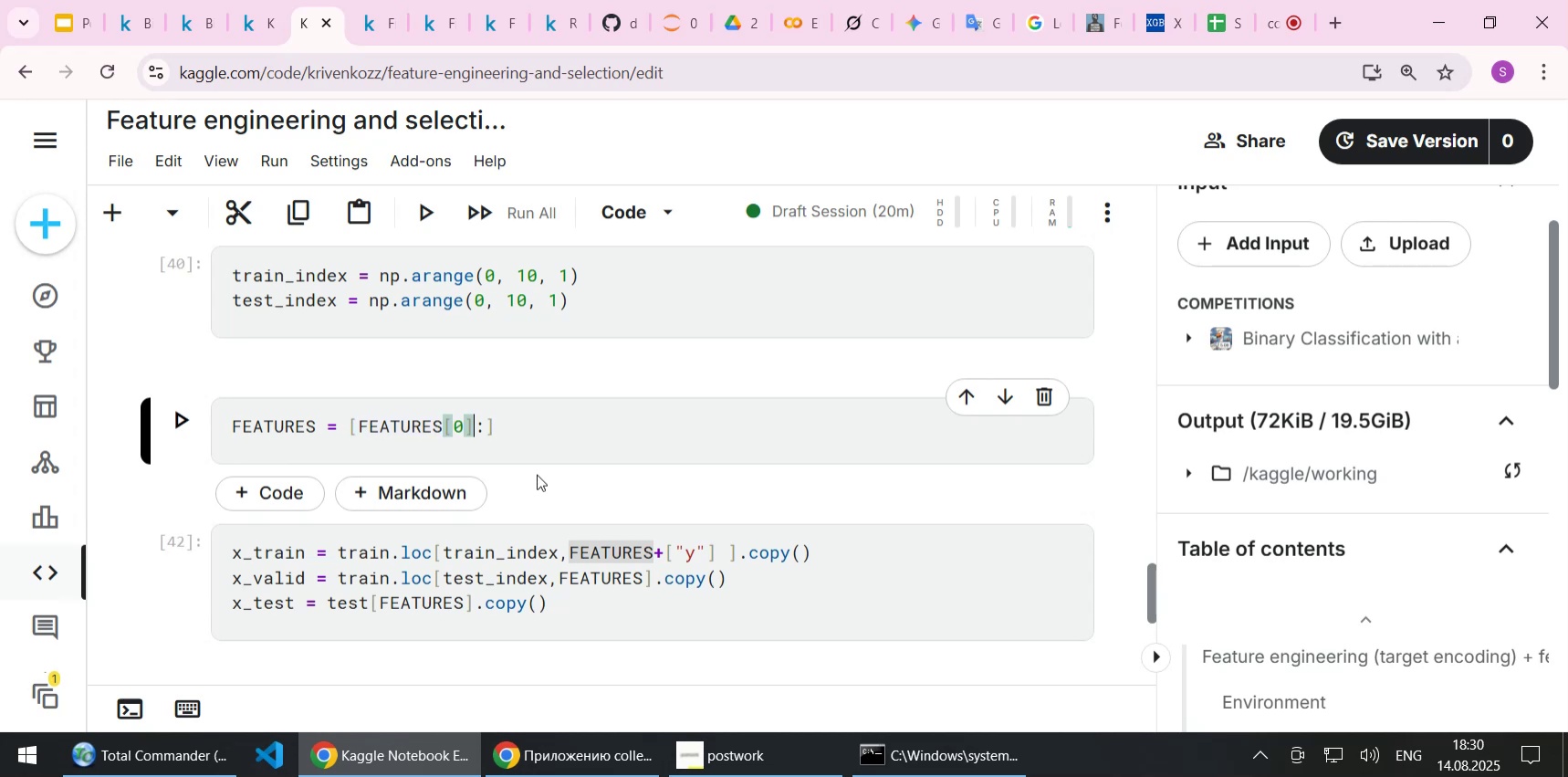 
key(Delete)
 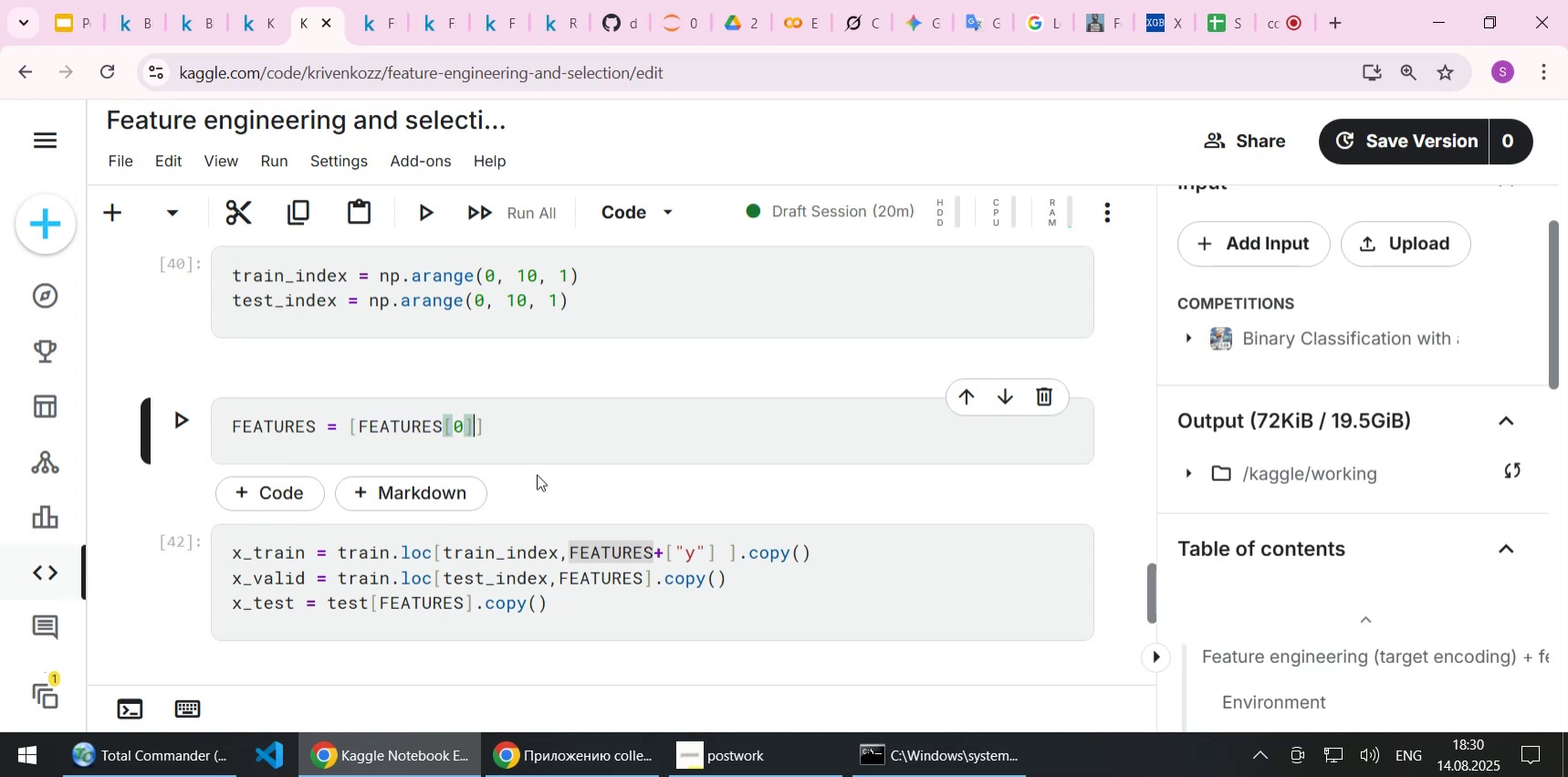 
key(ArrowLeft)
 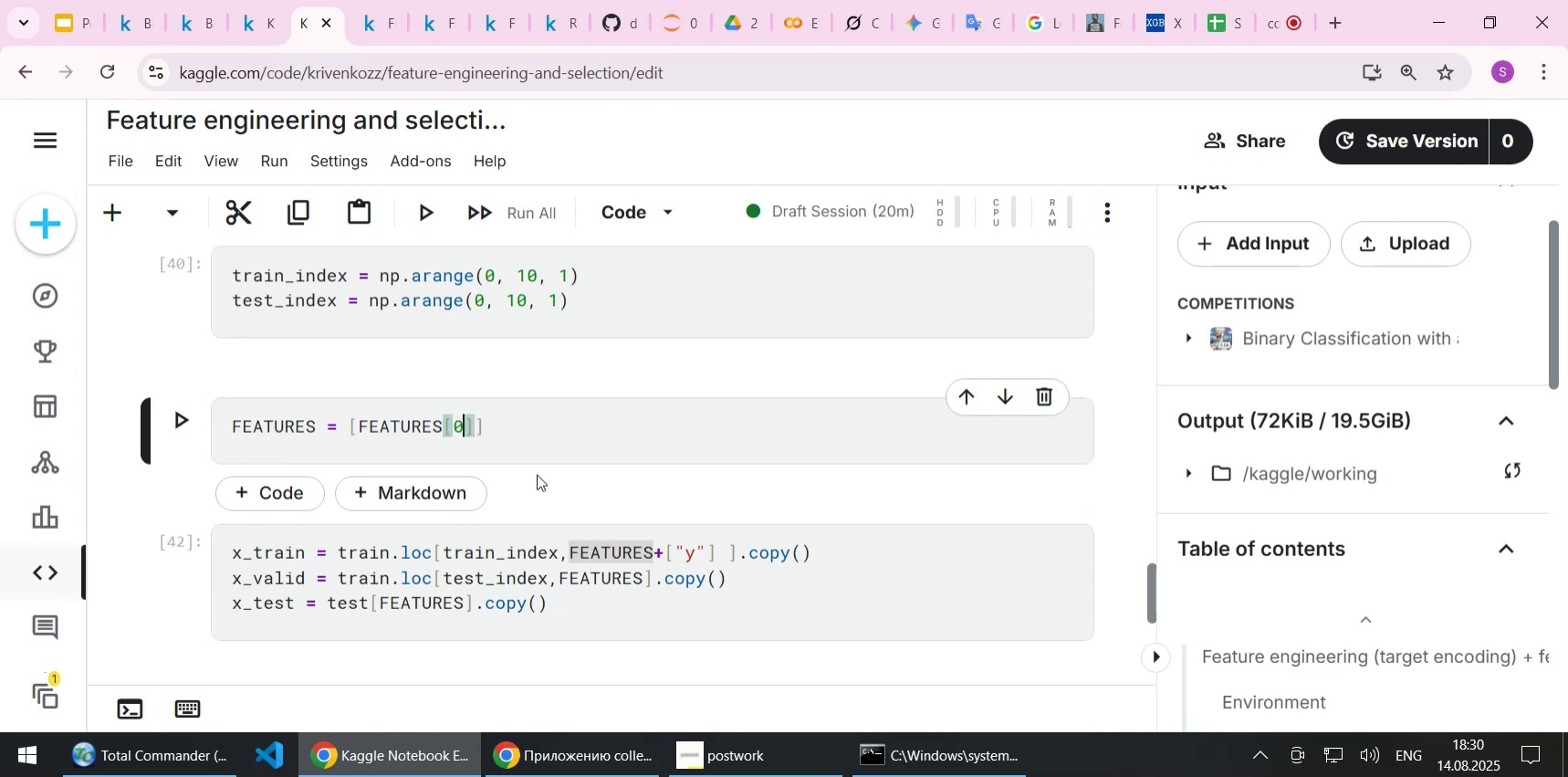 
key(Shift+Semicolon)
 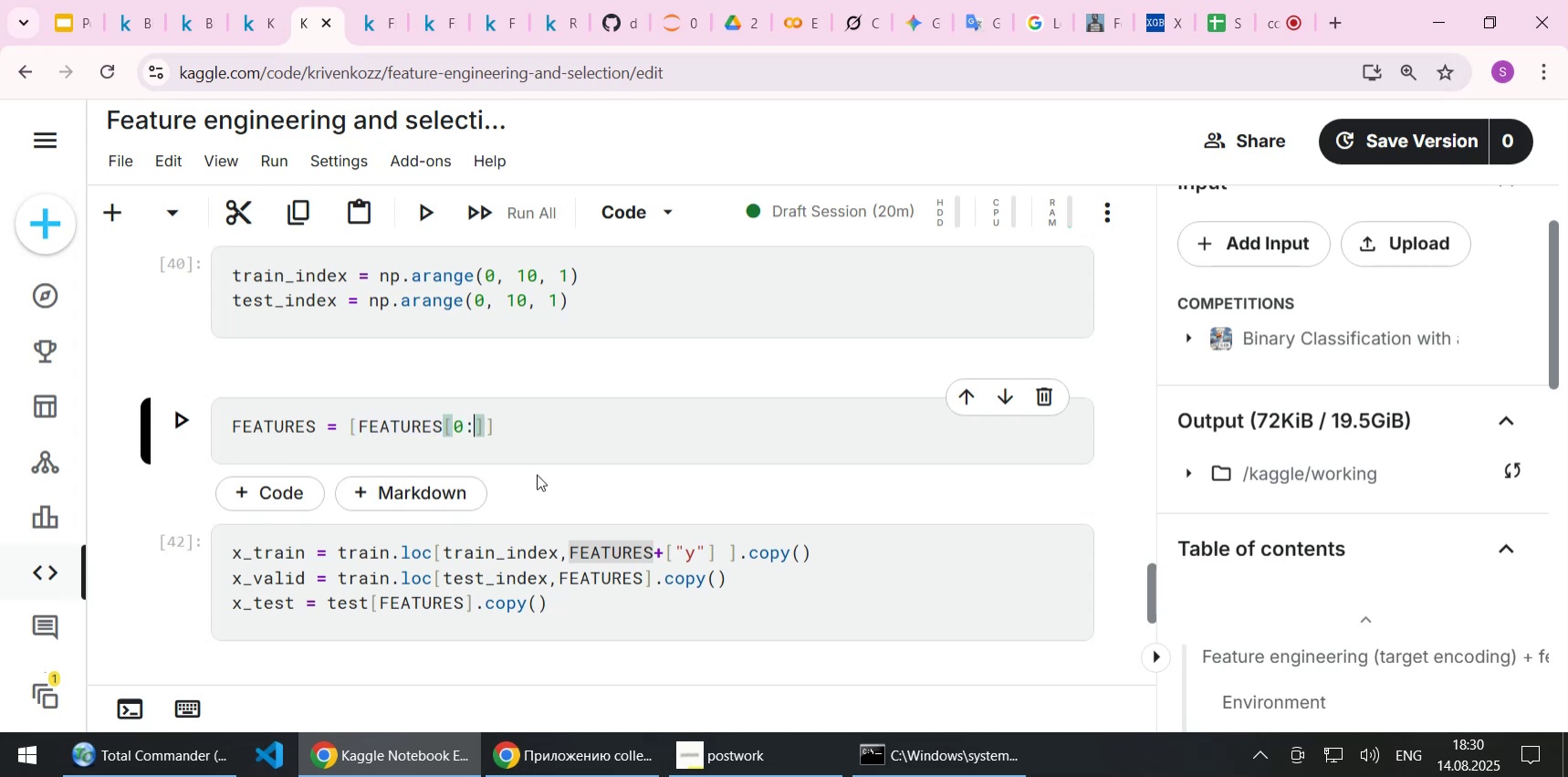 
key(1)
 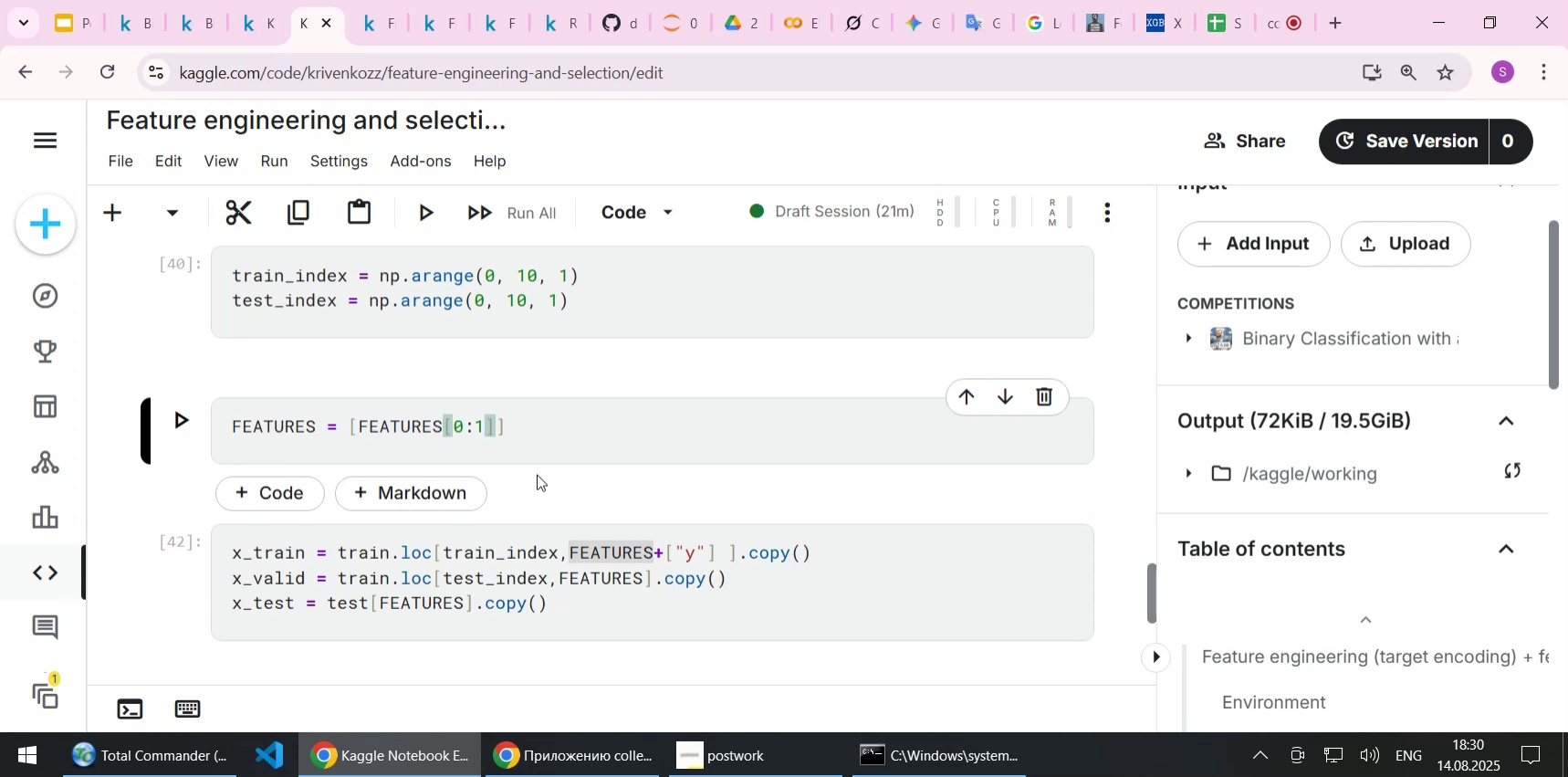 
key(Backspace)
 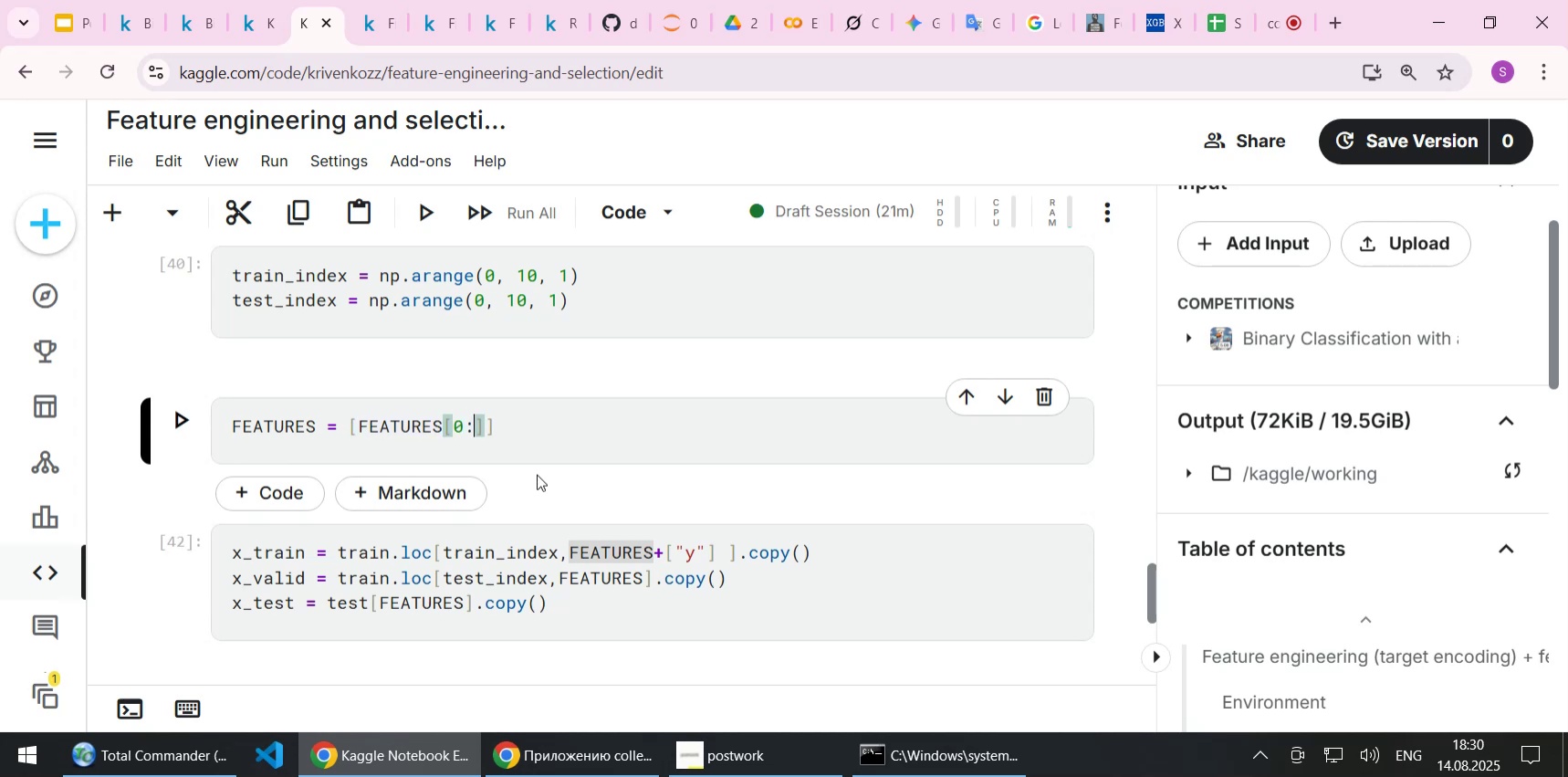 
key(2)
 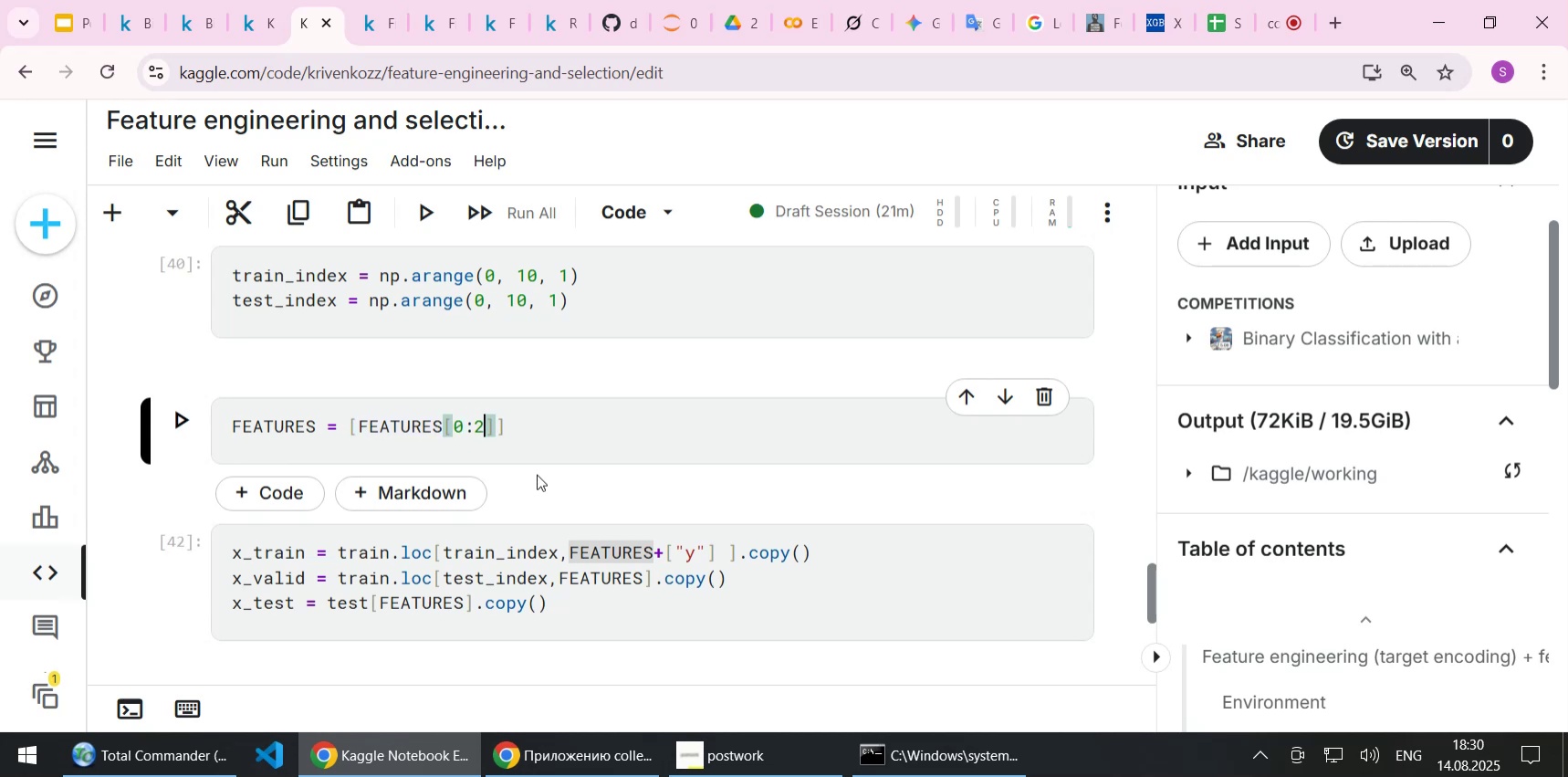 
key(Control+ControlLeft)
 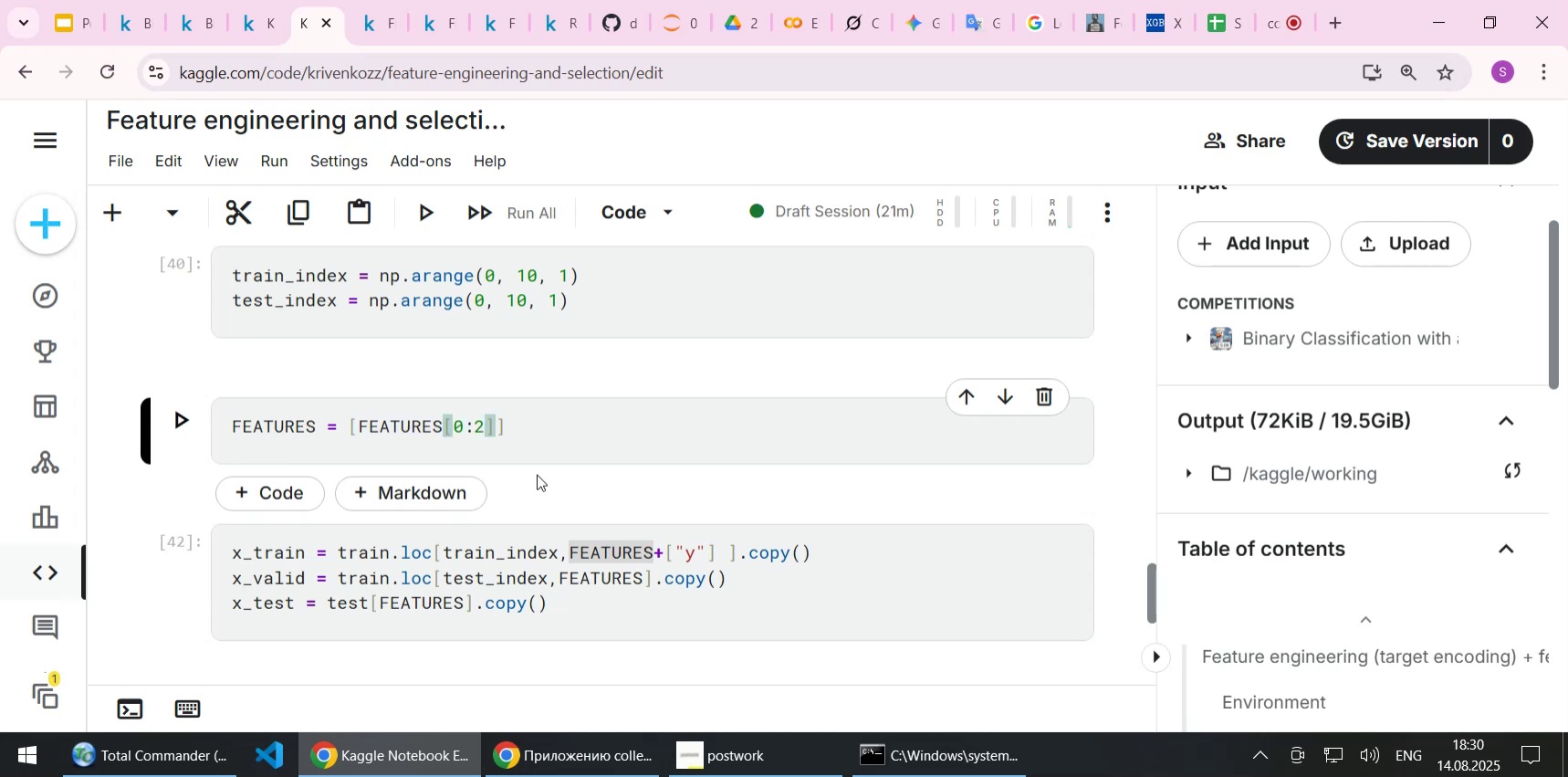 
key(Control+S)
 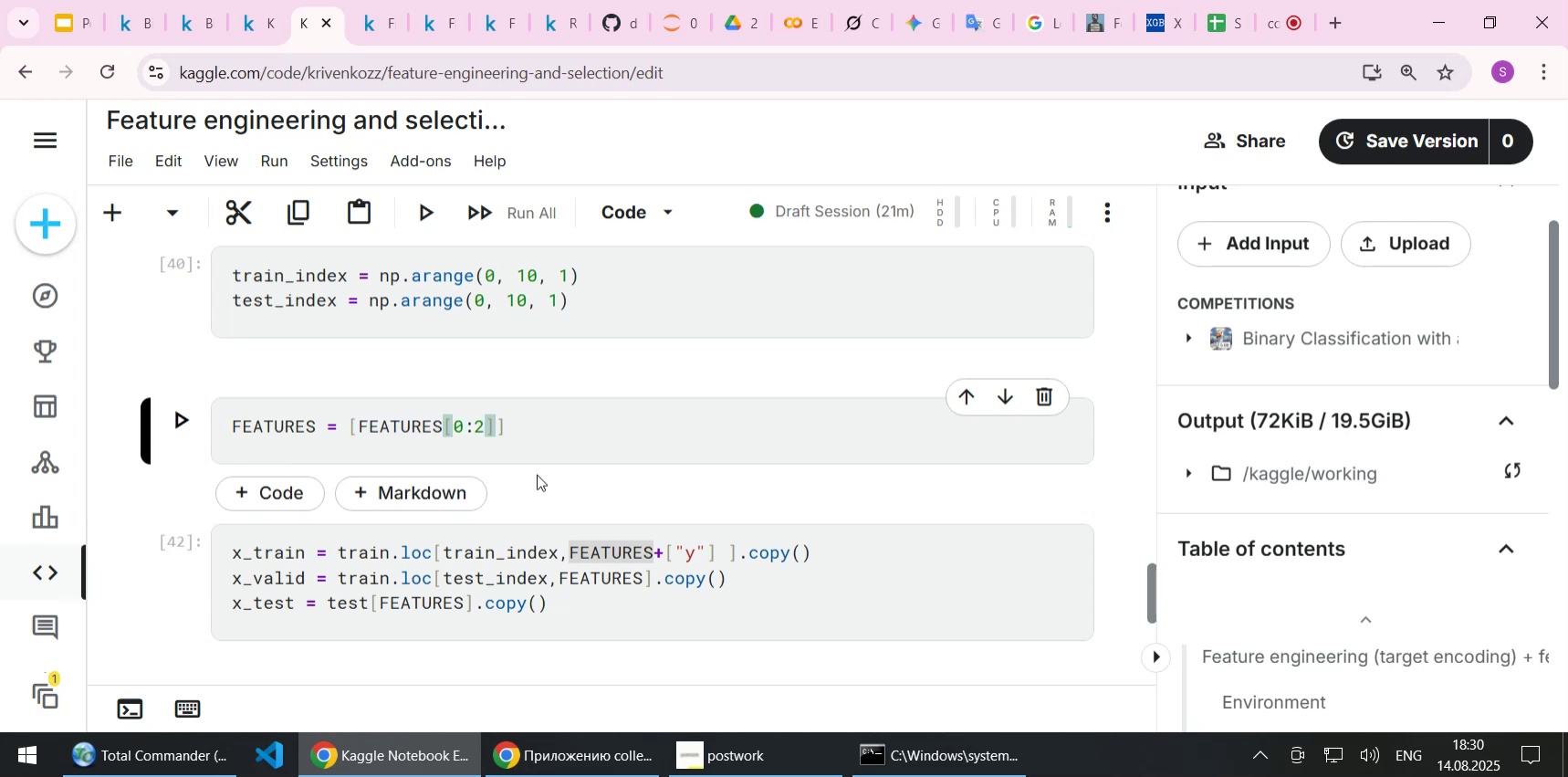 
scroll: coordinate [720, 382], scroll_direction: up, amount: 16.0
 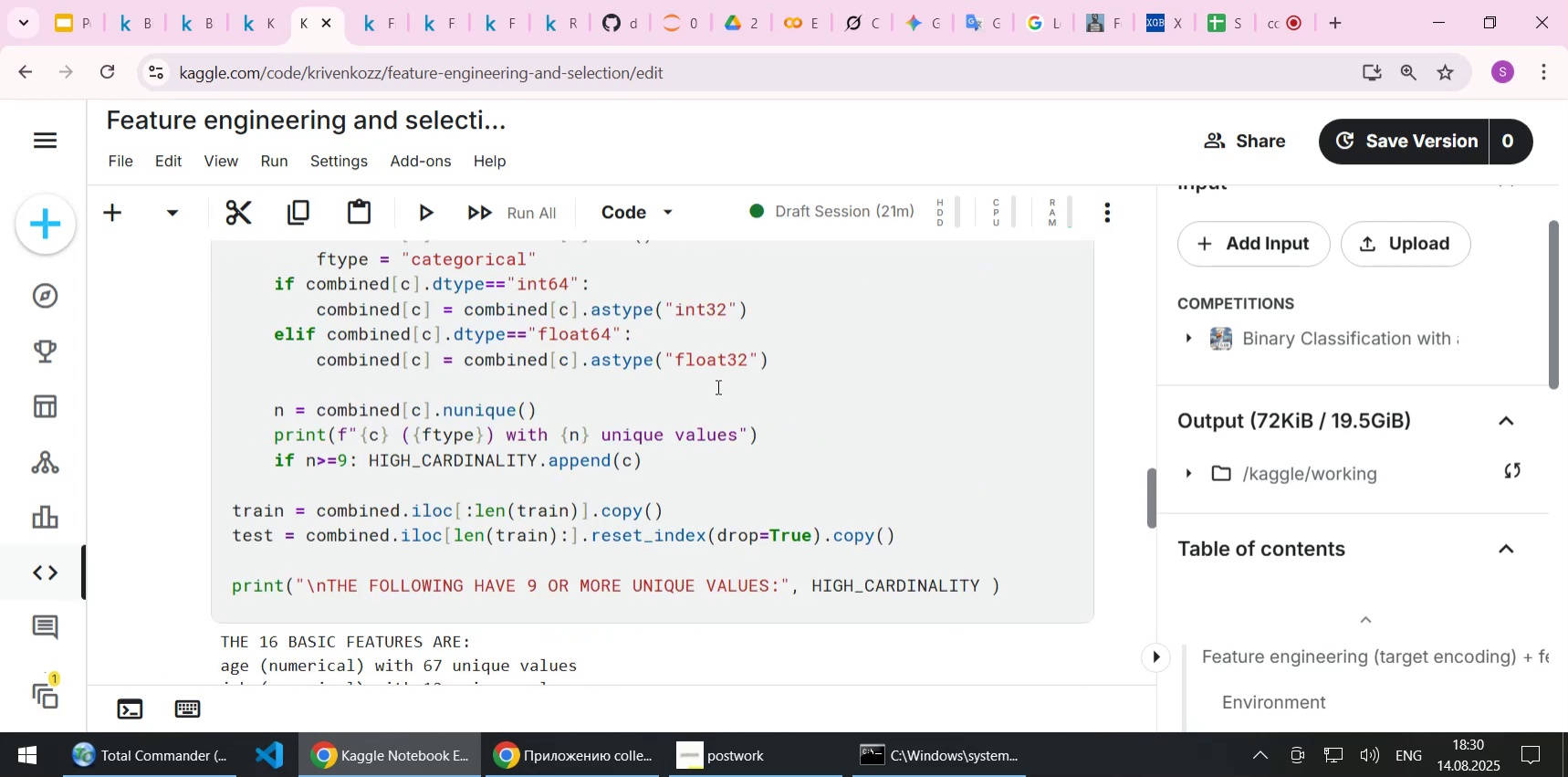 
left_click([716, 386])
 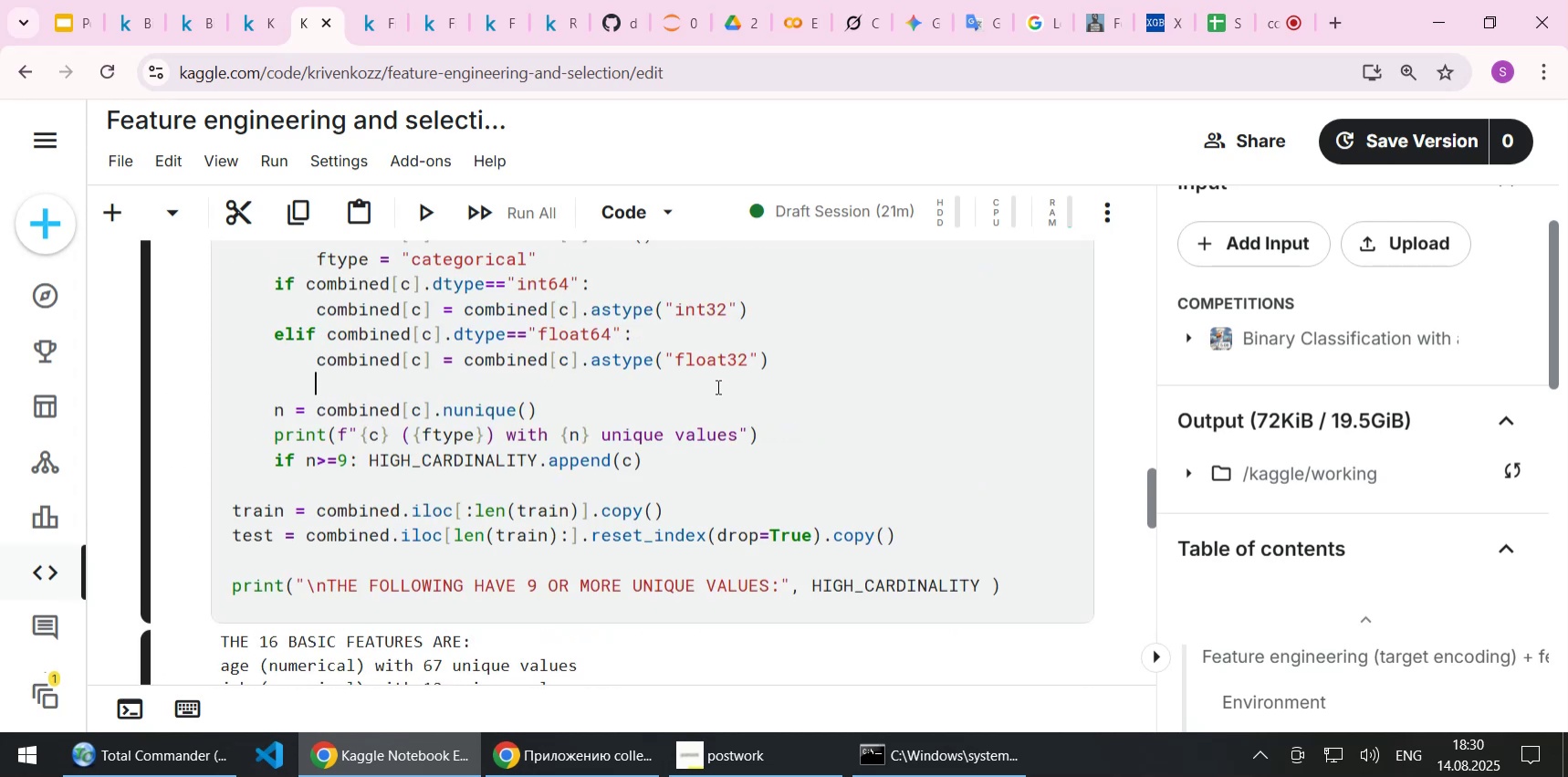 
key(Shift+Enter)
 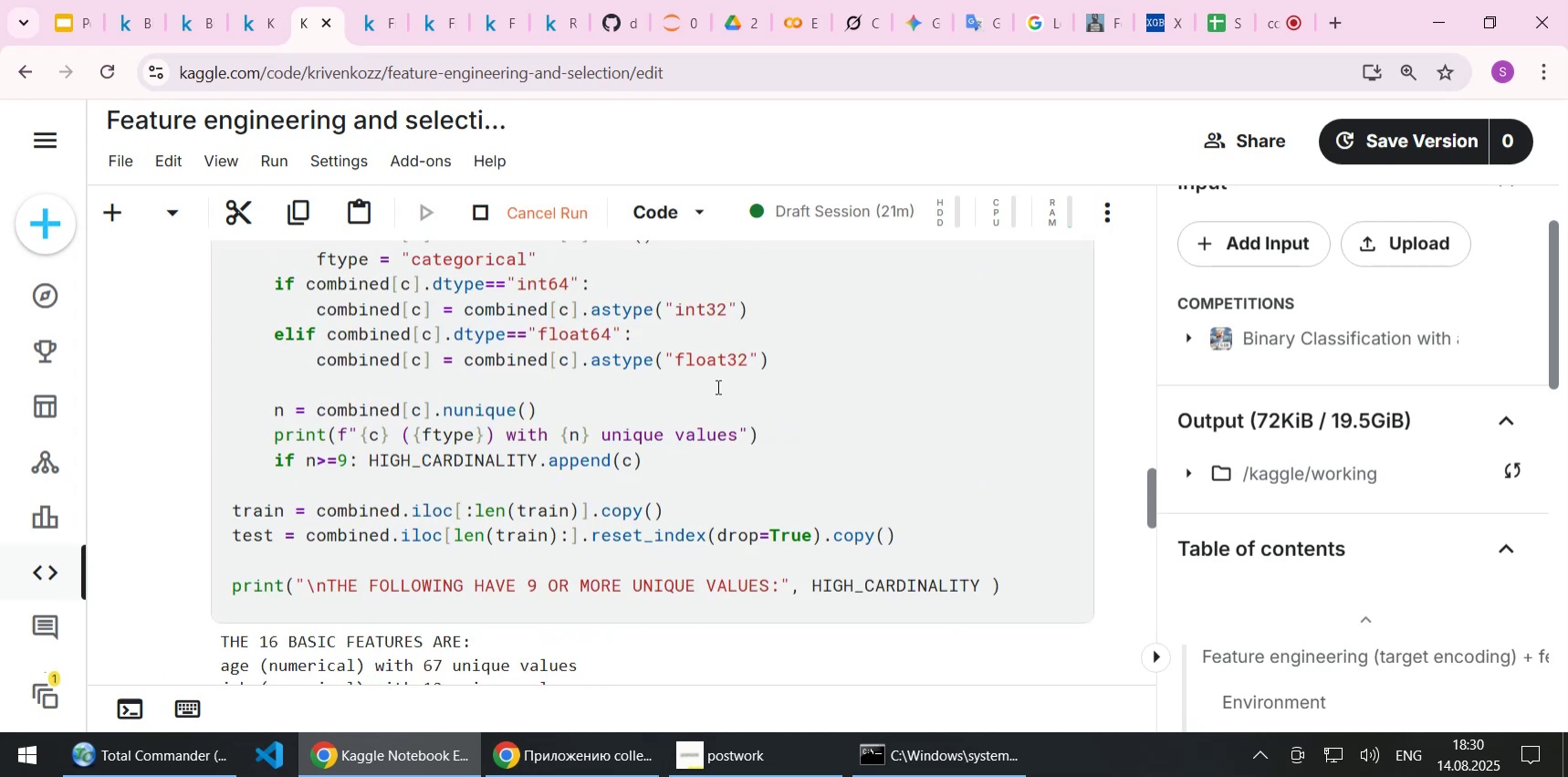 
scroll: coordinate [713, 407], scroll_direction: down, amount: 8.0
 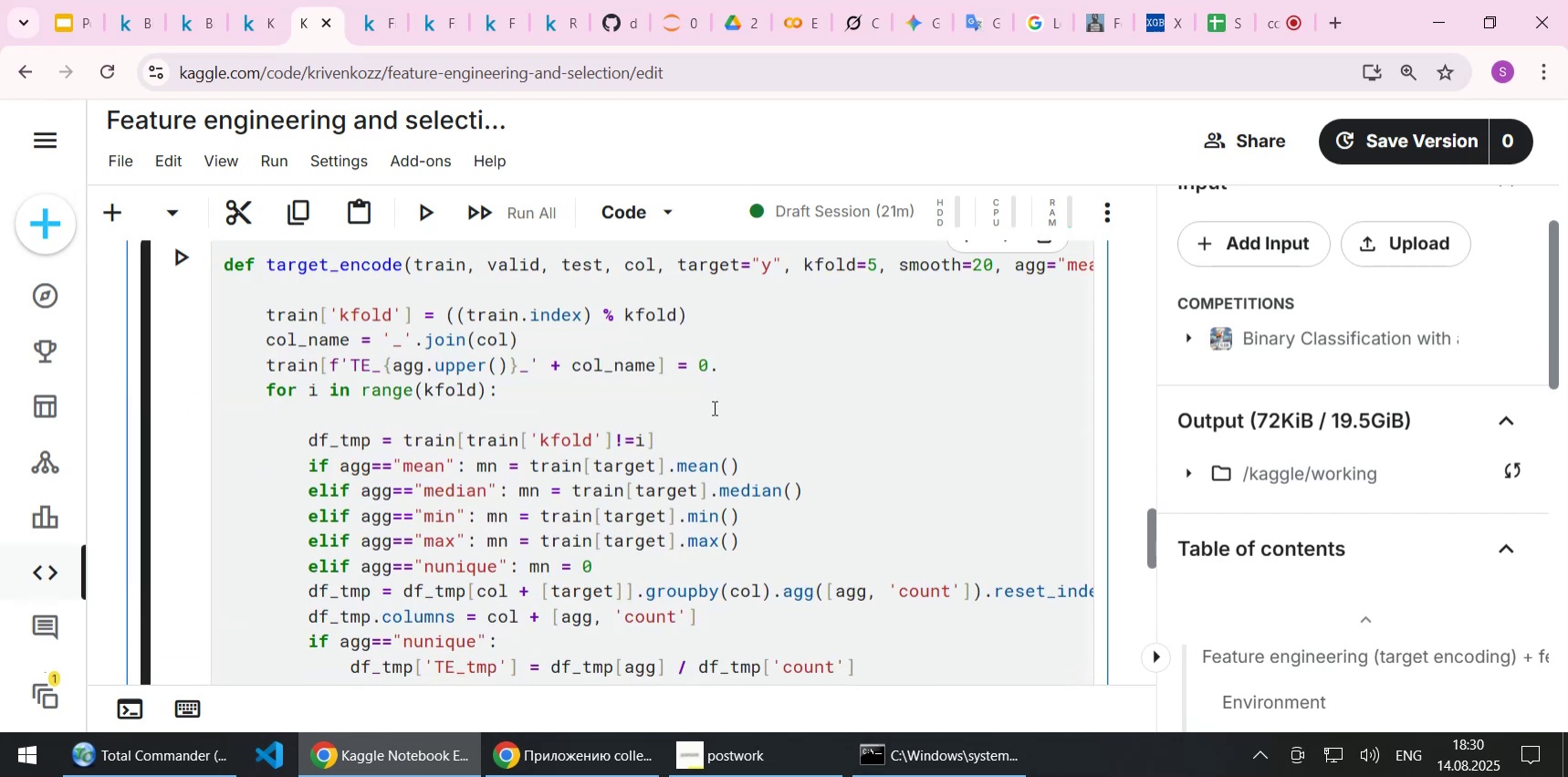 
left_click([713, 407])
 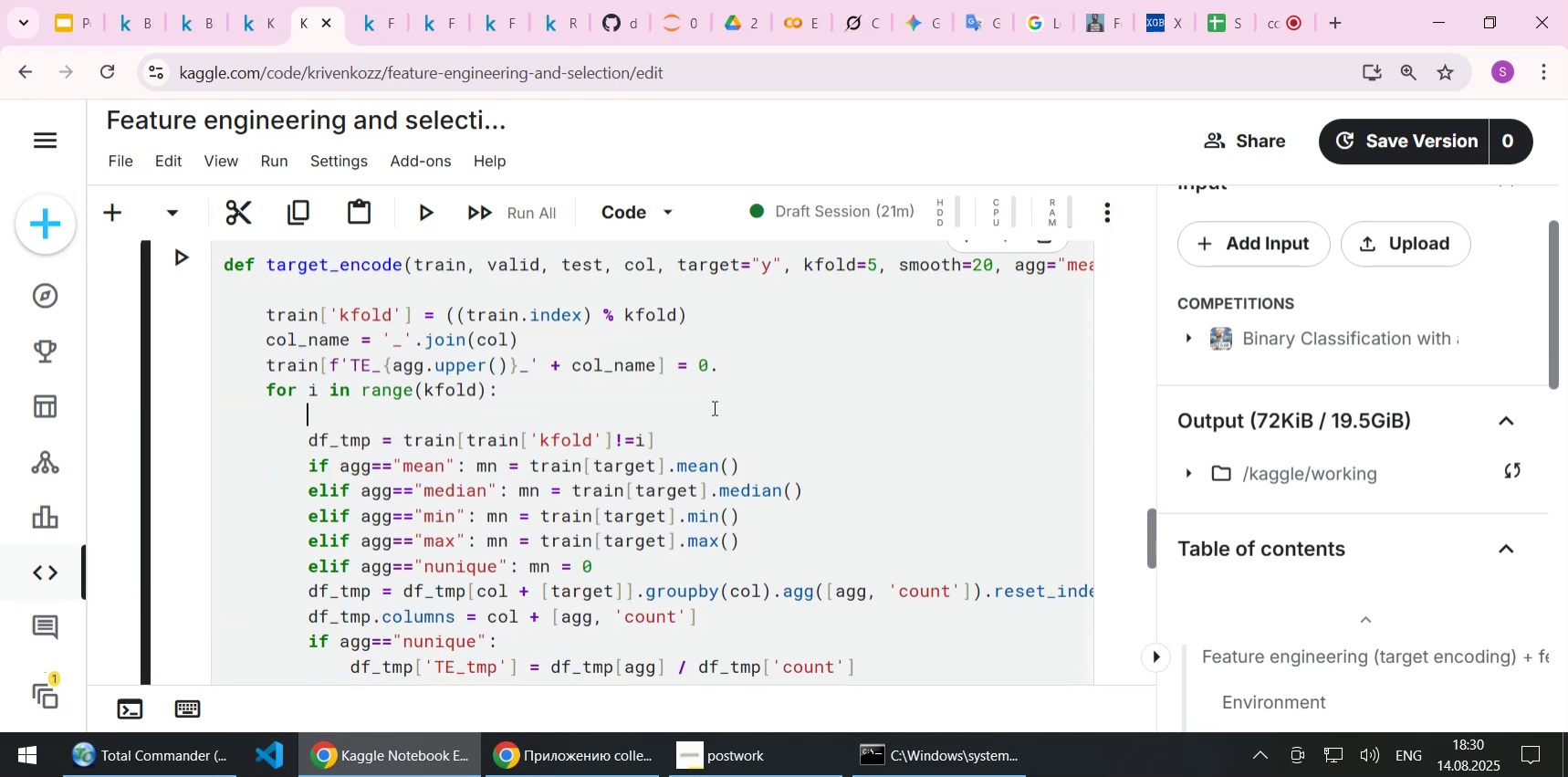 
key(Shift+Enter)
 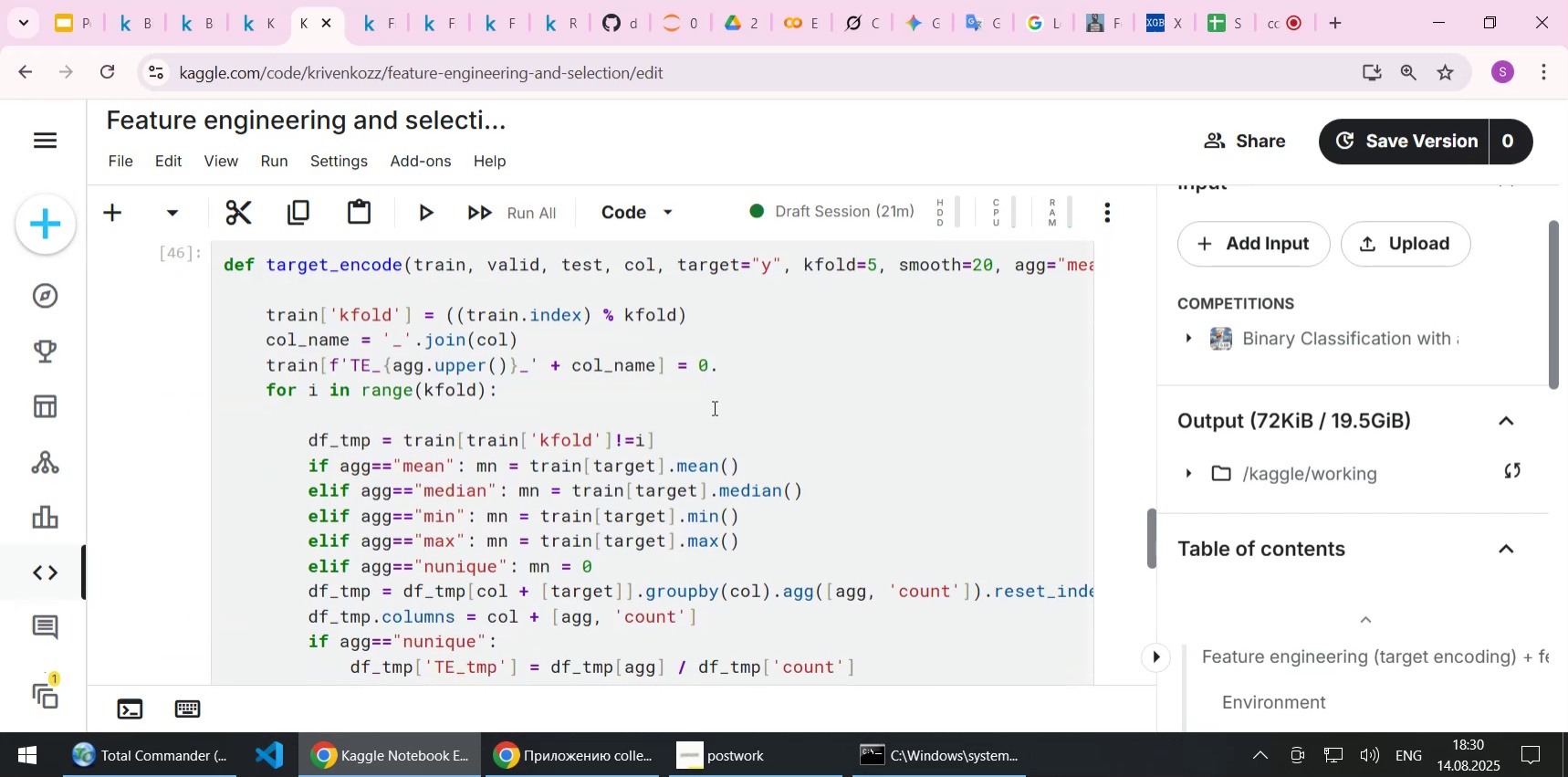 
scroll: coordinate [717, 430], scroll_direction: down, amount: 10.0
 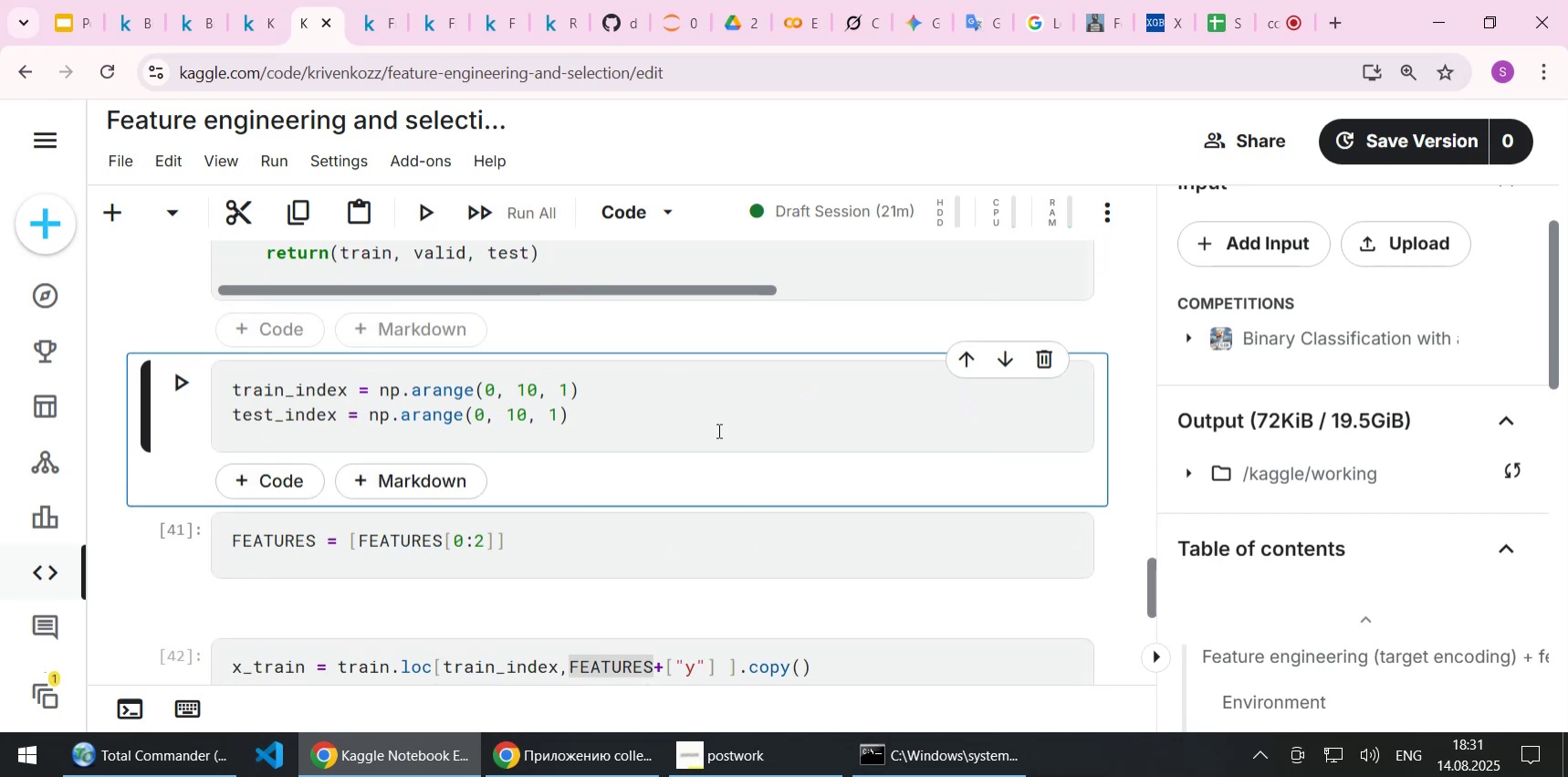 
key(Shift+Enter)
 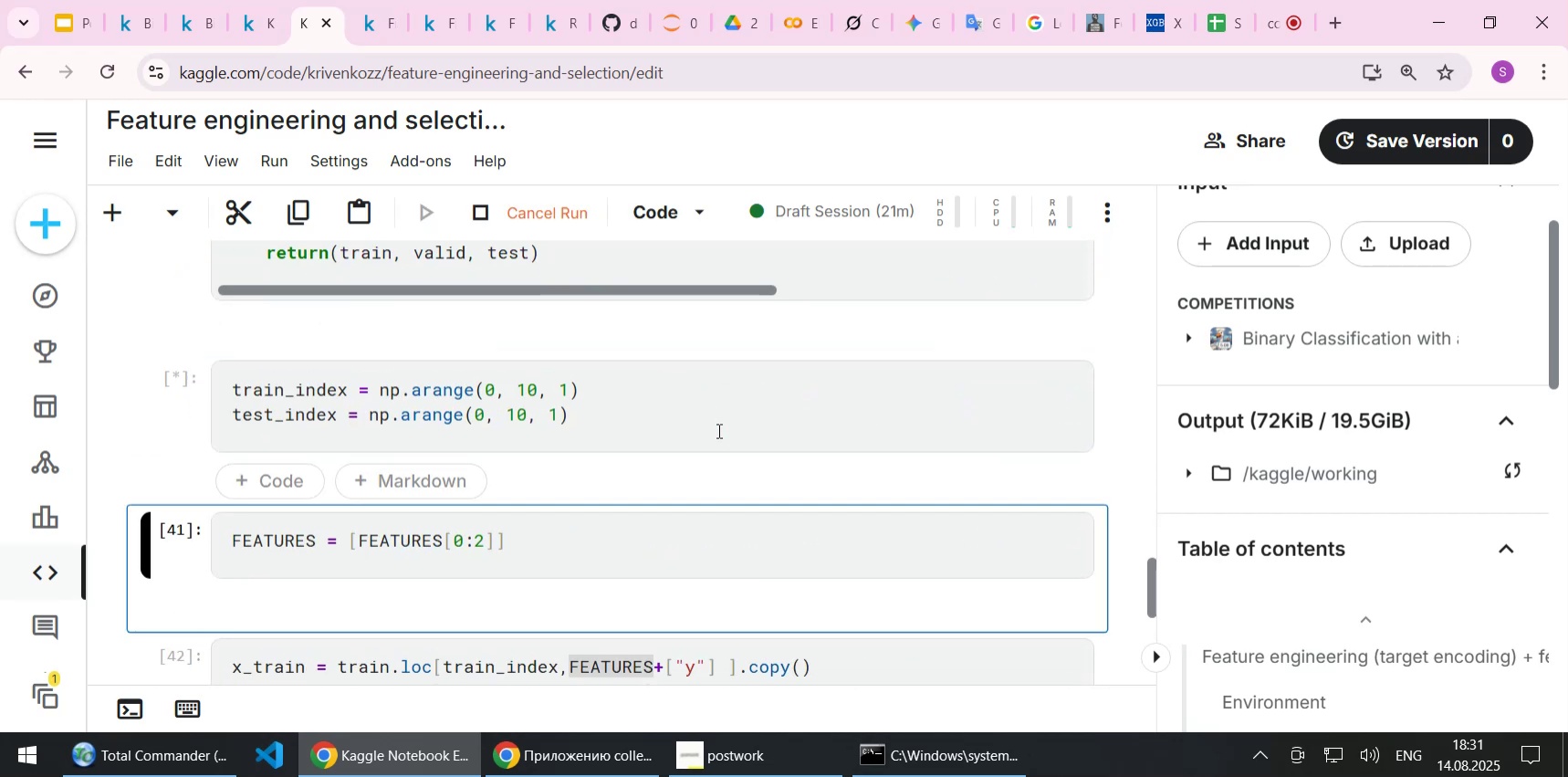 
key(Shift+Enter)
 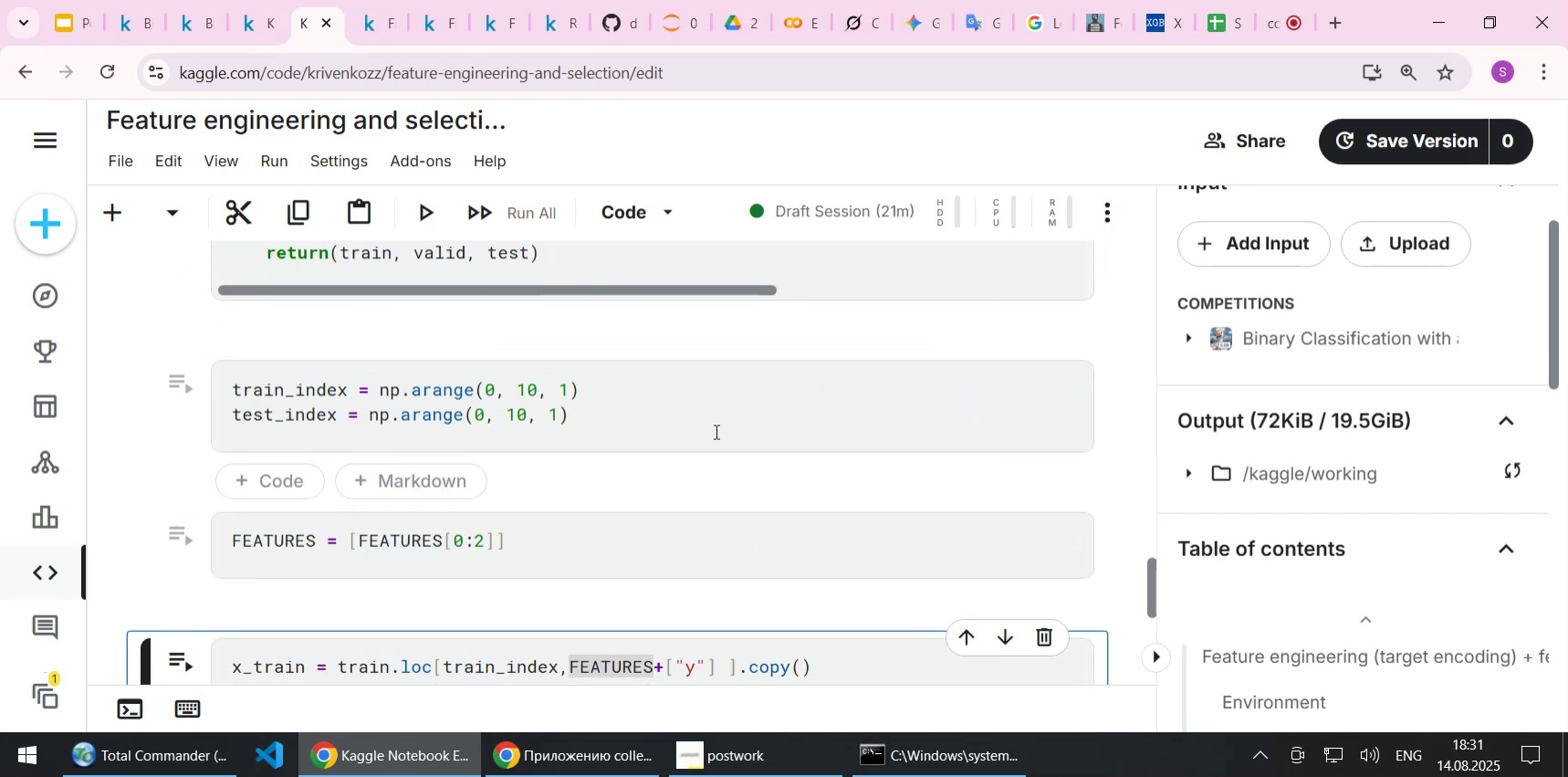 
scroll: coordinate [715, 432], scroll_direction: down, amount: 2.0
 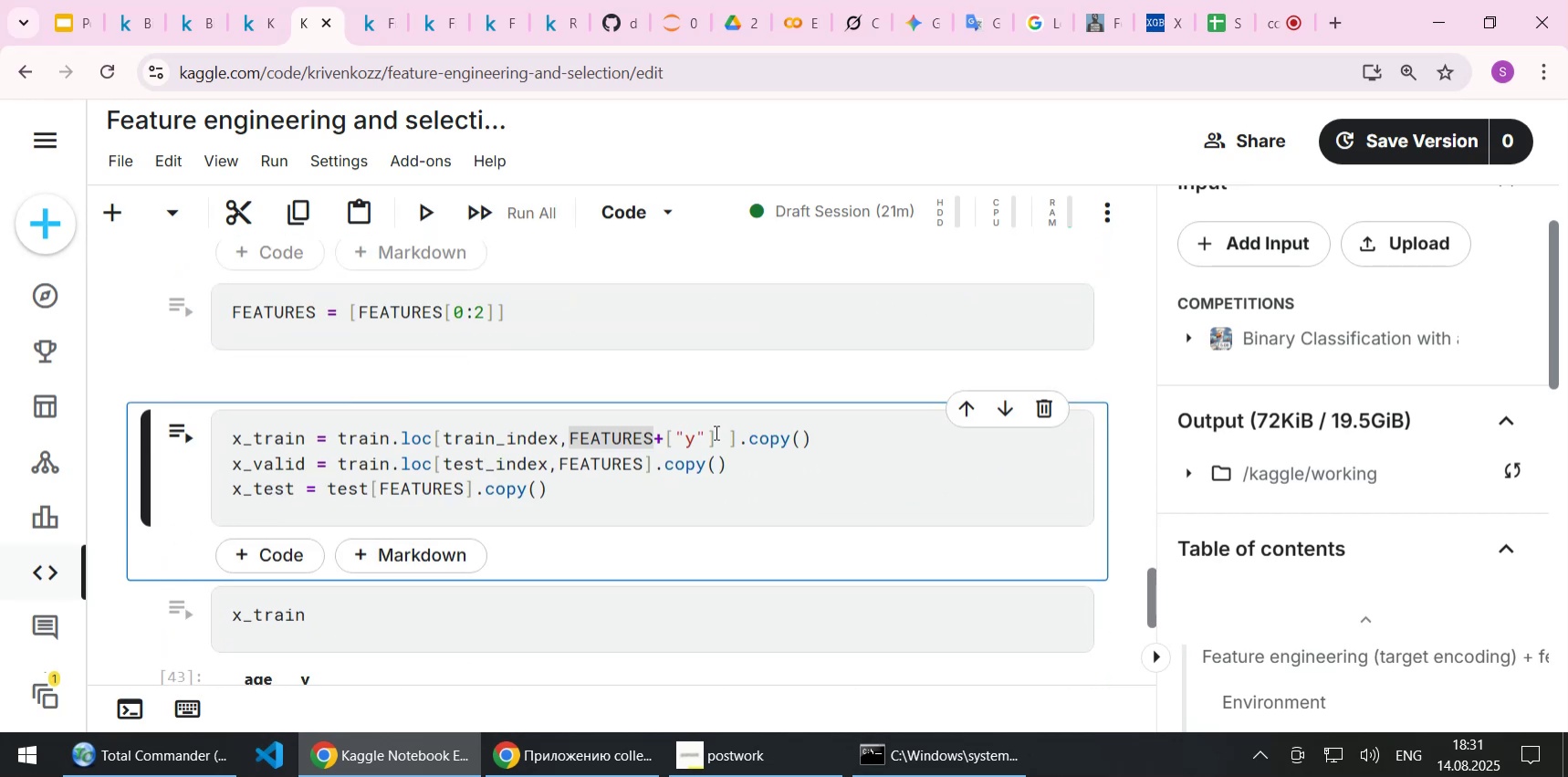 
key(Shift+Enter)
 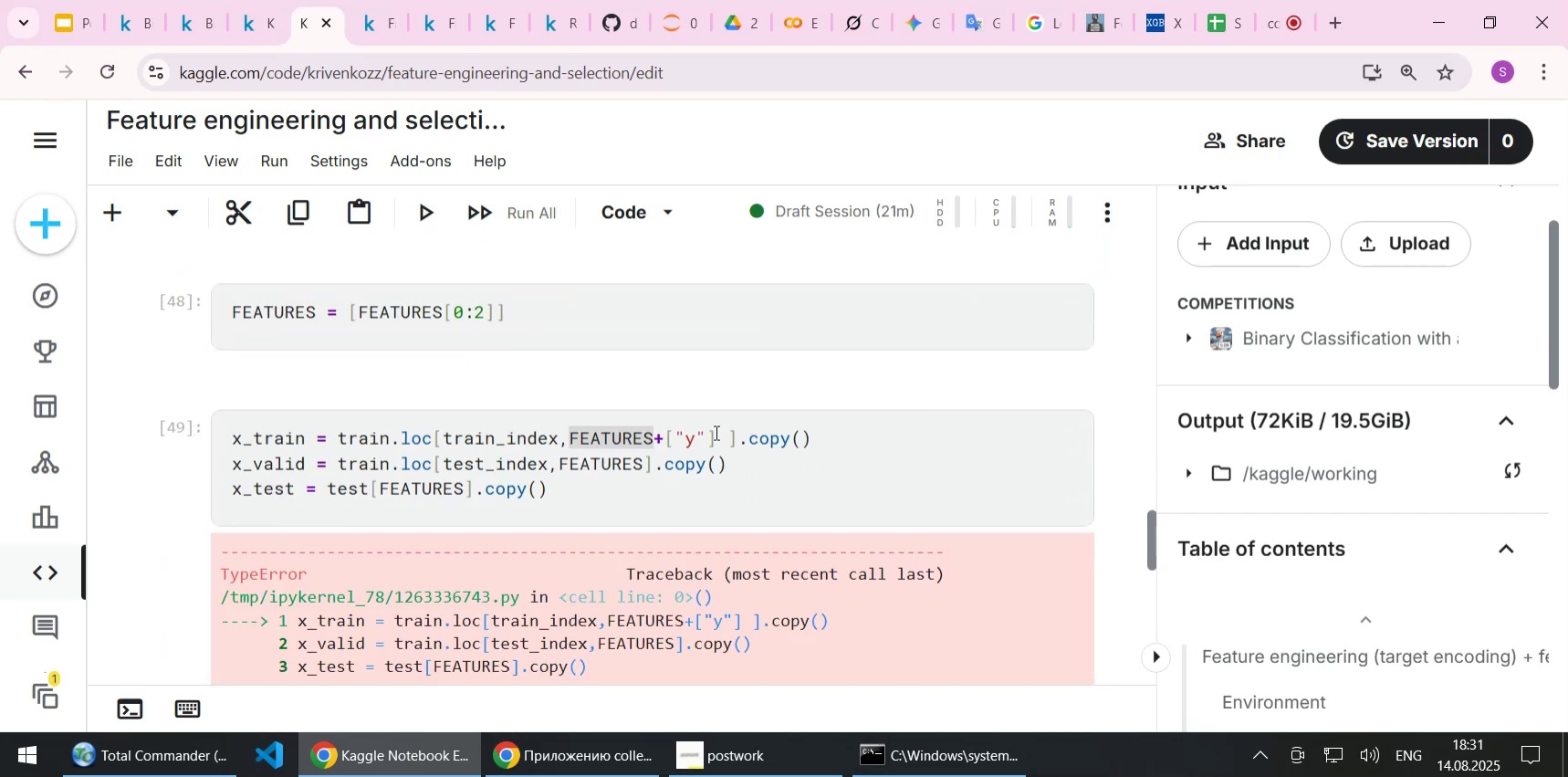 
scroll: coordinate [714, 445], scroll_direction: down, amount: 3.0
 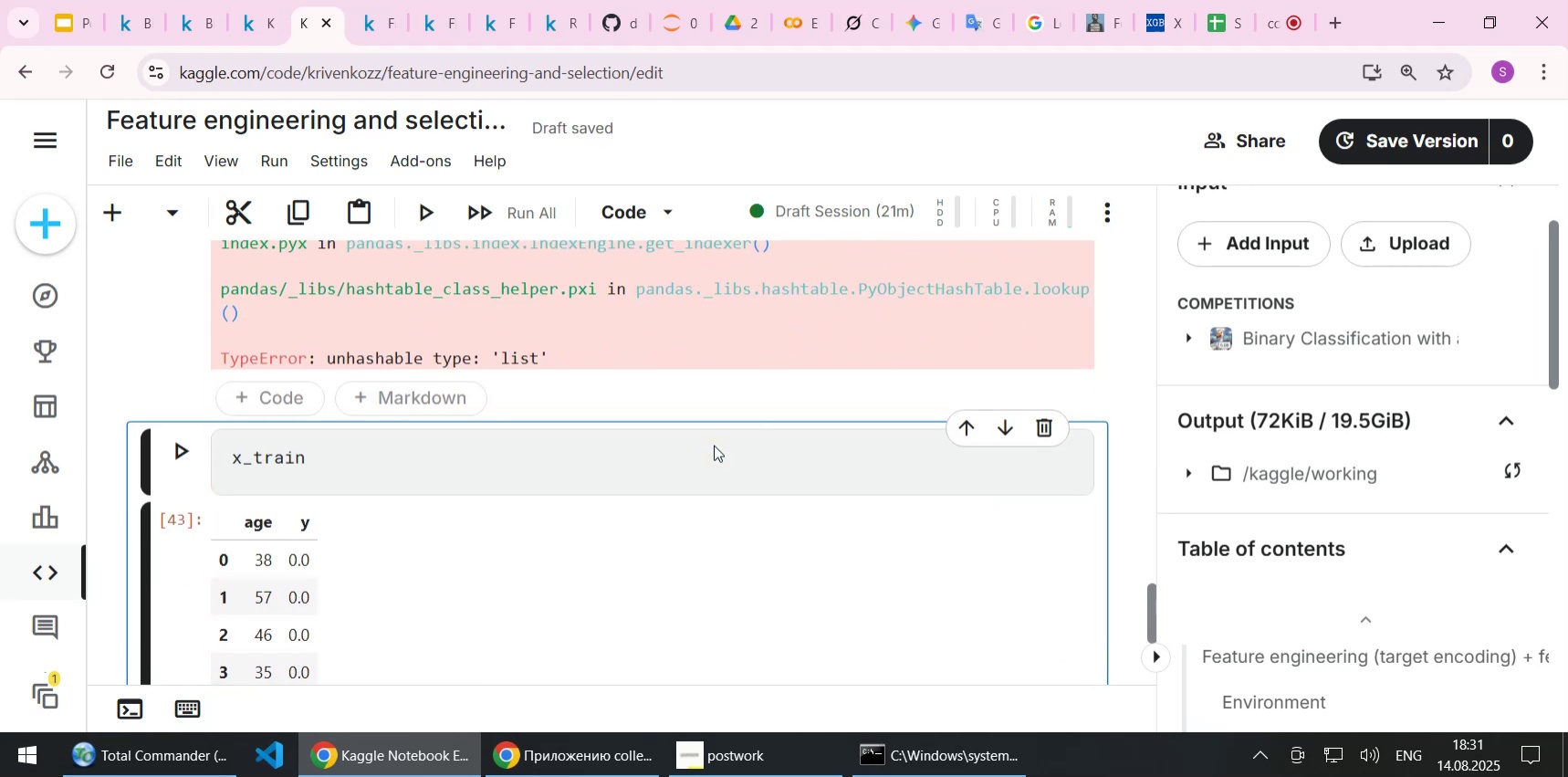 
scroll: coordinate [714, 445], scroll_direction: up, amount: 1.0
 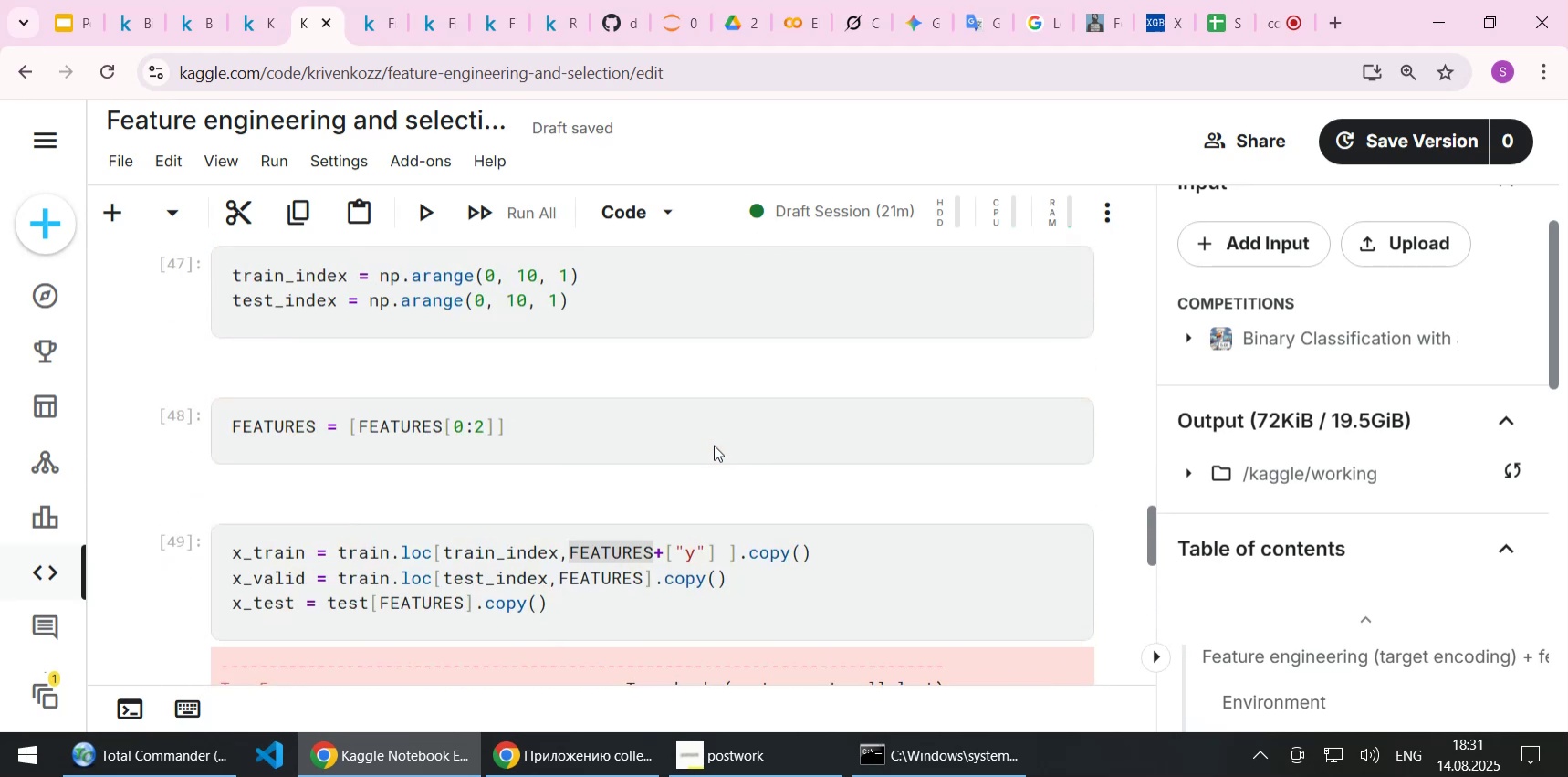 
left_click([706, 445])
 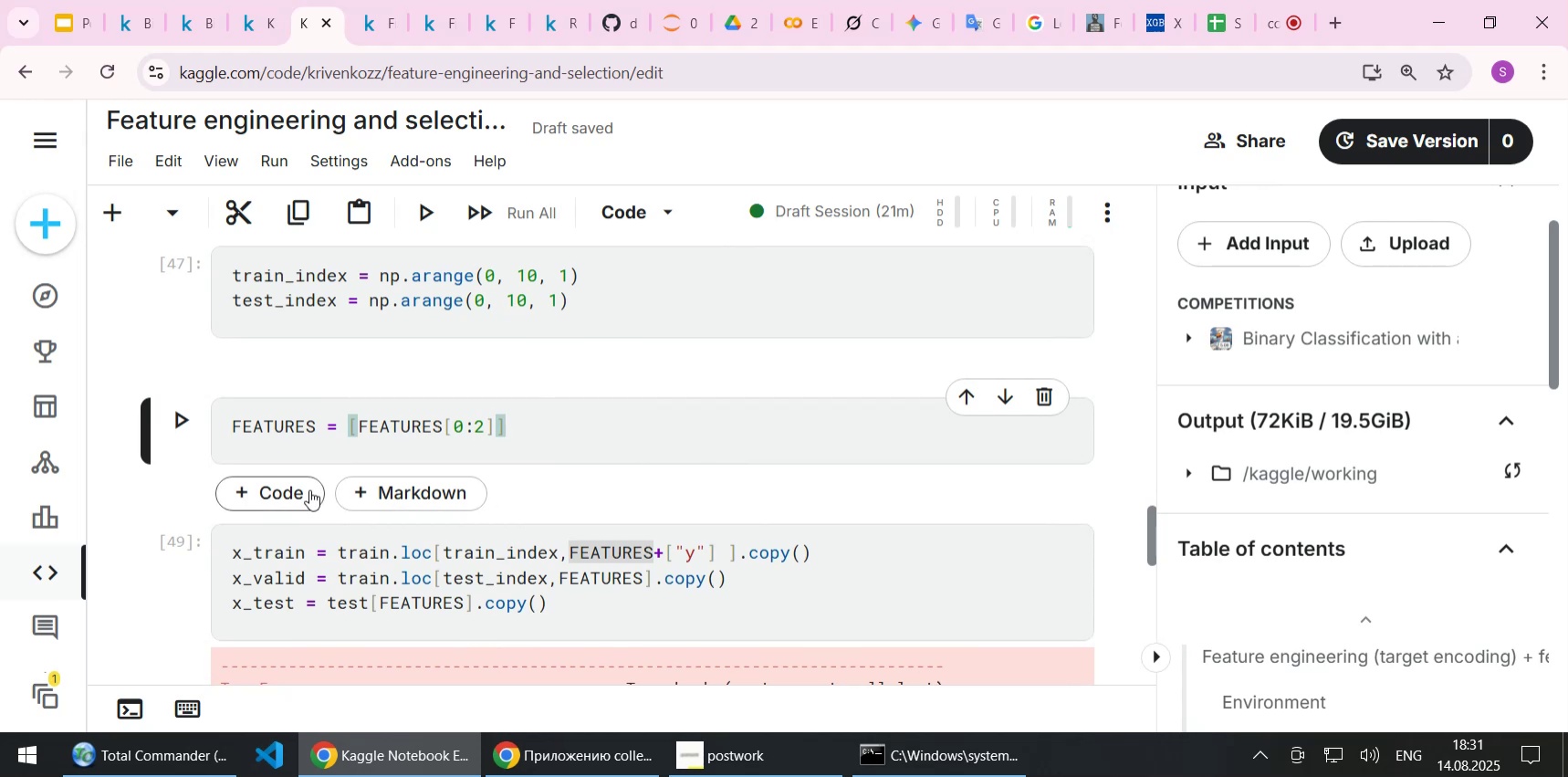 
left_click([309, 489])
 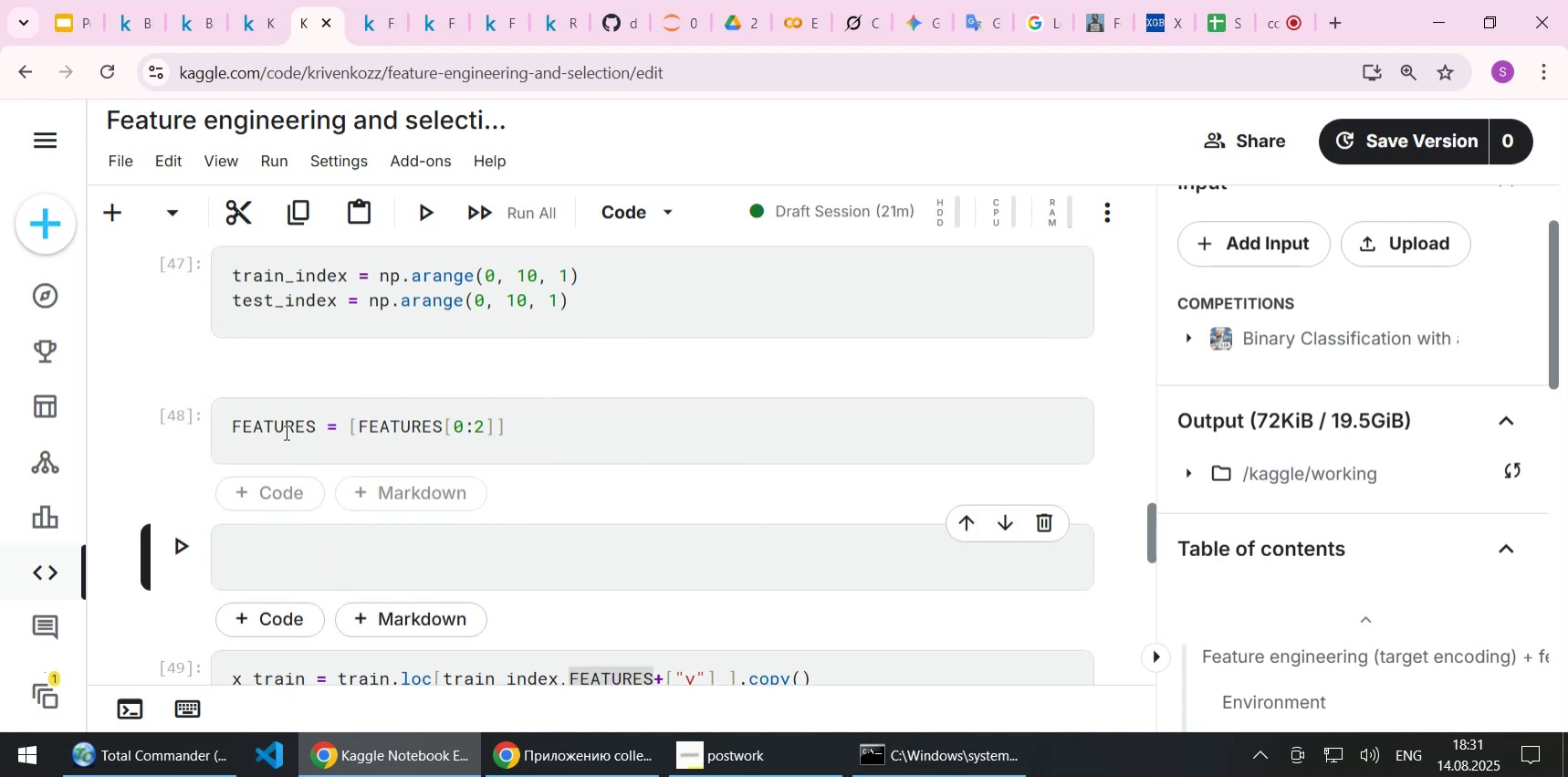 
double_click([285, 432])
 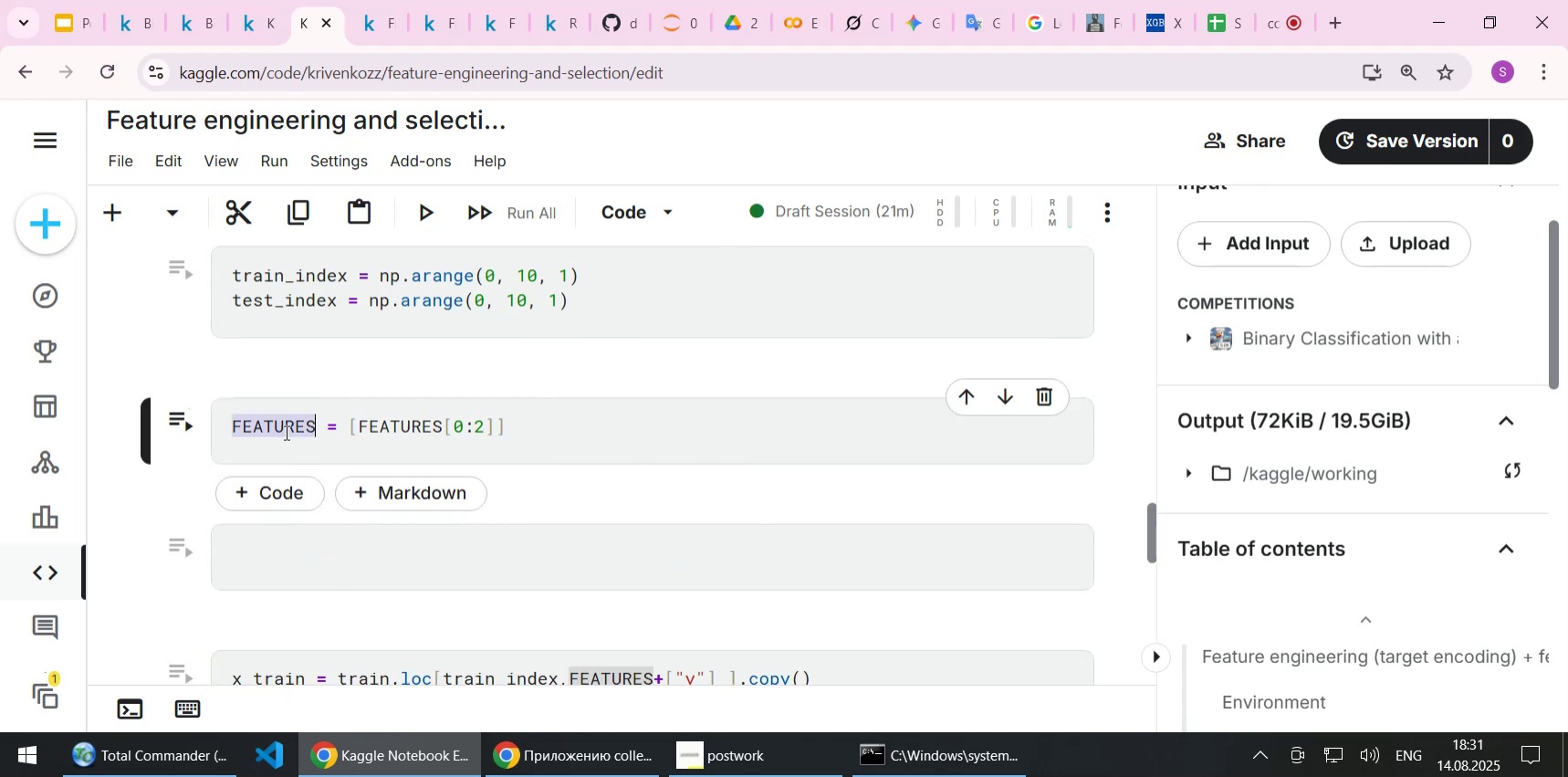 
key(Control+C)
 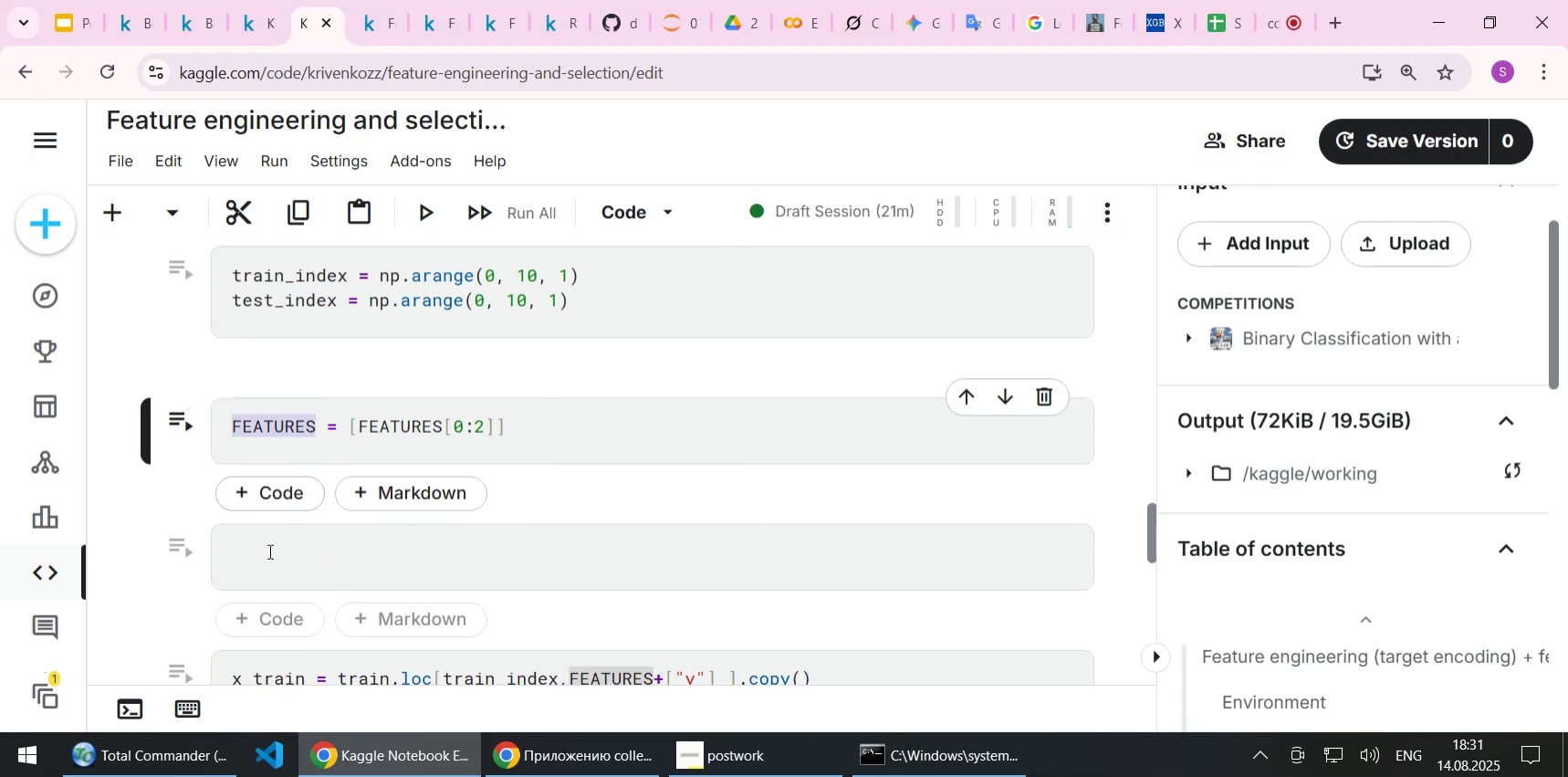 
left_click([268, 551])
 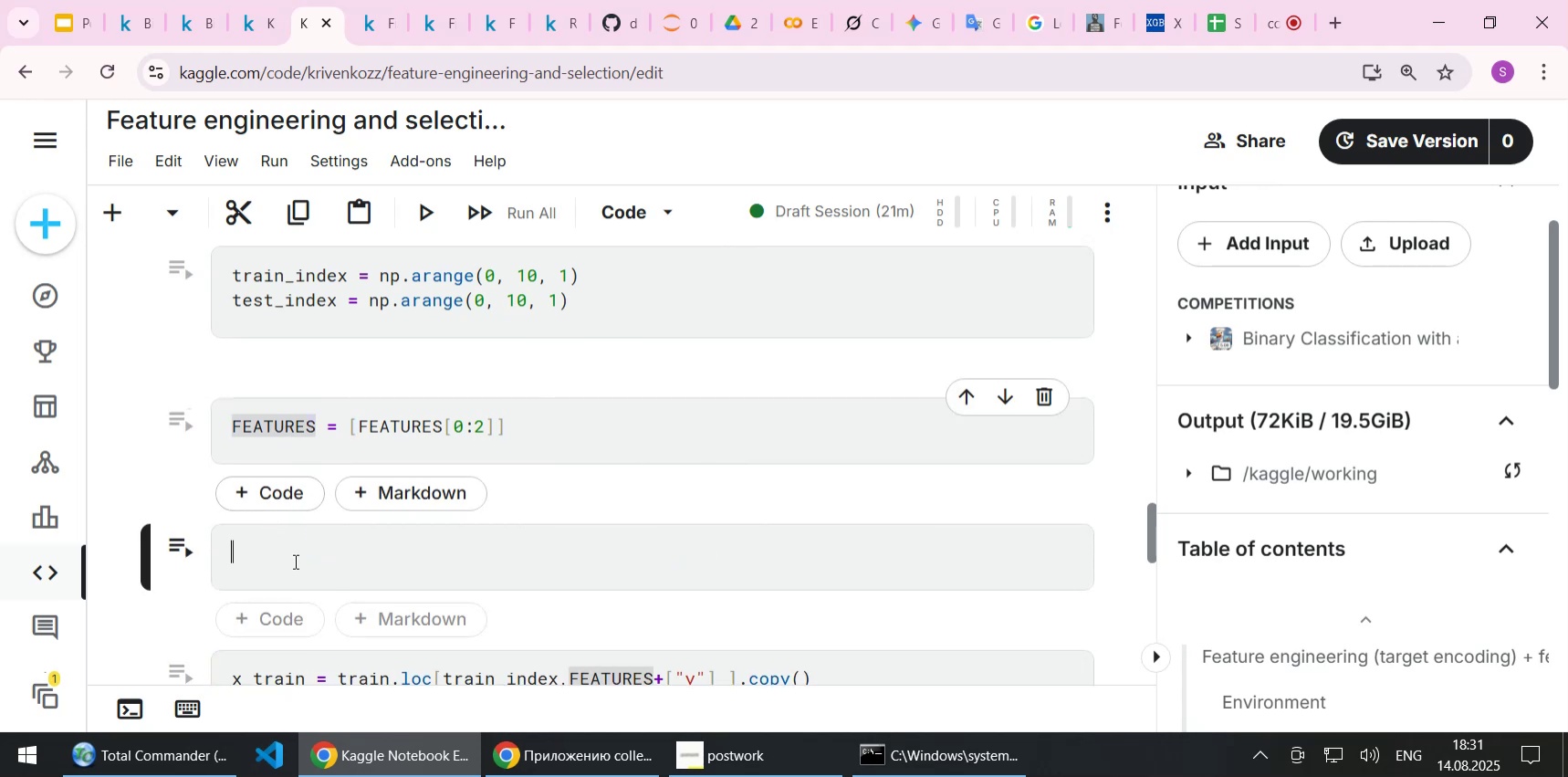 
key(Control+ControlLeft)
 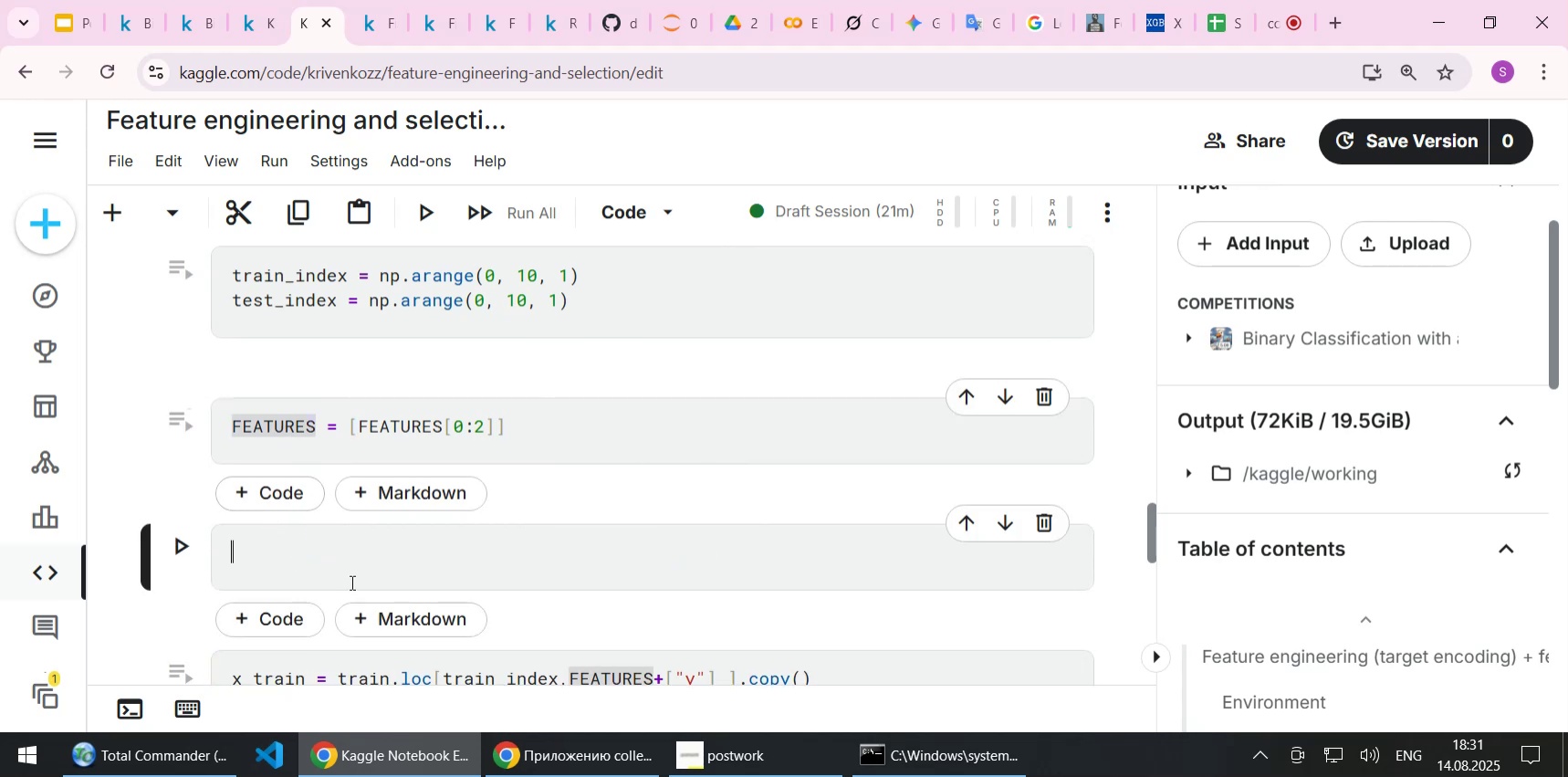 
key(Control+V)
 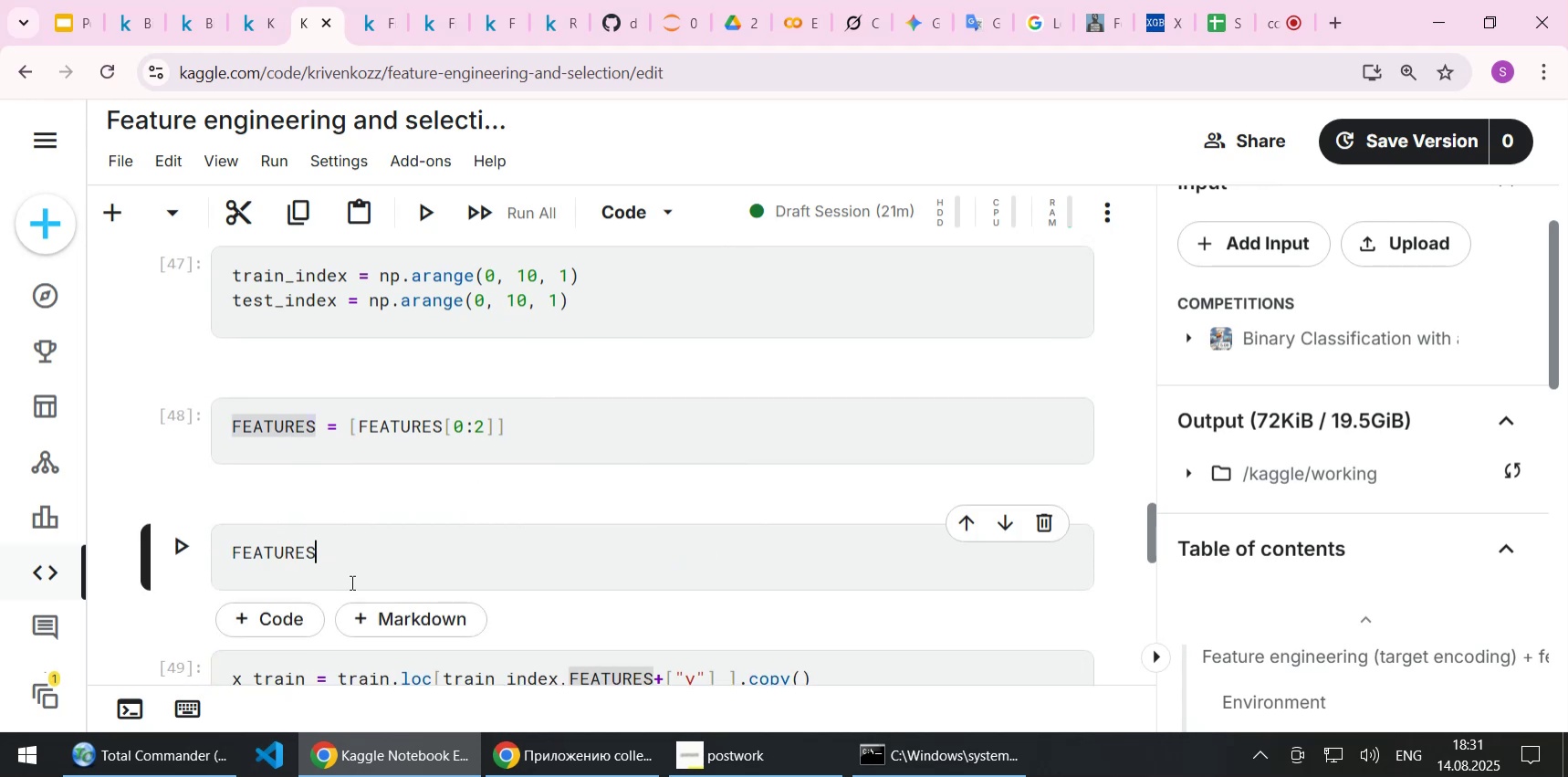 
key(Shift+Enter)
 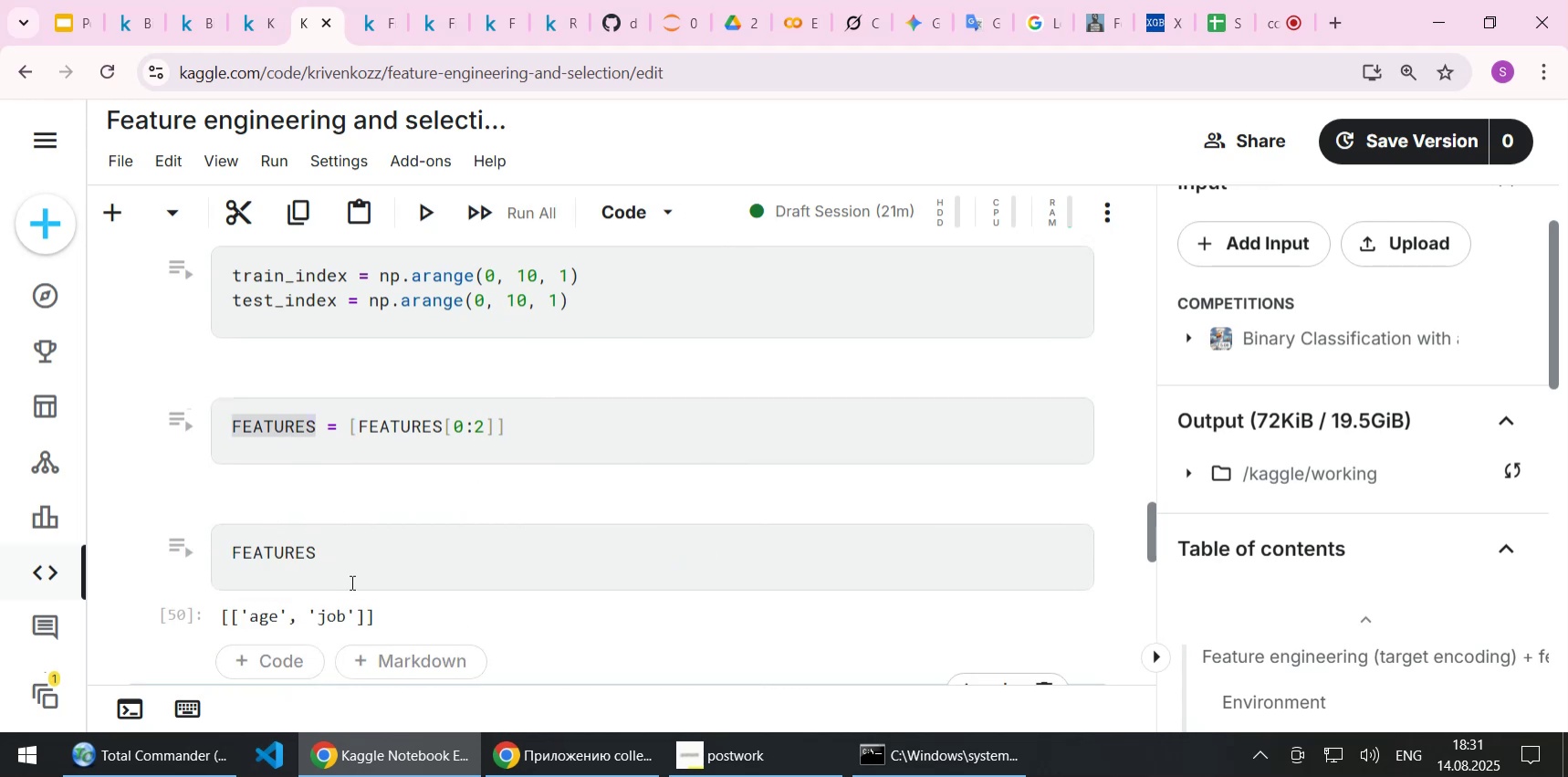 
left_click([350, 417])
 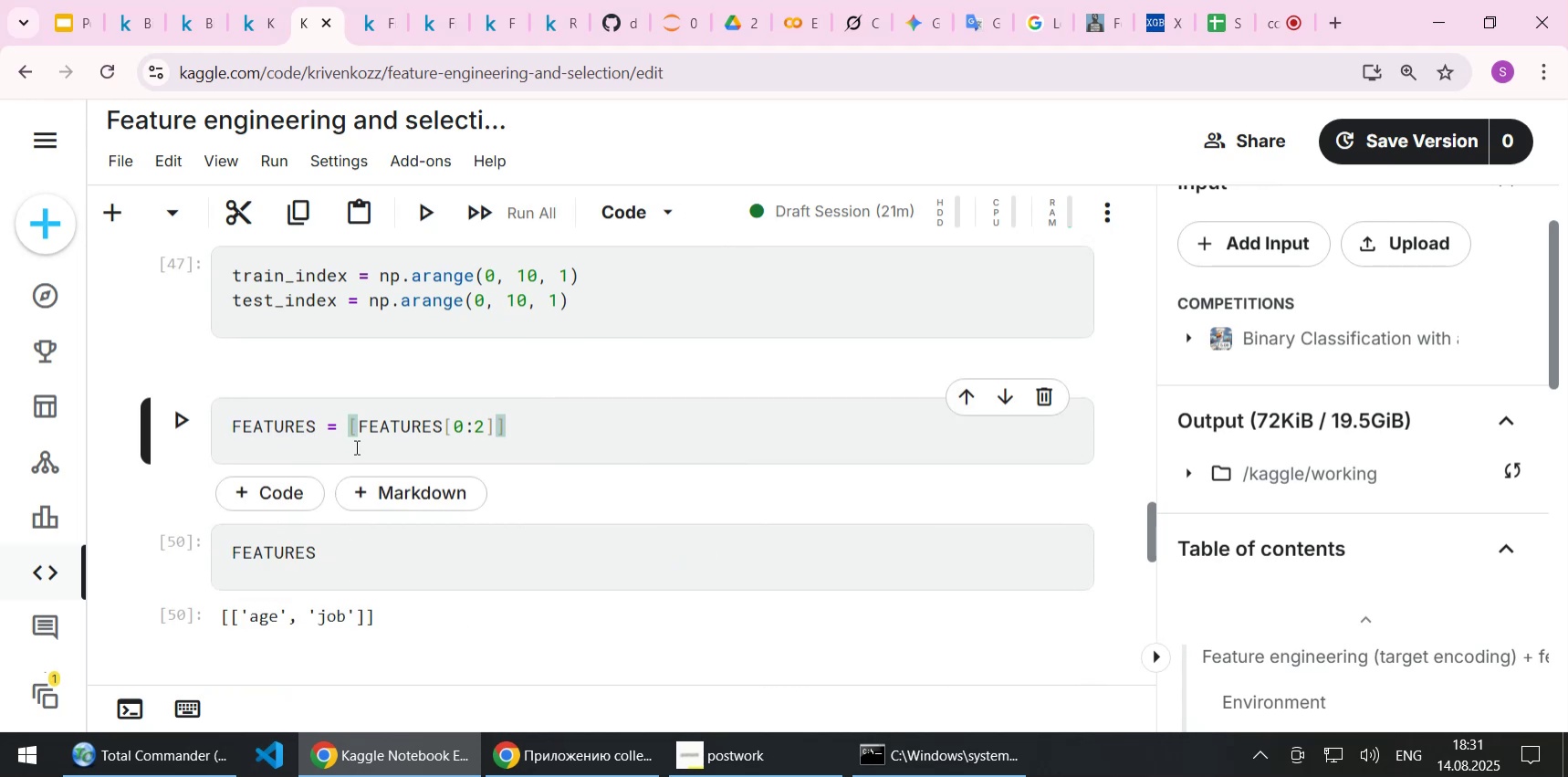 
key(Delete)
 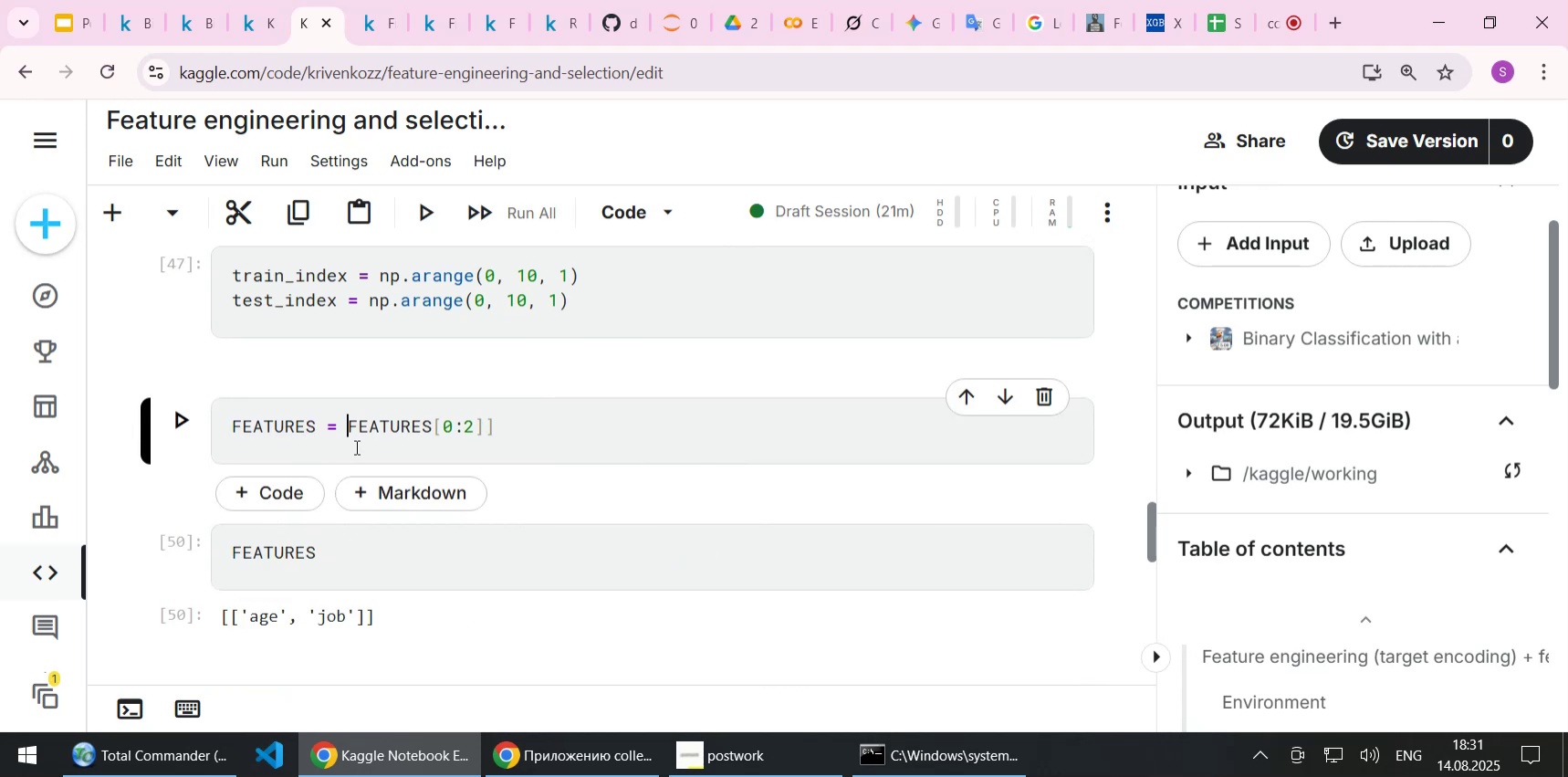 
key(End)
 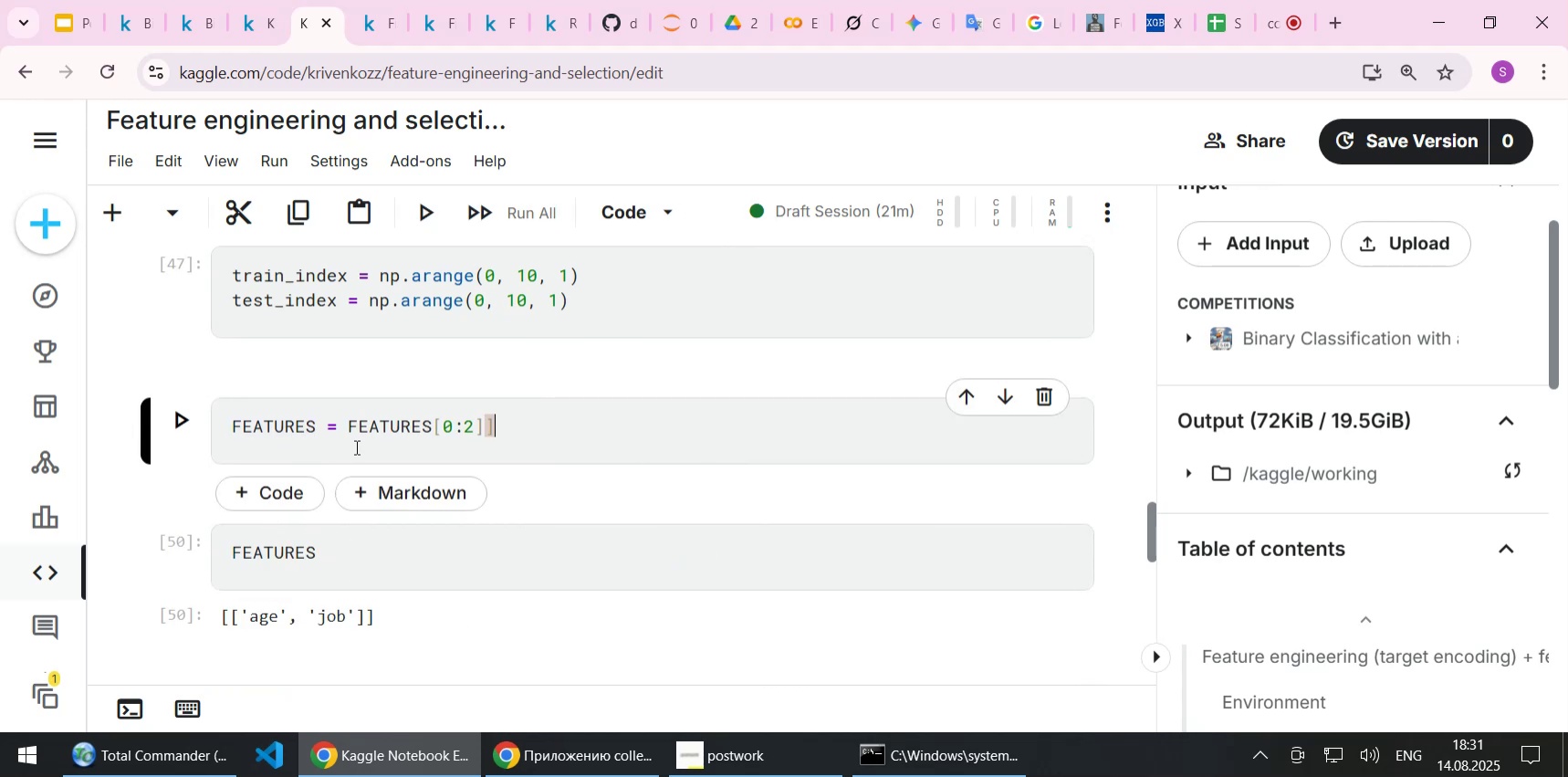 
key(Backspace)
 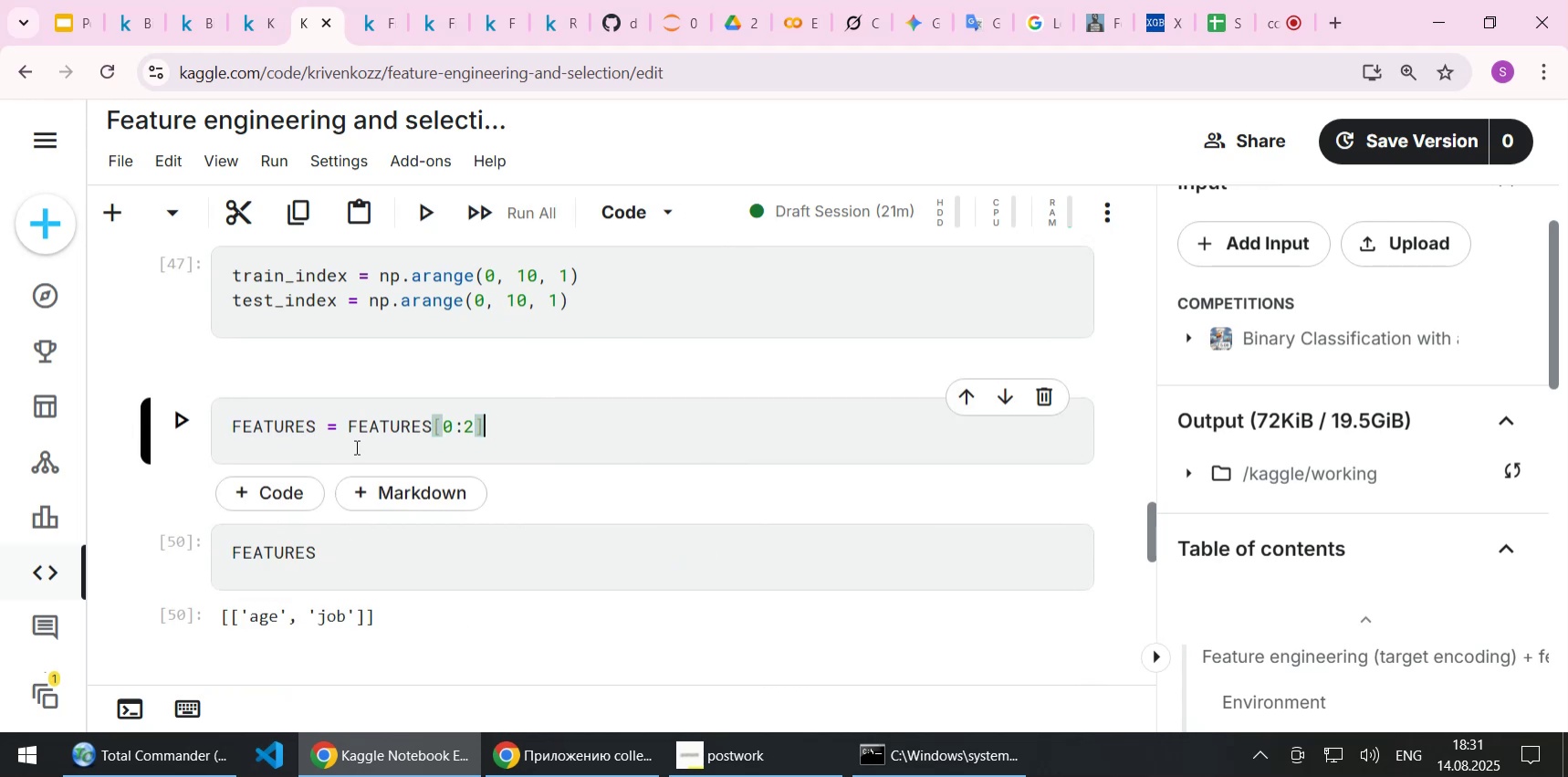 
key(Shift+Enter)
 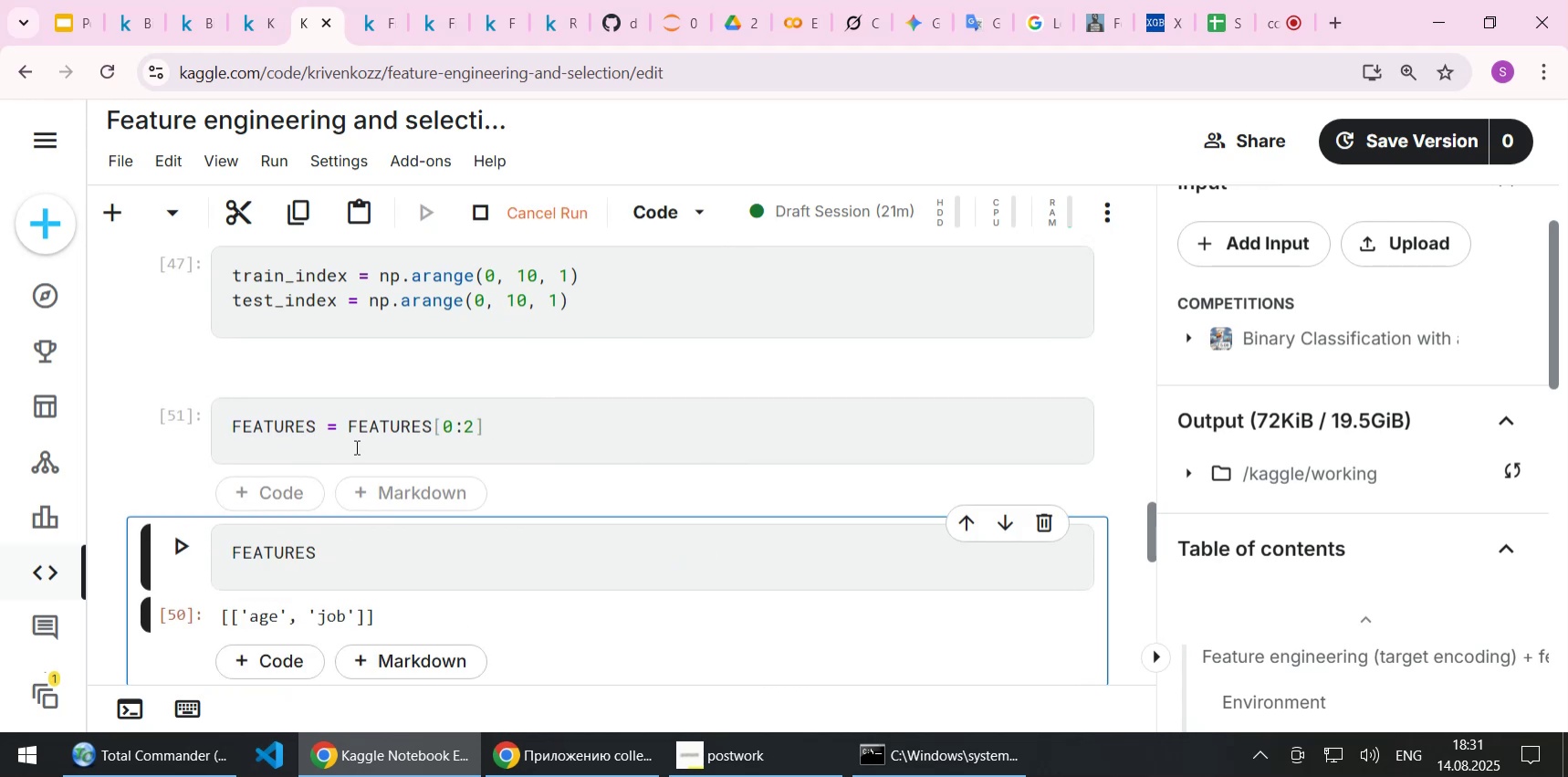 
key(Shift+Enter)
 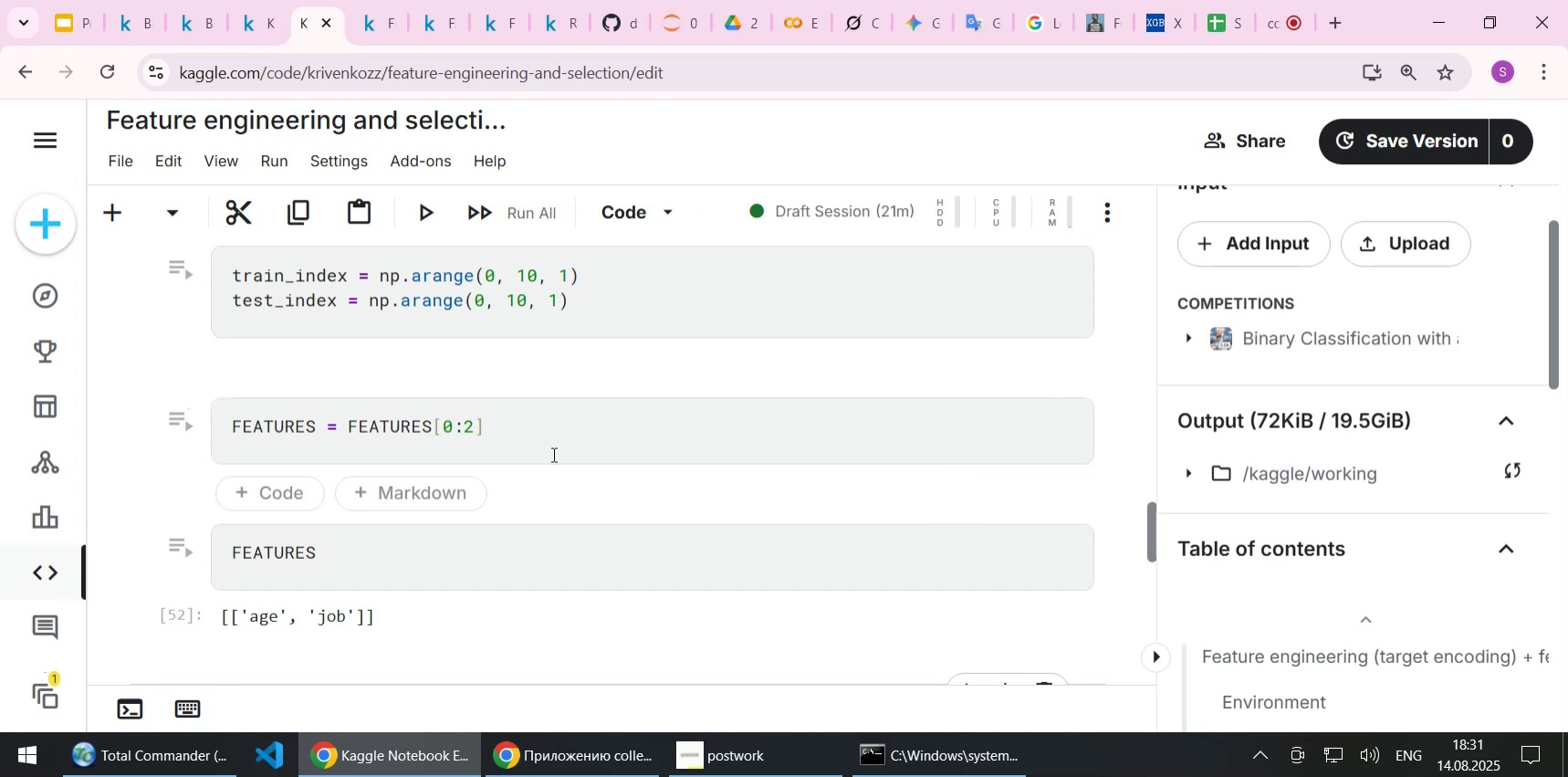 
scroll: coordinate [559, 449], scroll_direction: up, amount: 16.0
 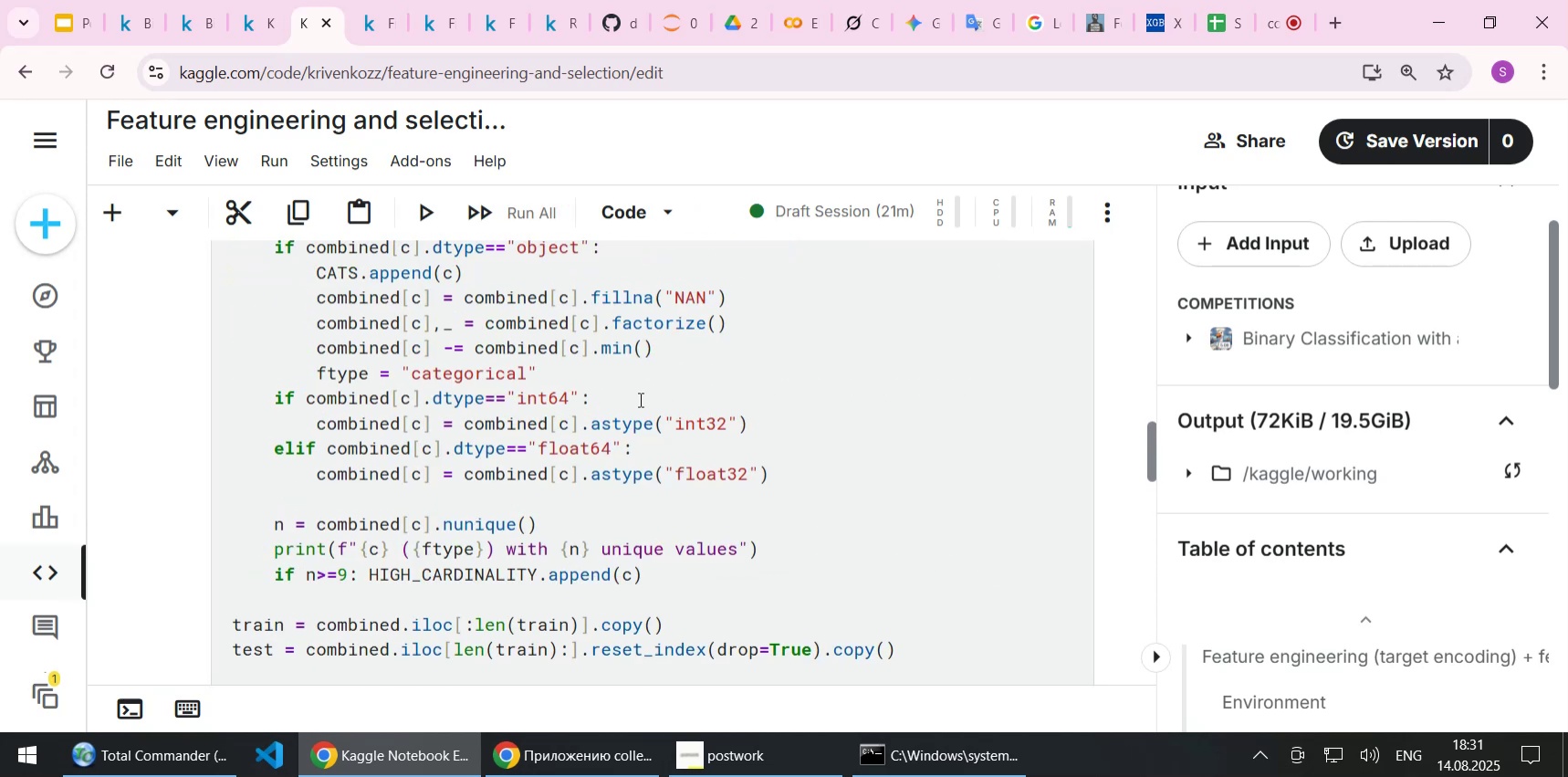 
left_click([639, 399])
 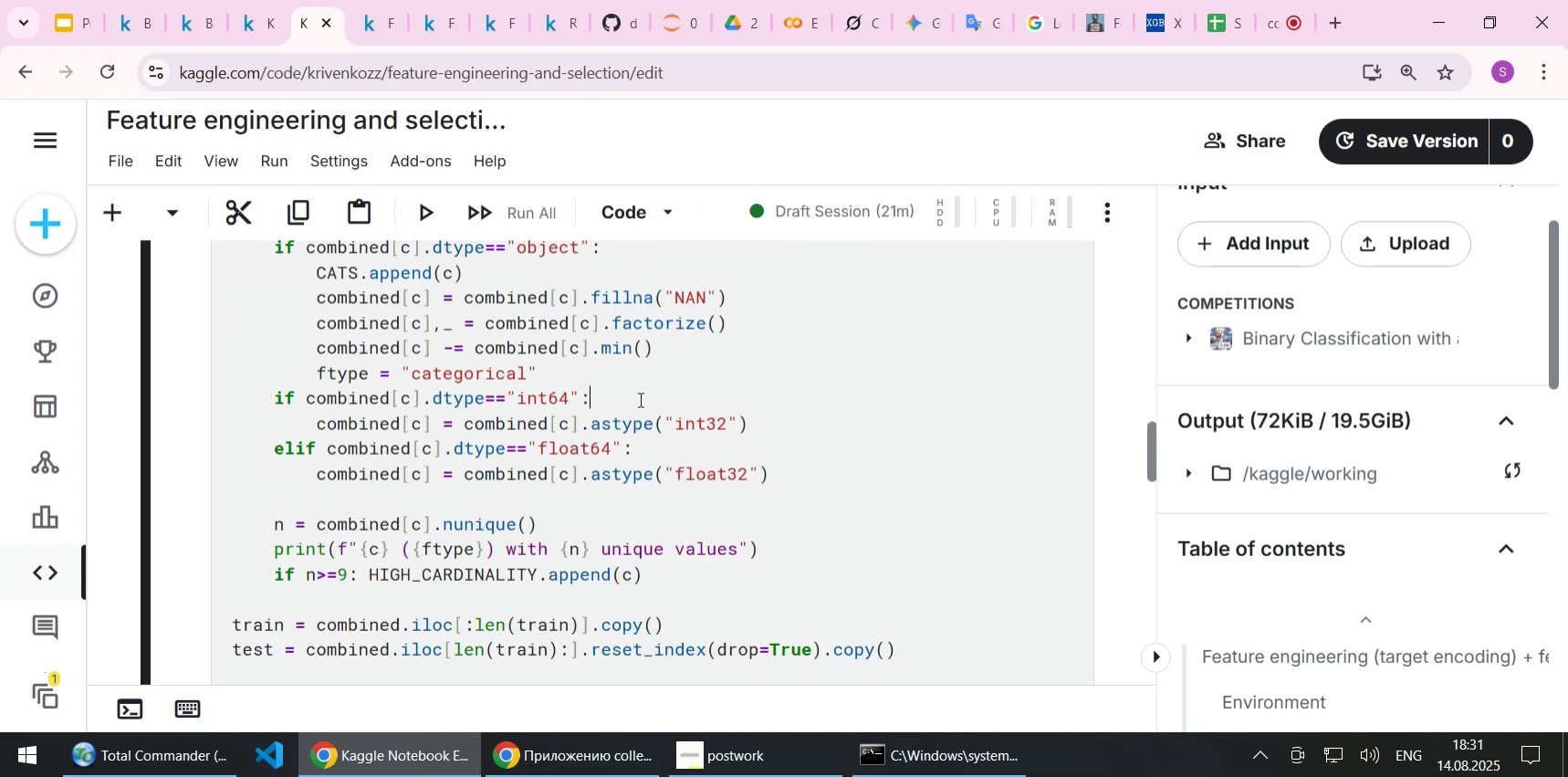 
key(Shift+Enter)
 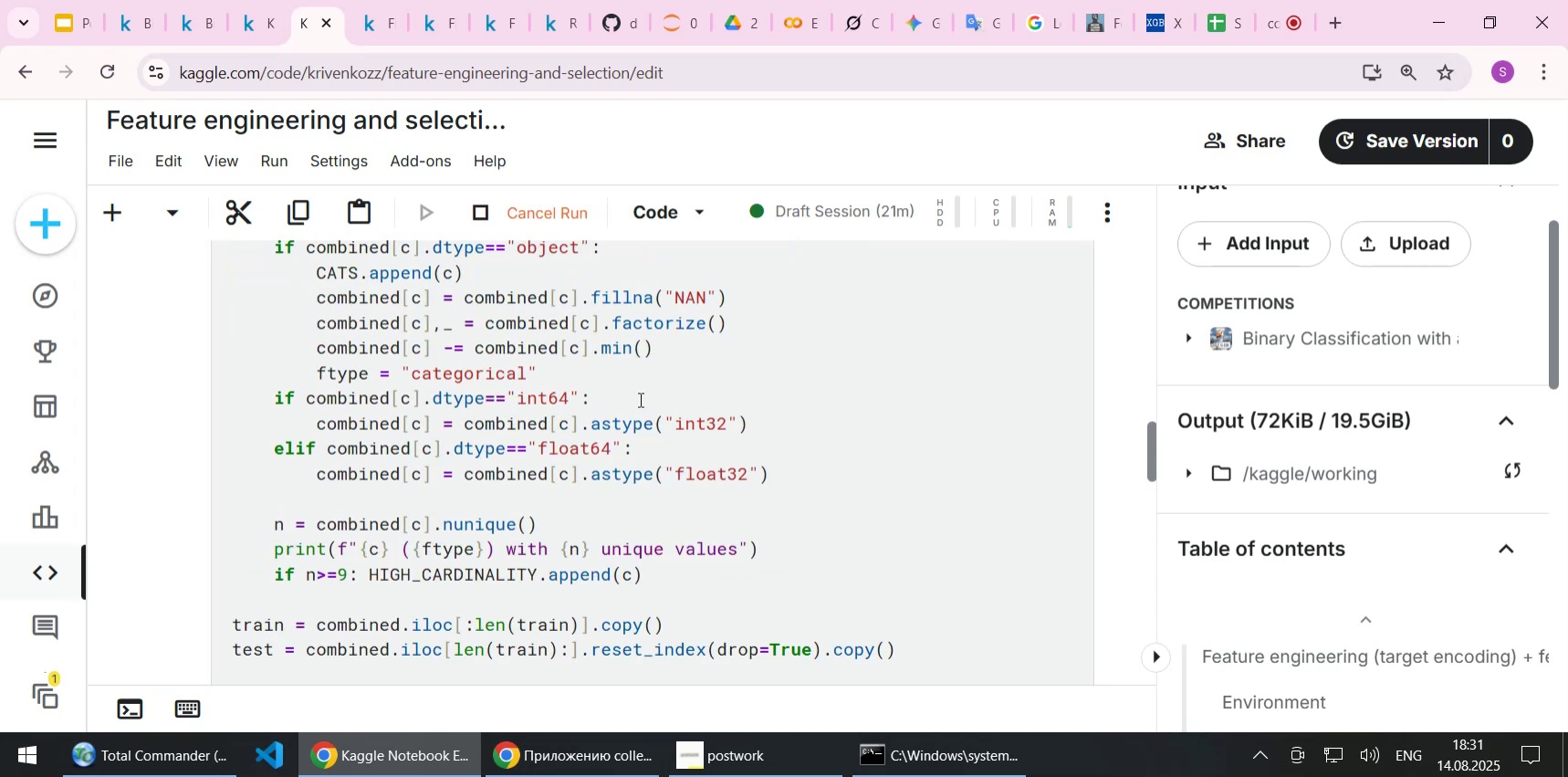 
scroll: coordinate [588, 449], scroll_direction: down, amount: 19.0
 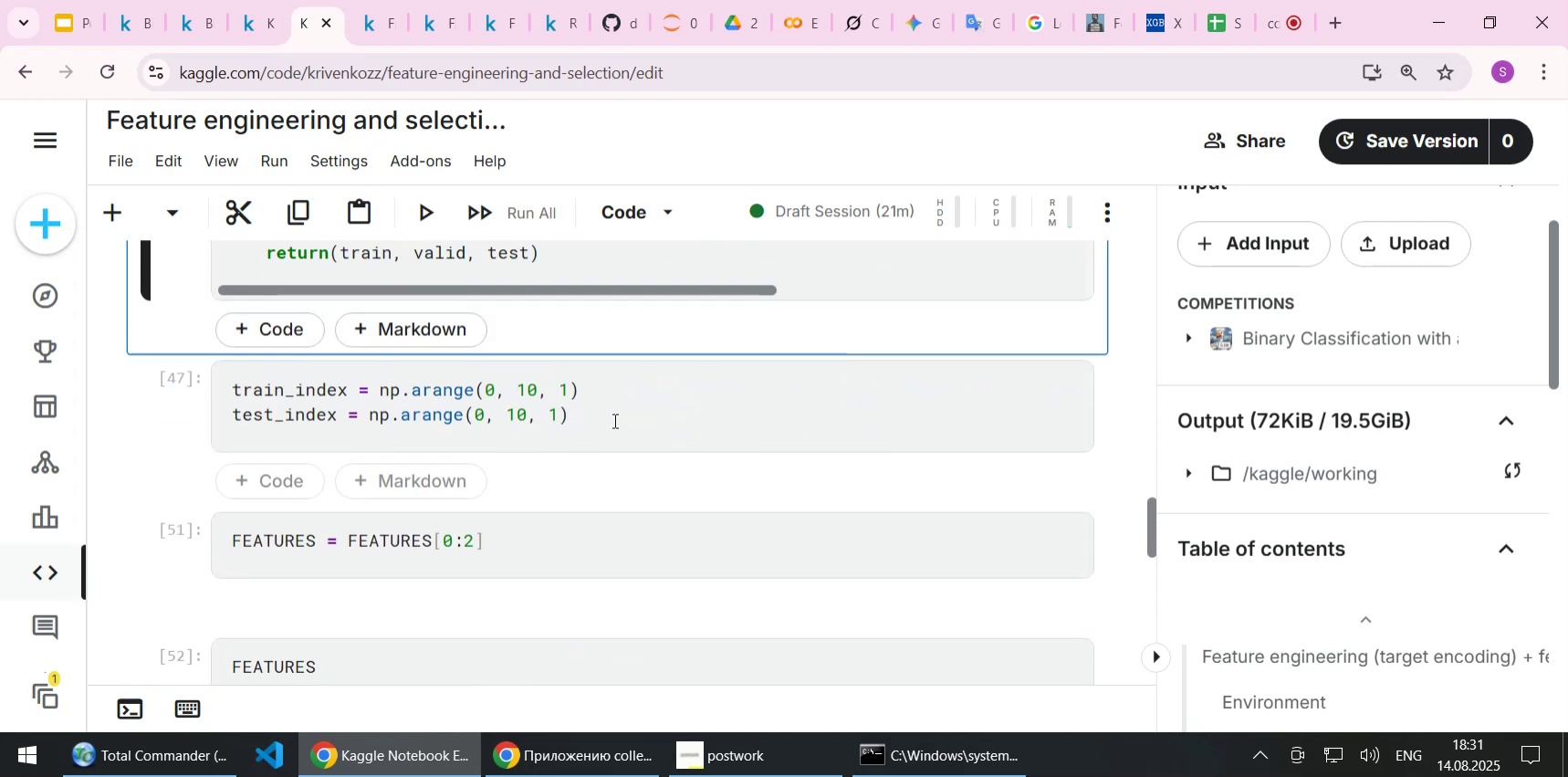 
left_click([613, 420])
 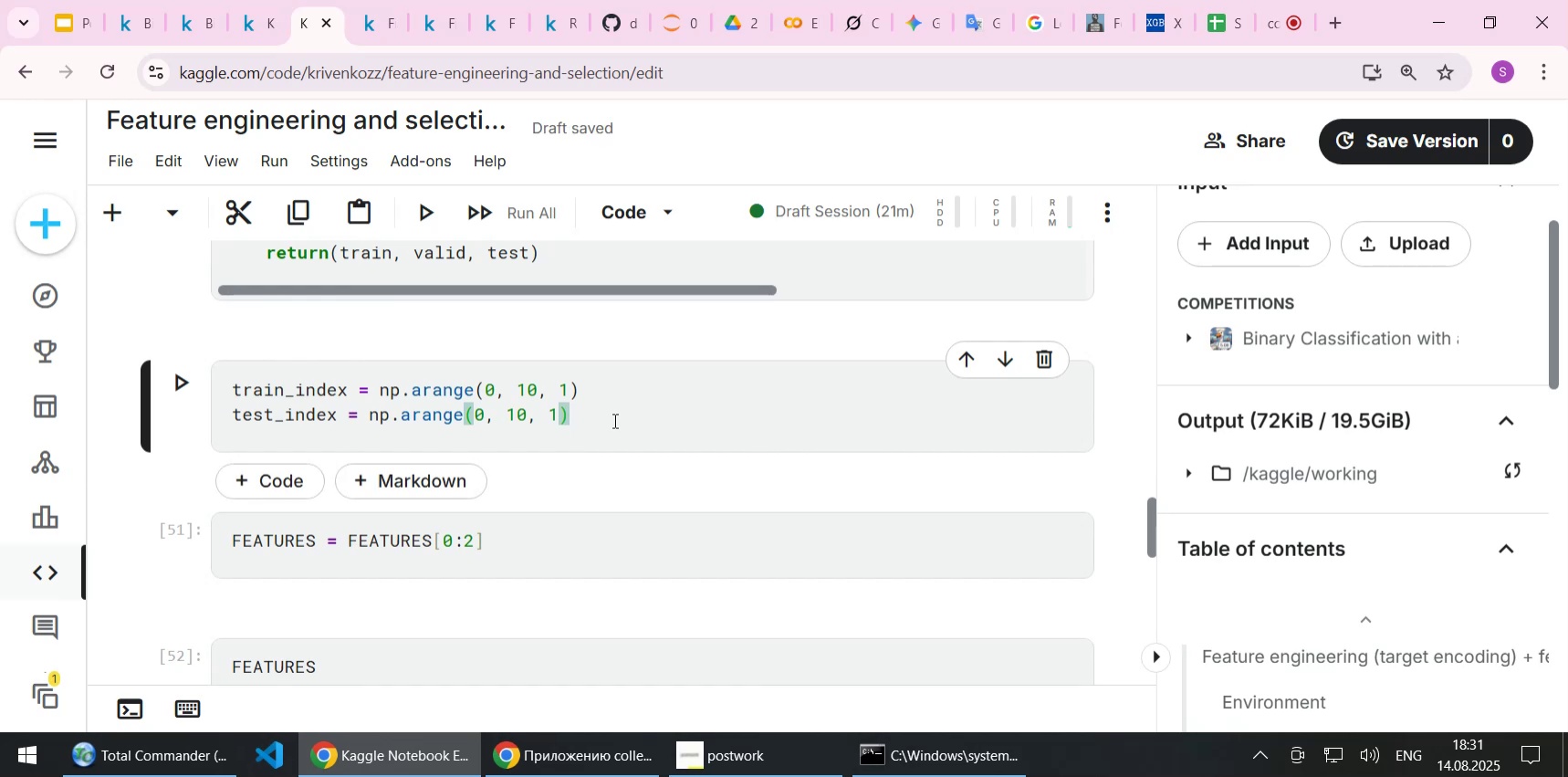 
key(Shift+Enter)
 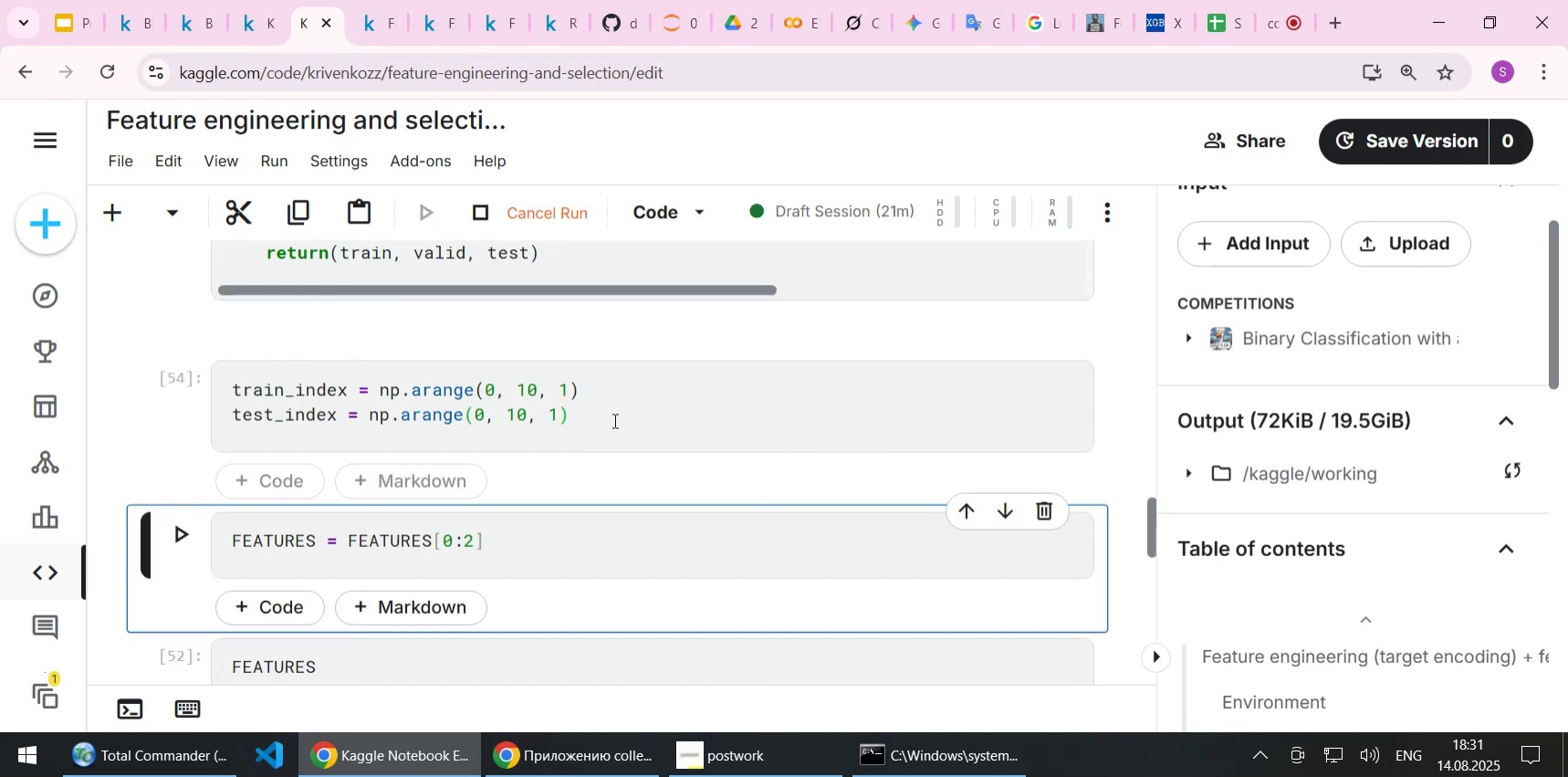 
key(Shift+ShiftLeft)
 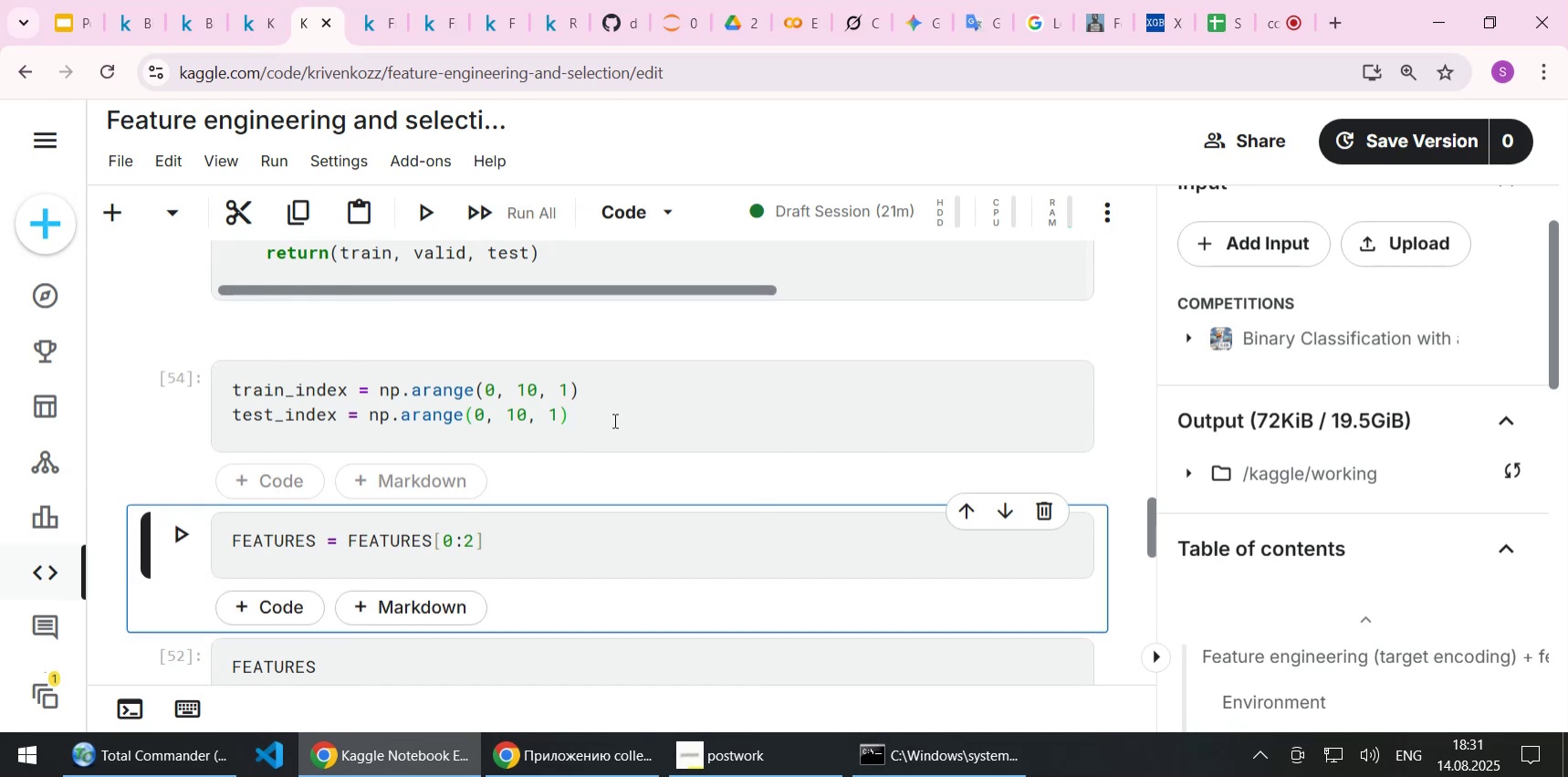 
key(Shift+Enter)
 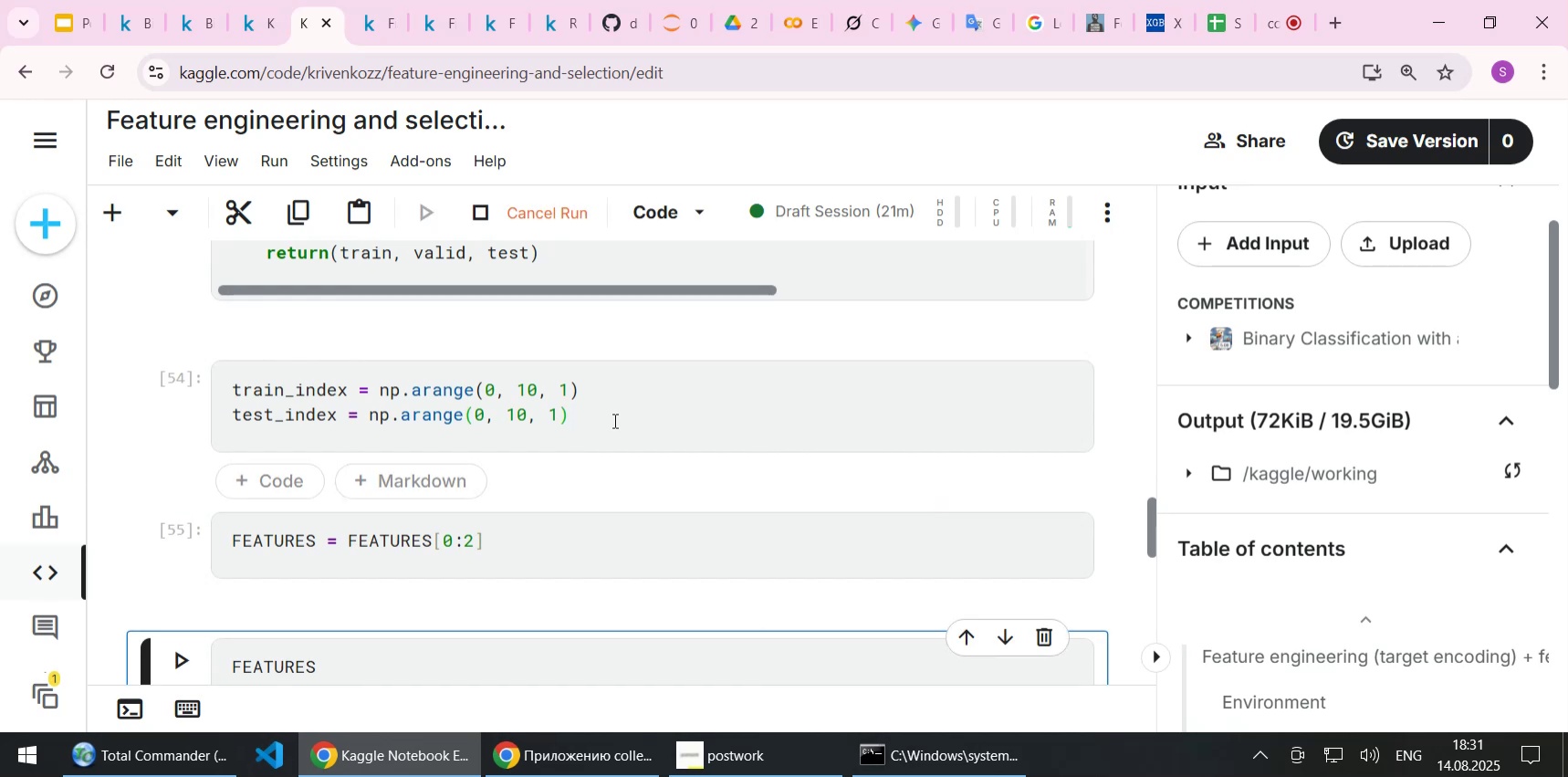 
key(Shift+ShiftLeft)
 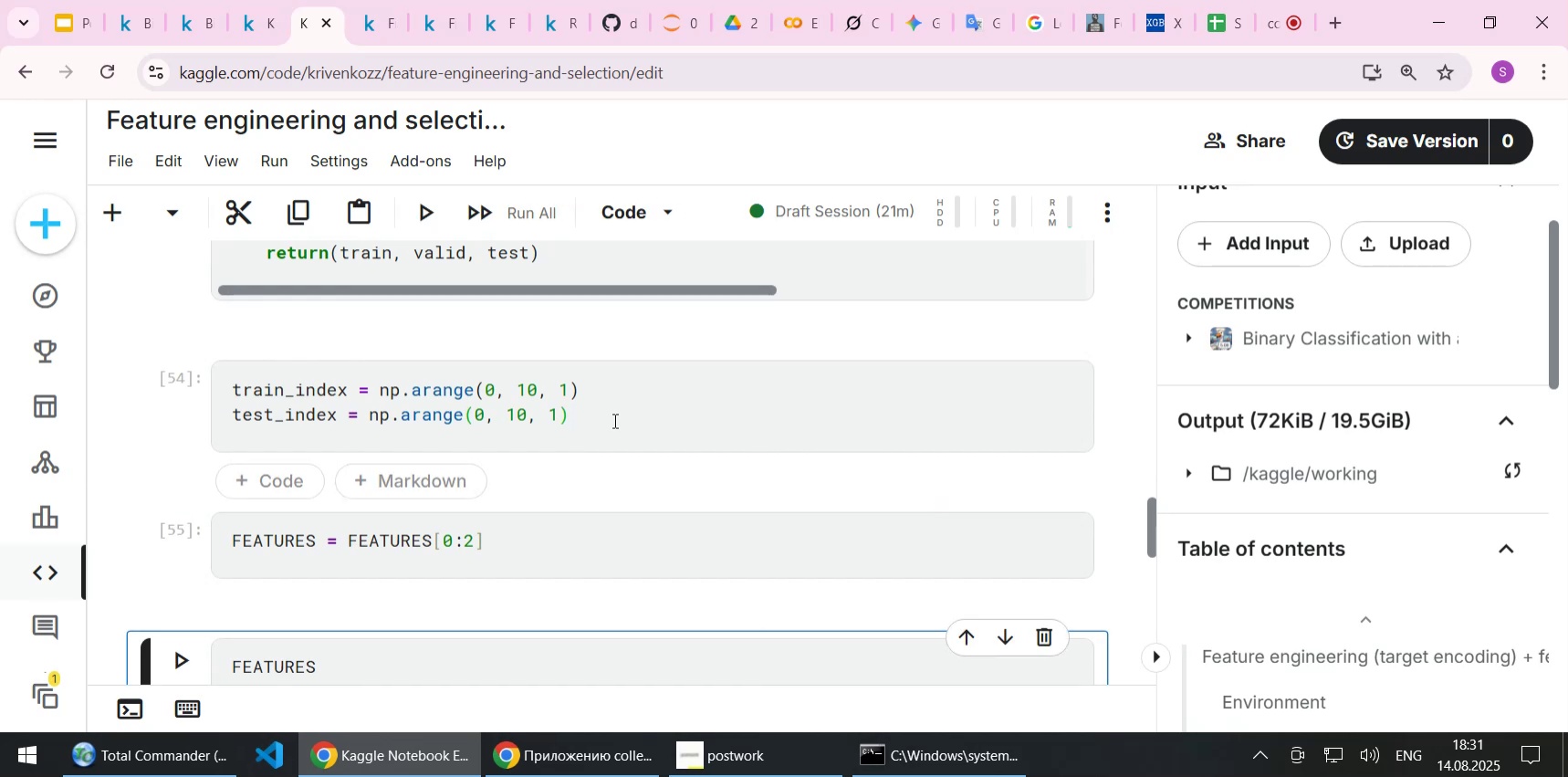 
key(Shift+Enter)
 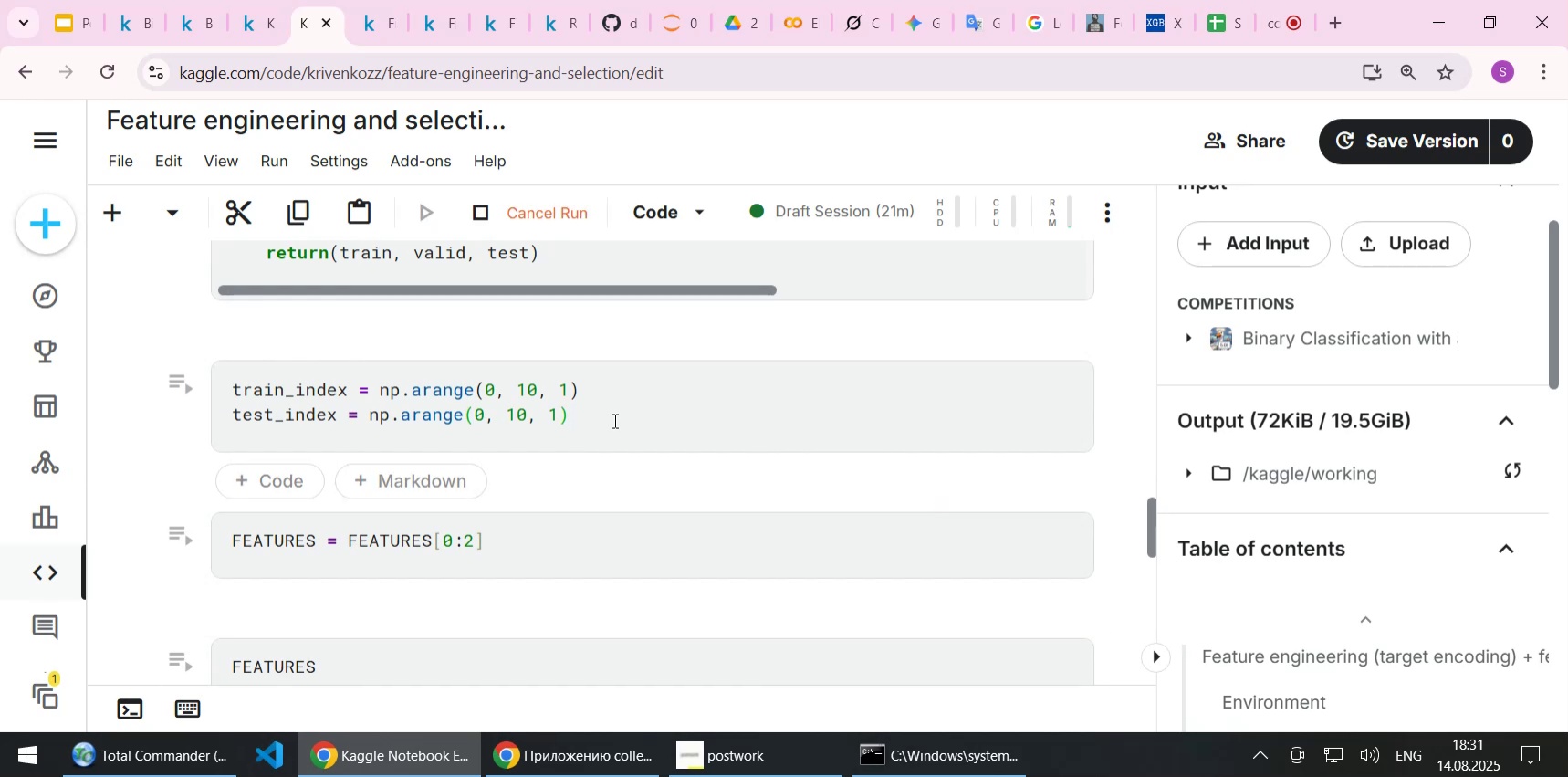 
scroll: coordinate [613, 442], scroll_direction: down, amount: 3.0
 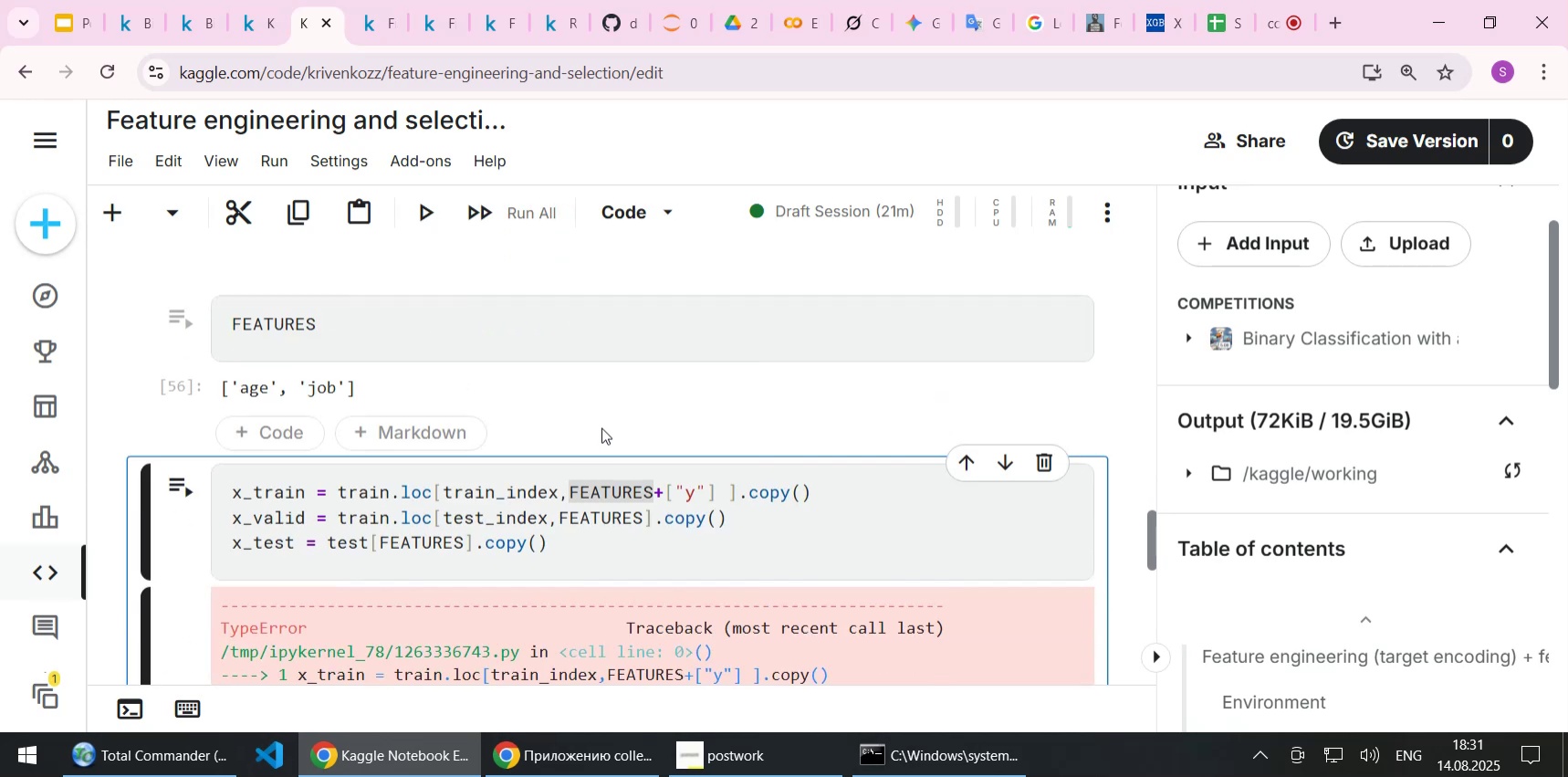 
key(Shift+Enter)
 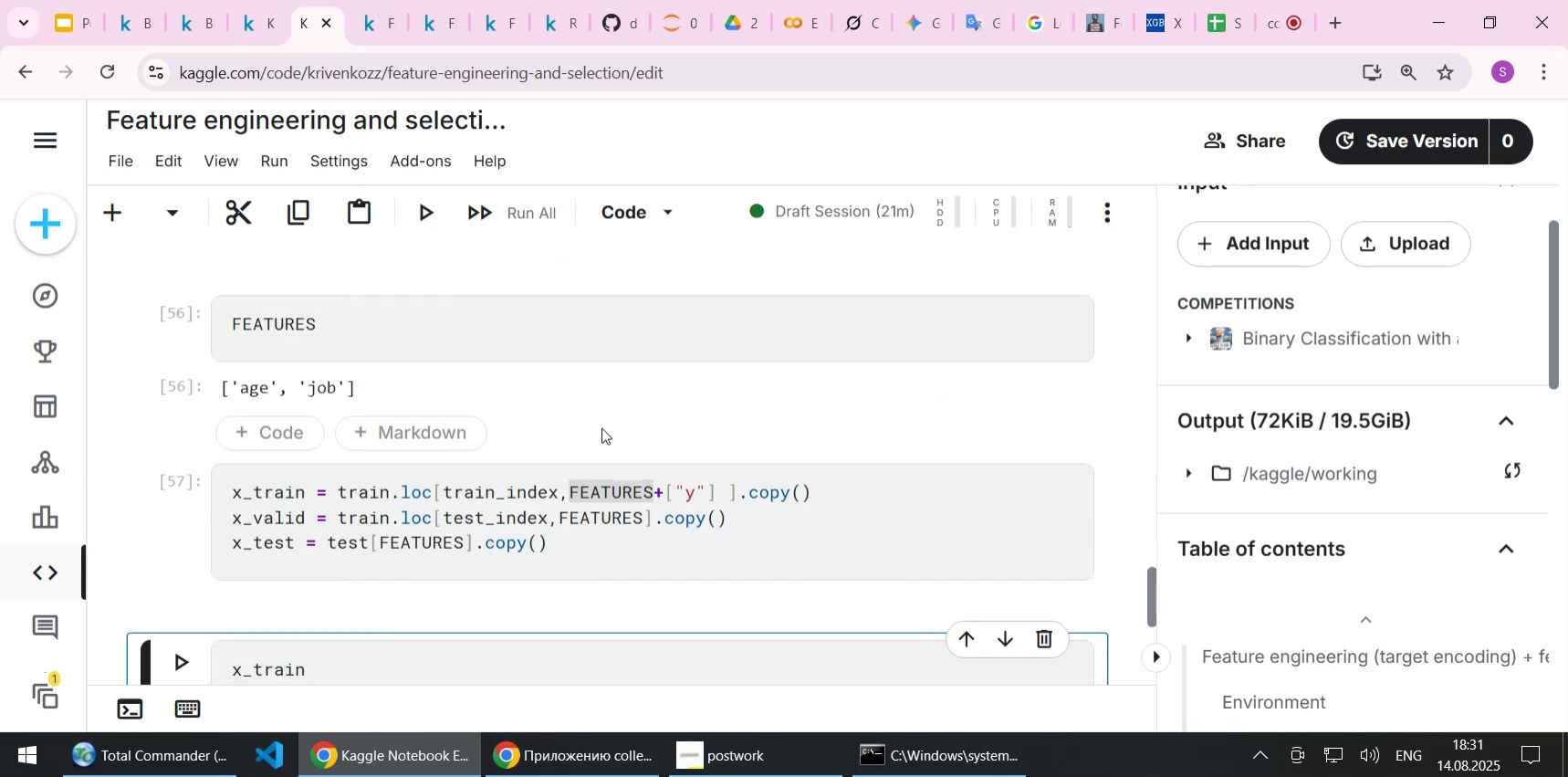 
scroll: coordinate [587, 439], scroll_direction: down, amount: 2.0
 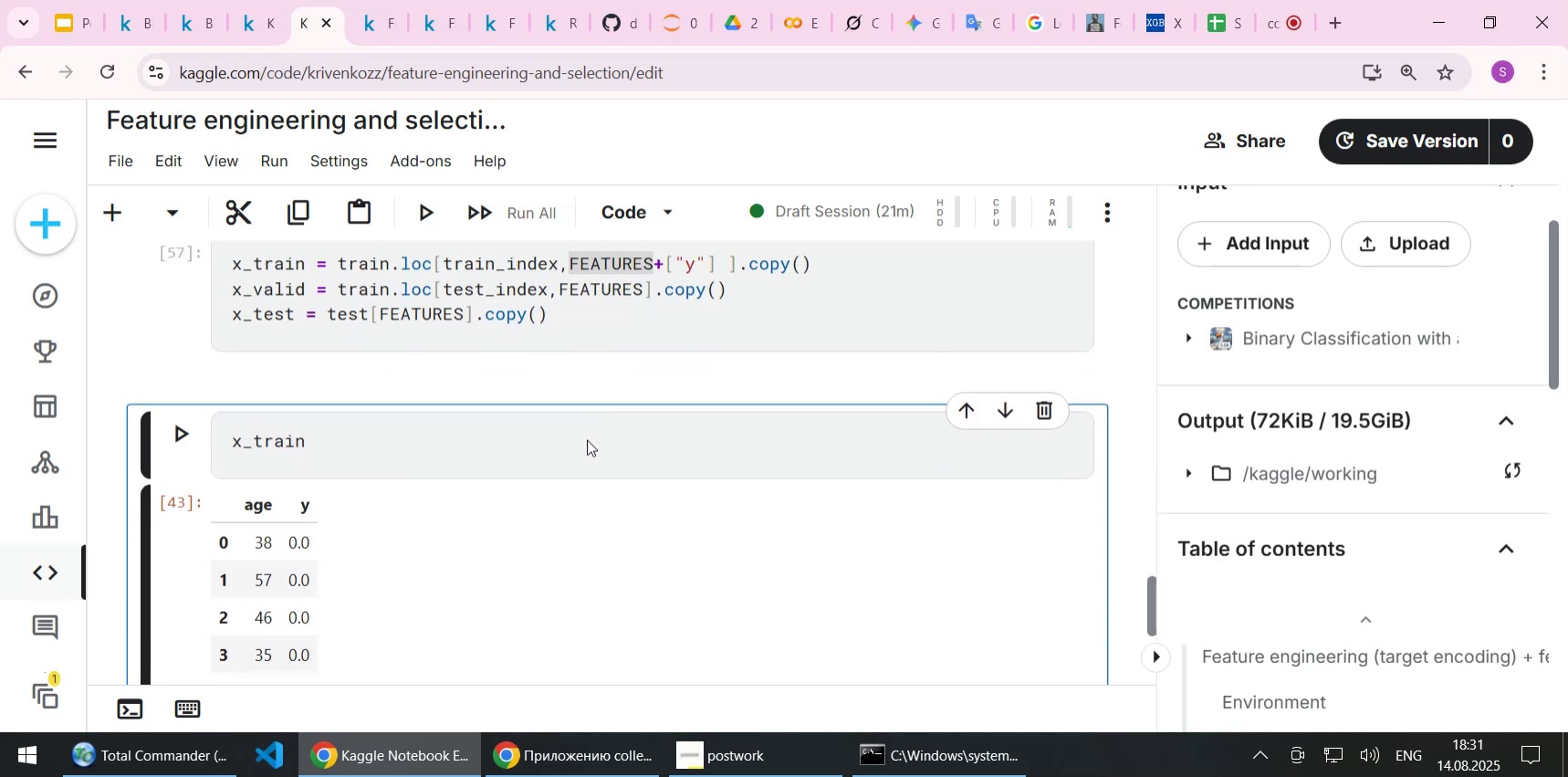 
key(Shift+Enter)
 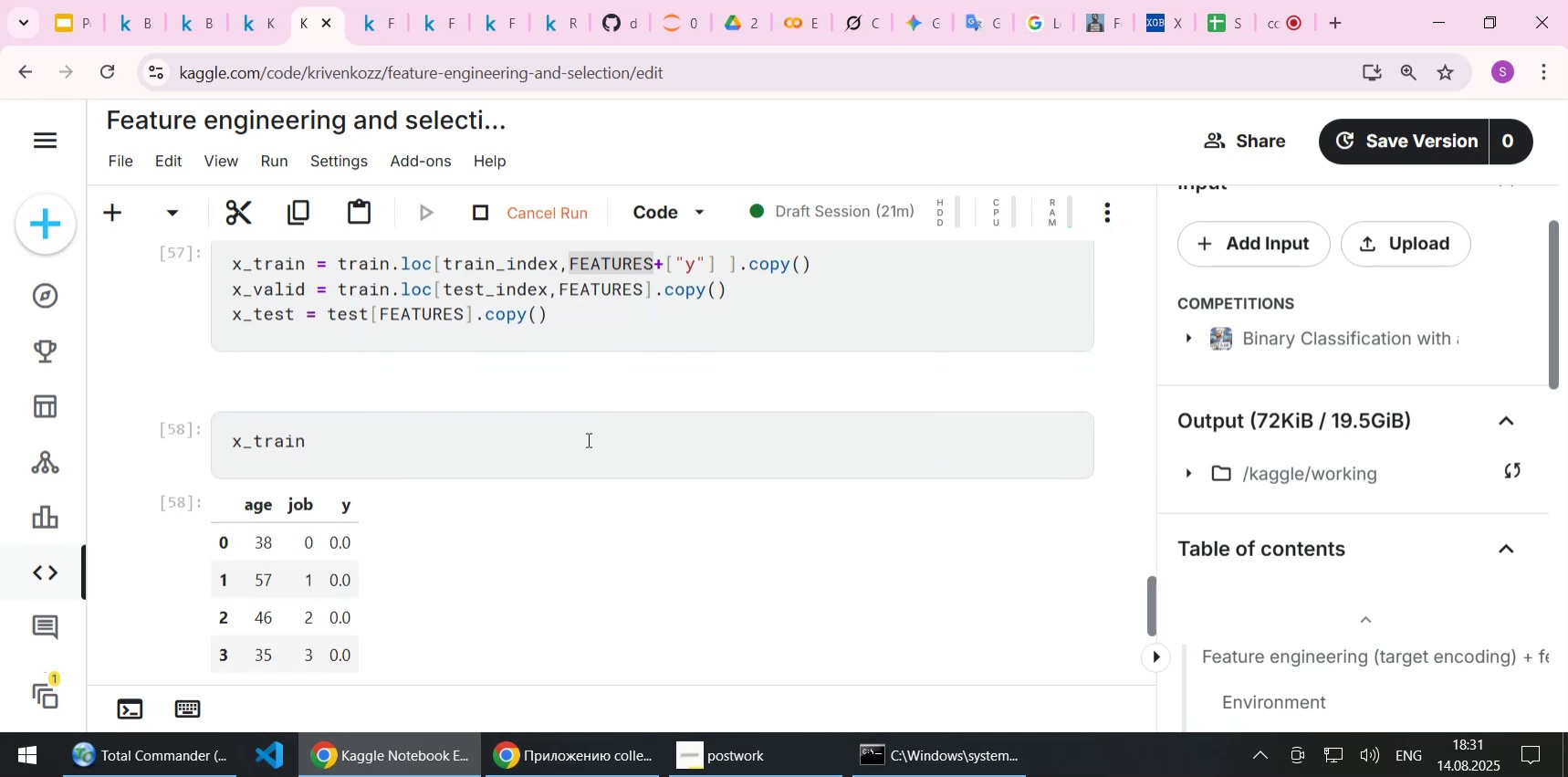 
scroll: coordinate [527, 484], scroll_direction: down, amount: 4.0
 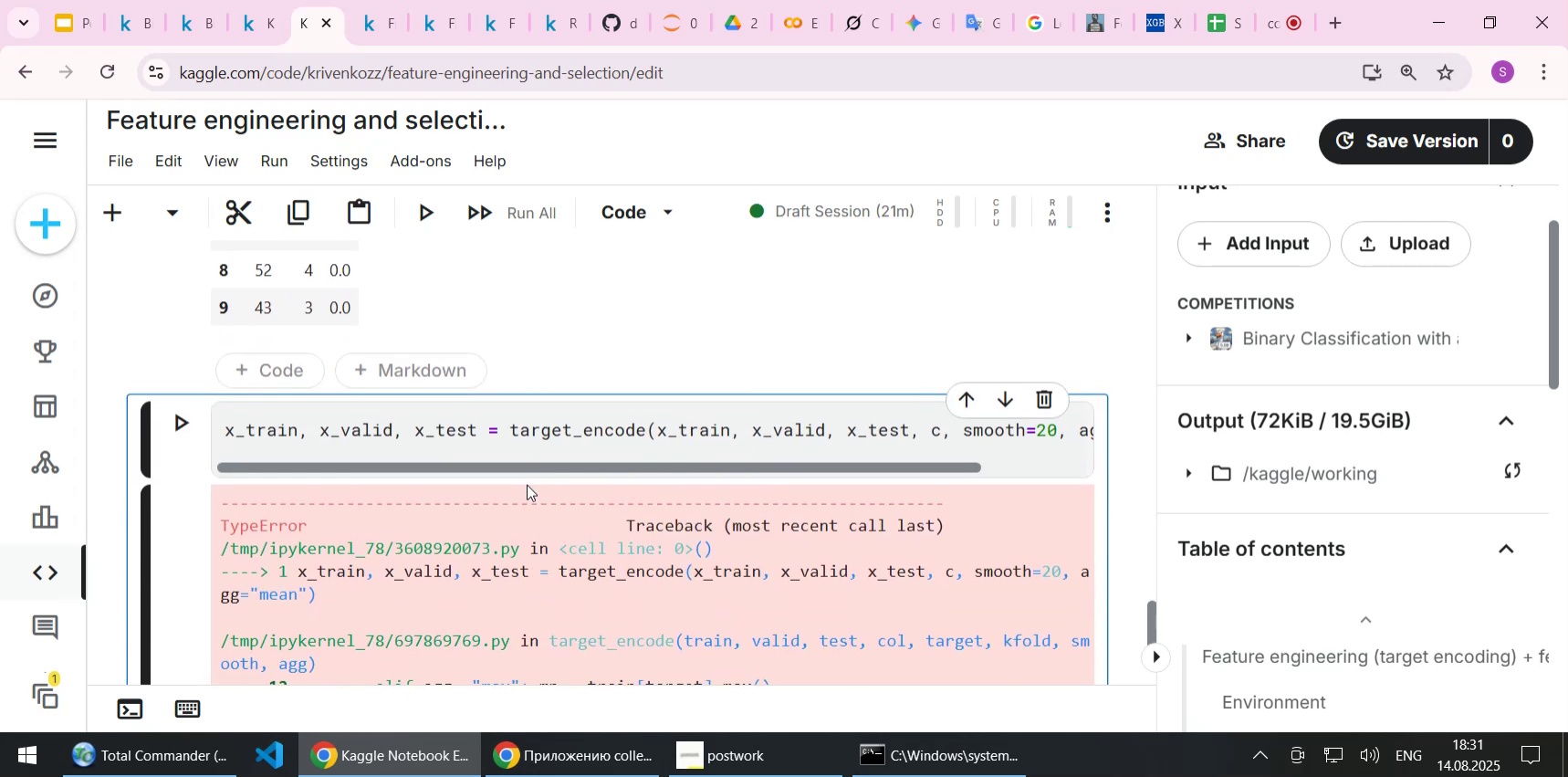 
key(Shift+Enter)
 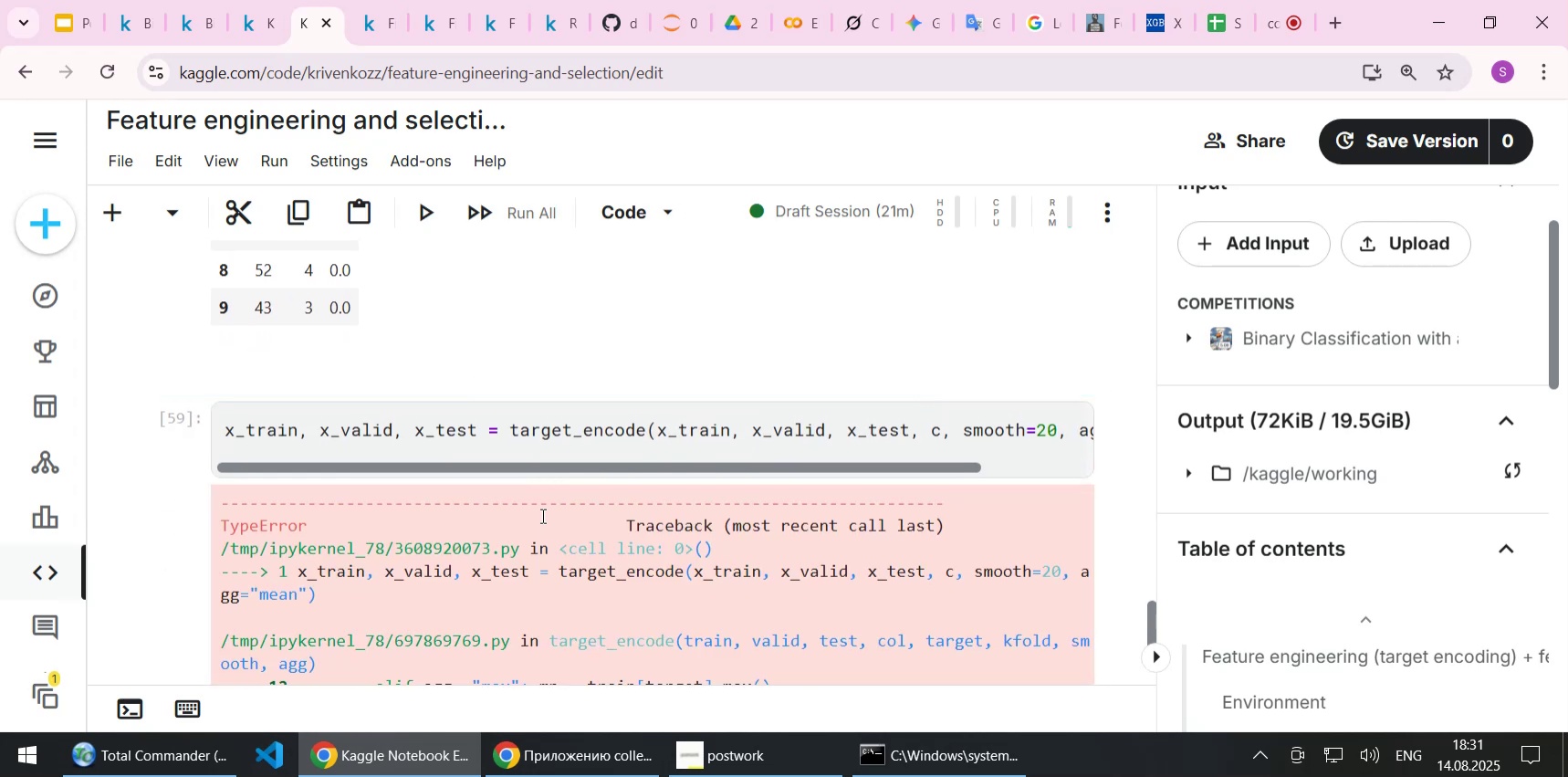 
left_click_drag(start_coordinate=[570, 462], to_coordinate=[458, 456])
 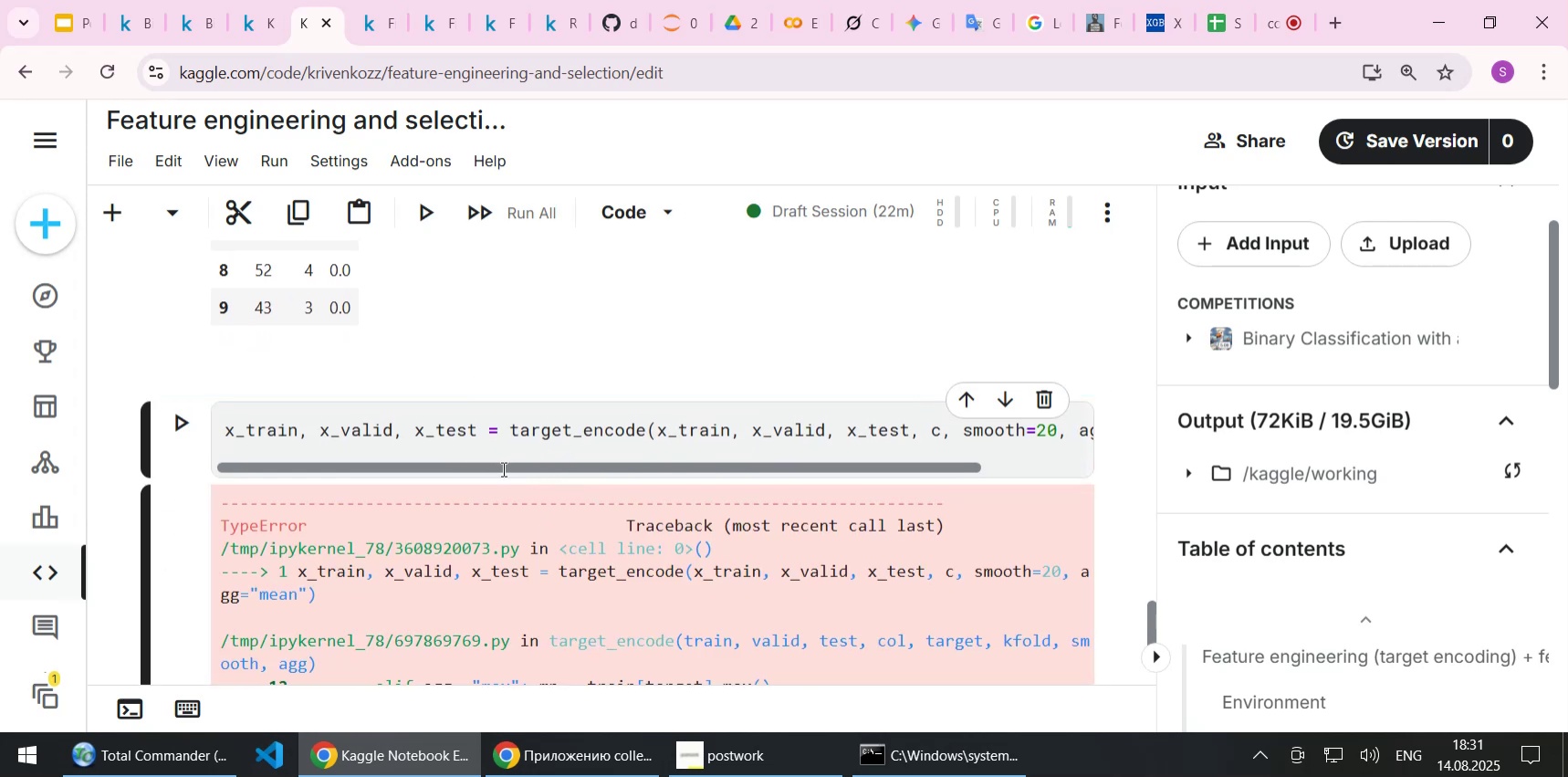 
left_click_drag(start_coordinate=[502, 468], to_coordinate=[375, 466])
 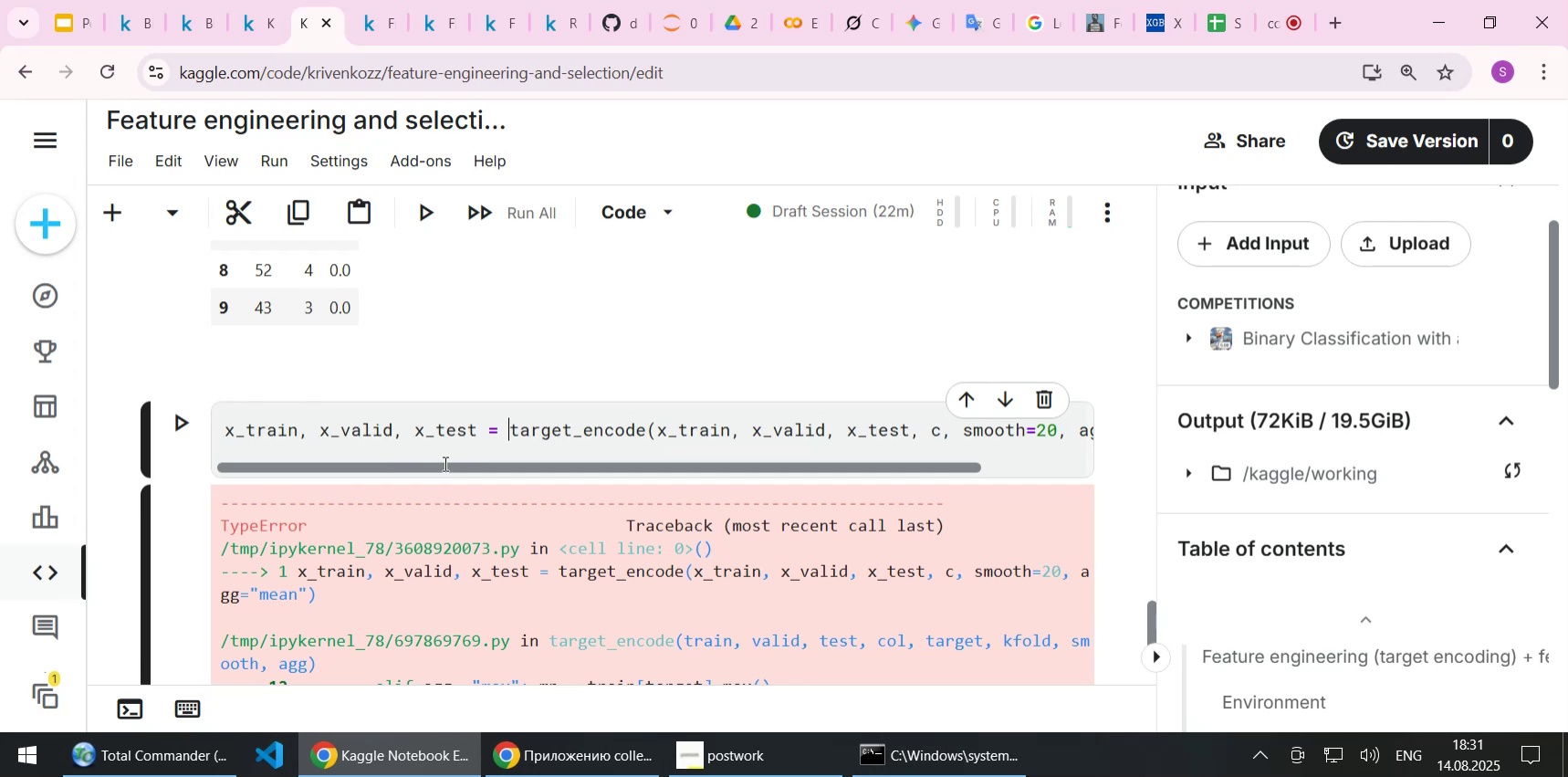 
key(Home)
 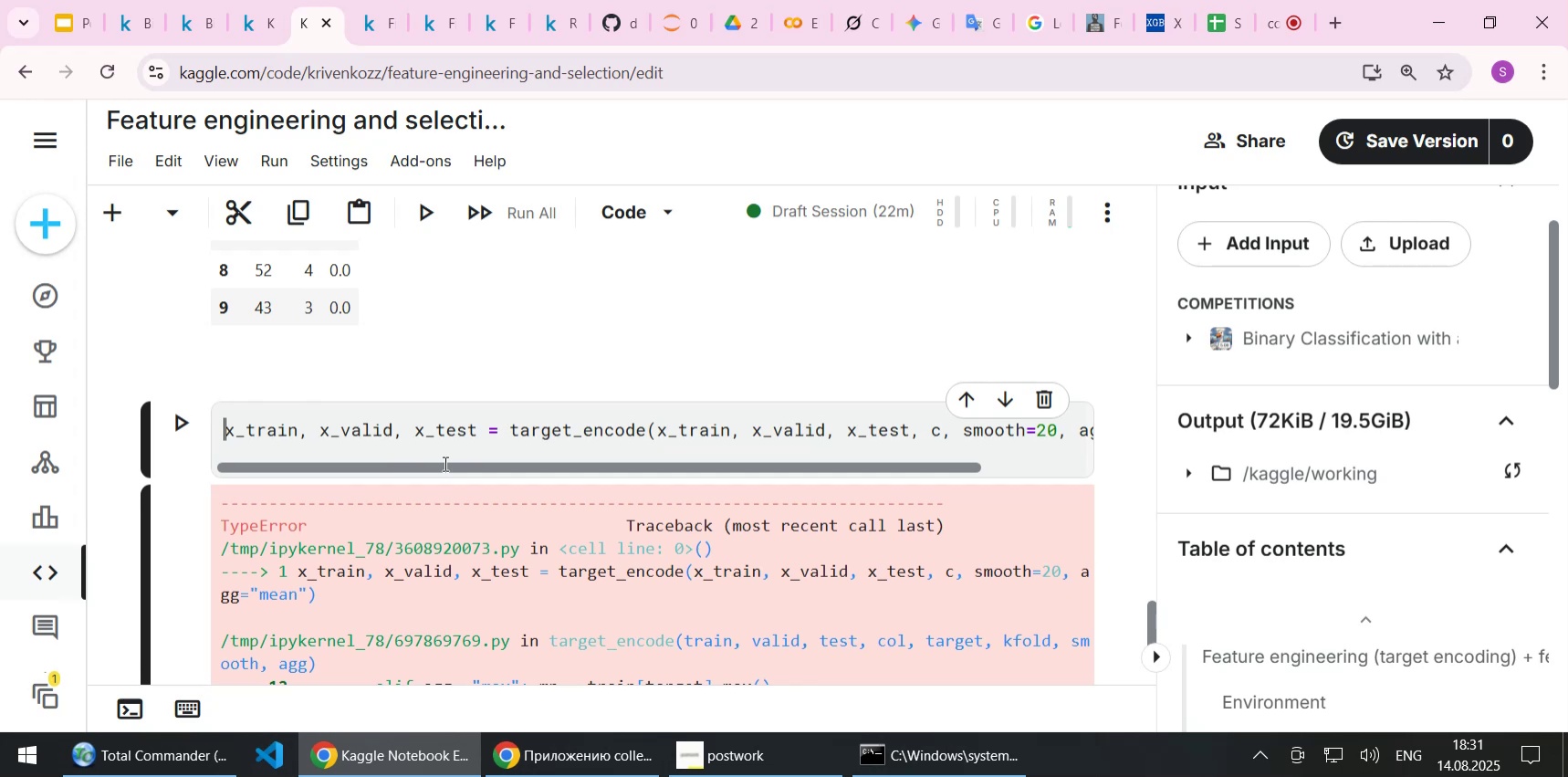 
key(Enter)
 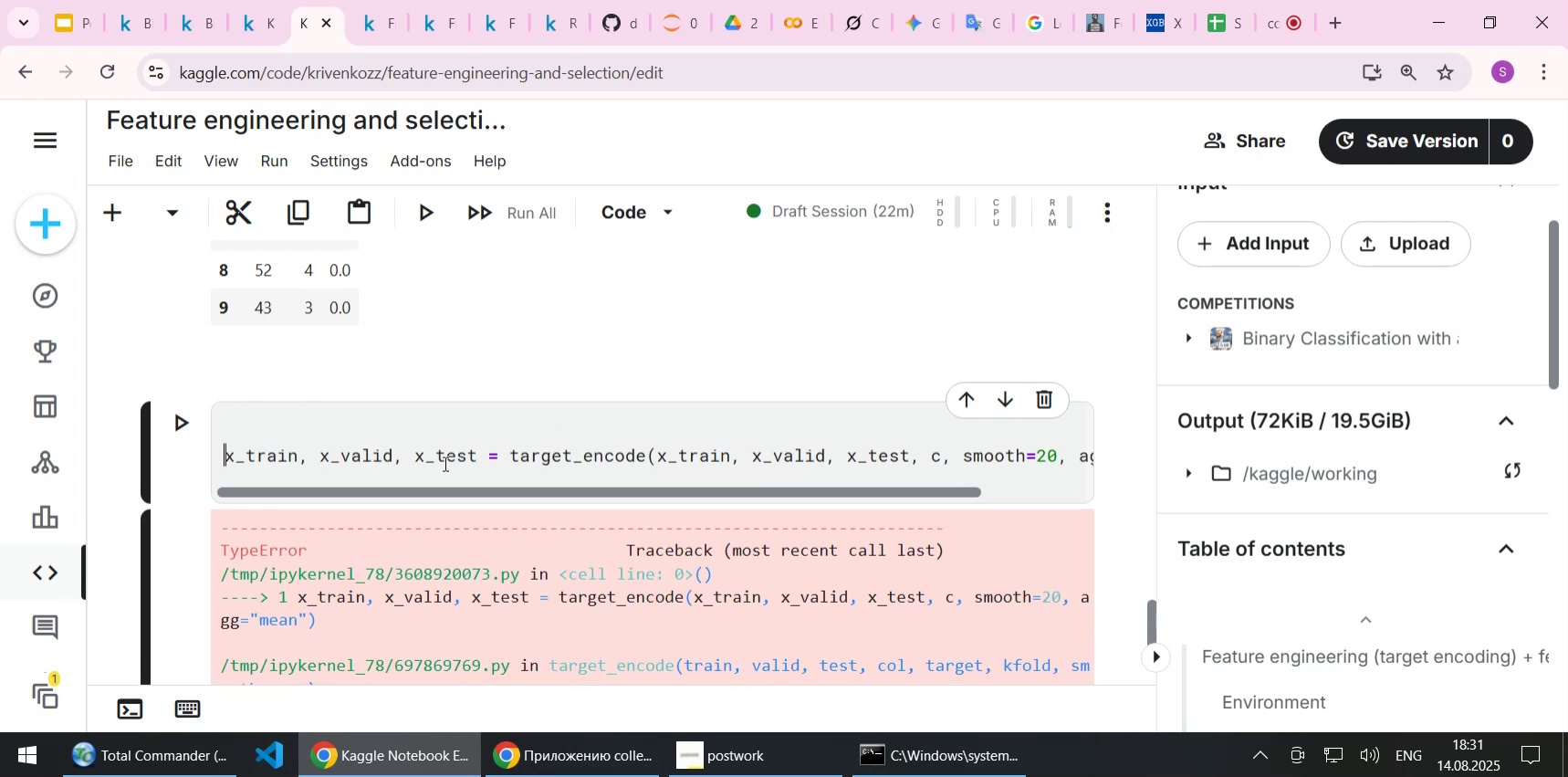 
key(ArrowUp)
 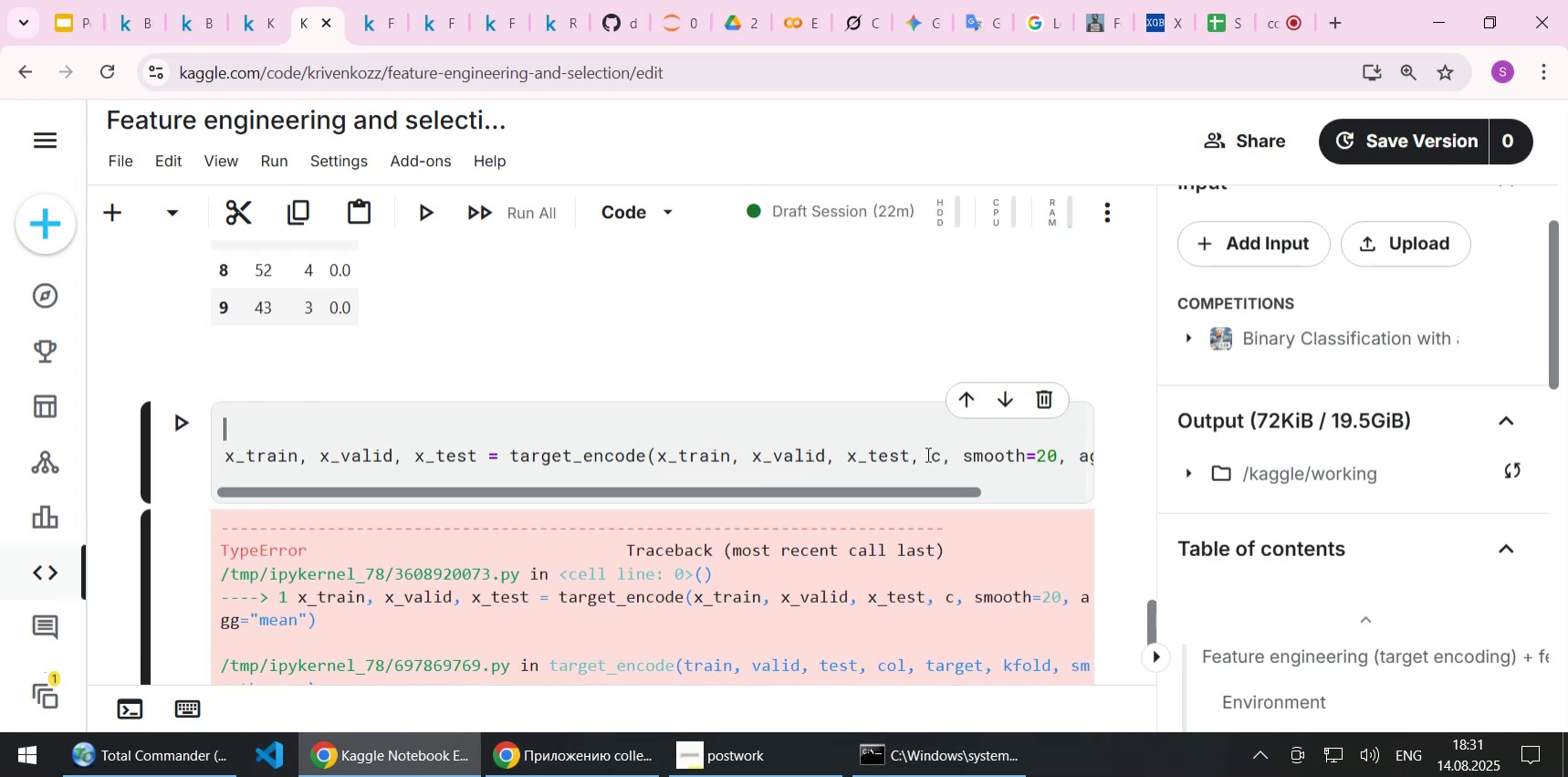 
left_click_drag(start_coordinate=[928, 456], to_coordinate=[939, 455])
 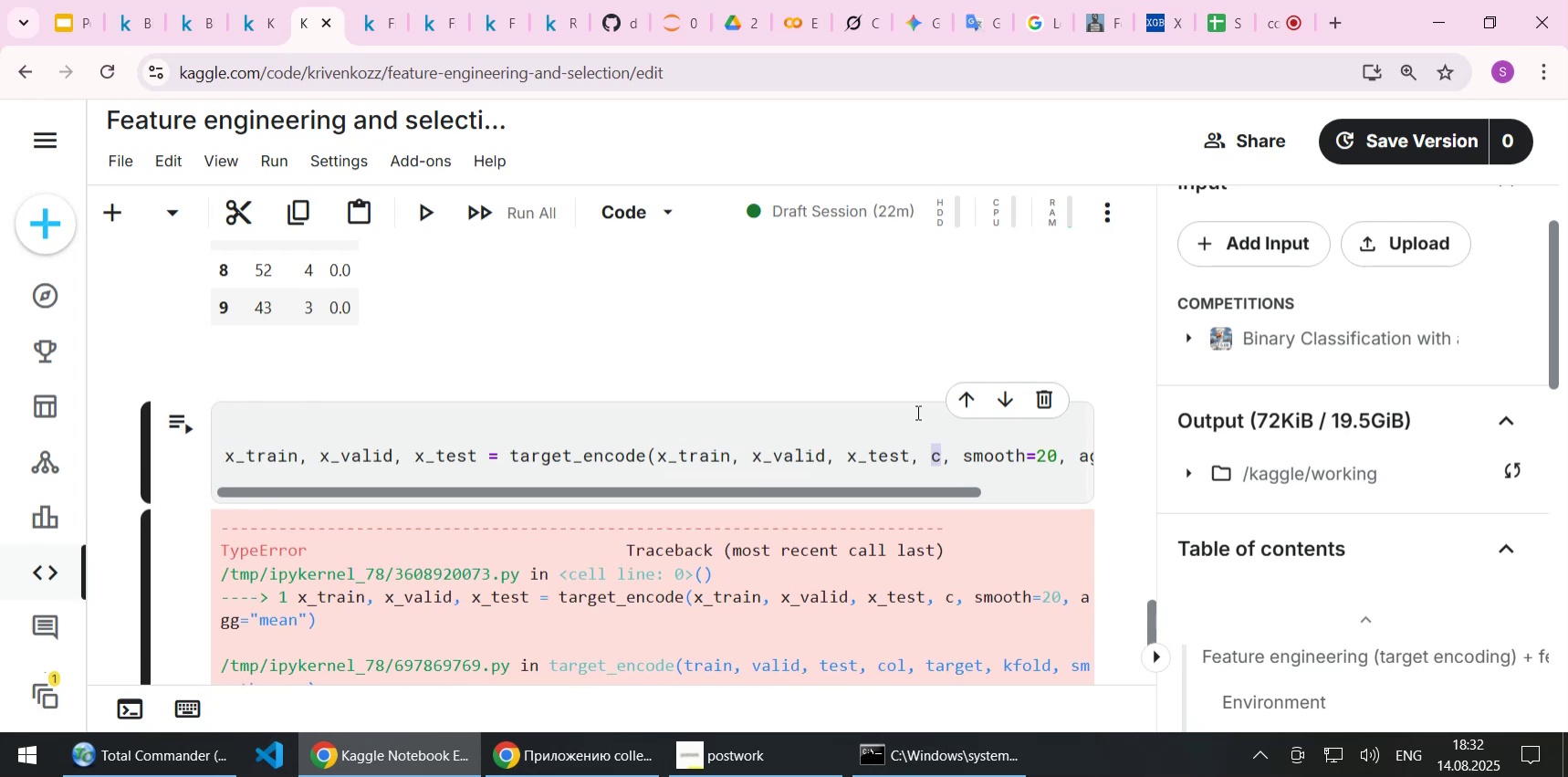 
key(Control+C)
 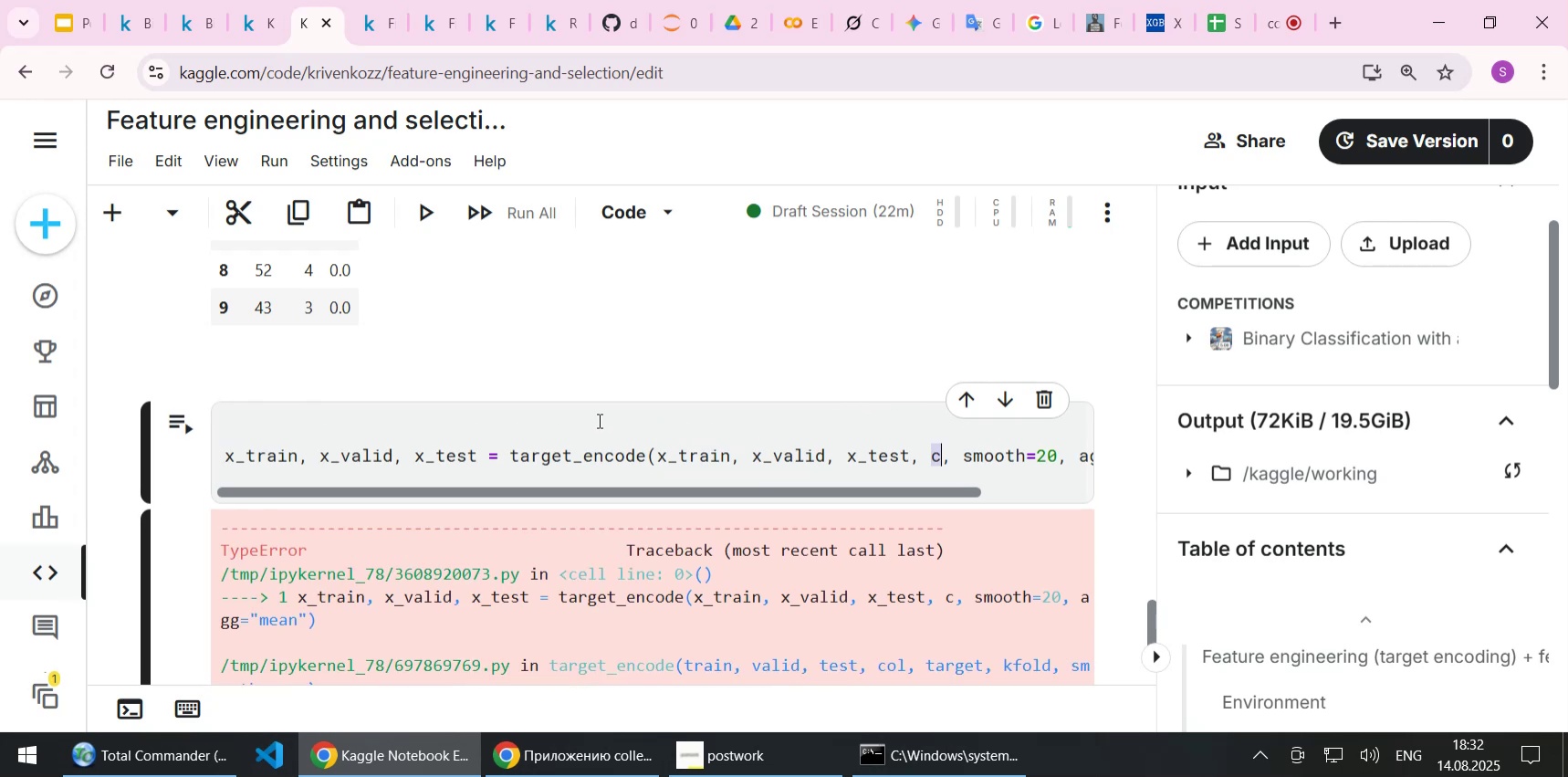 
left_click([598, 420])
 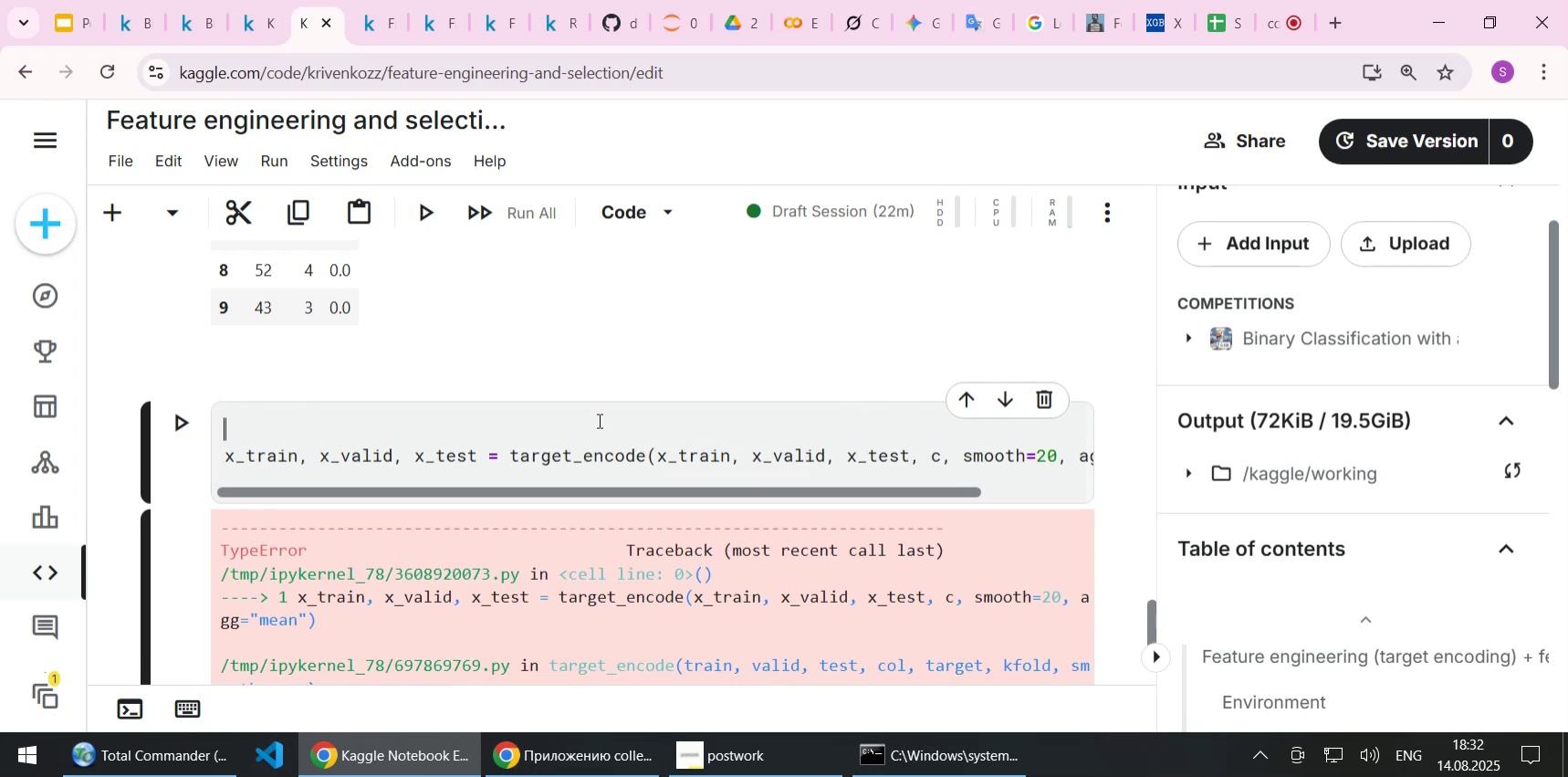 
key(Control+ControlLeft)
 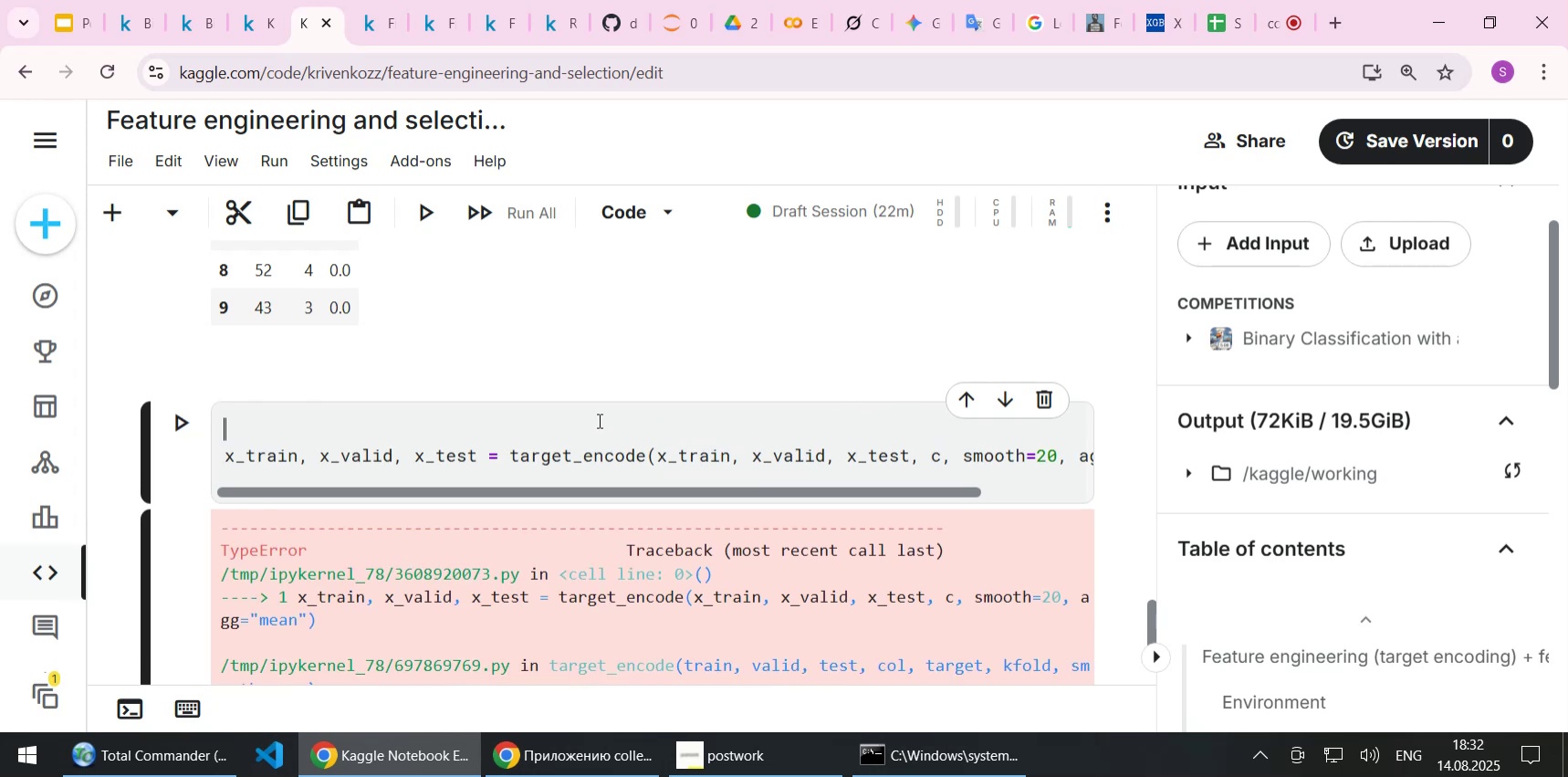 
key(Control+V)
 